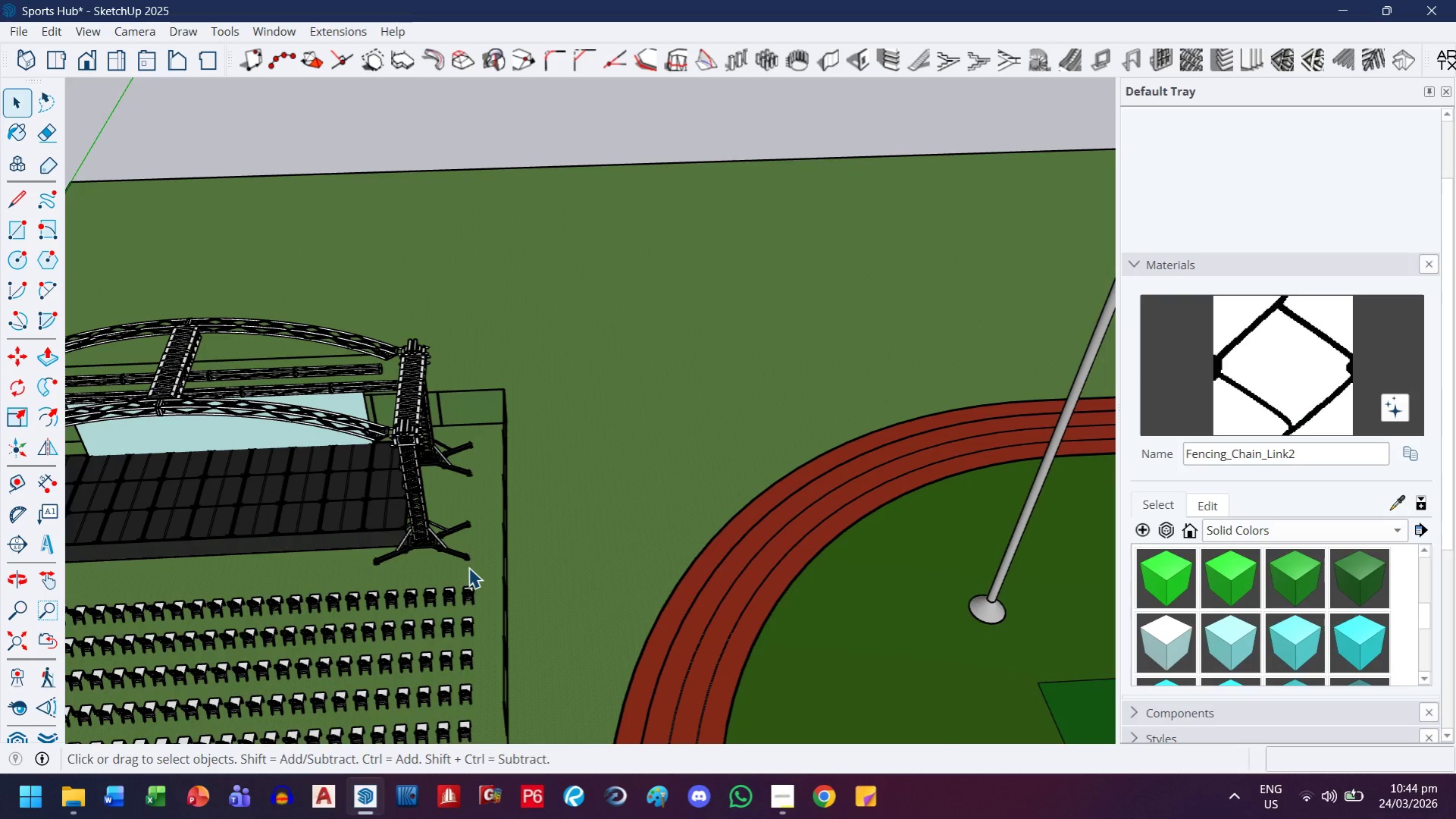 
double_click([470, 567])
 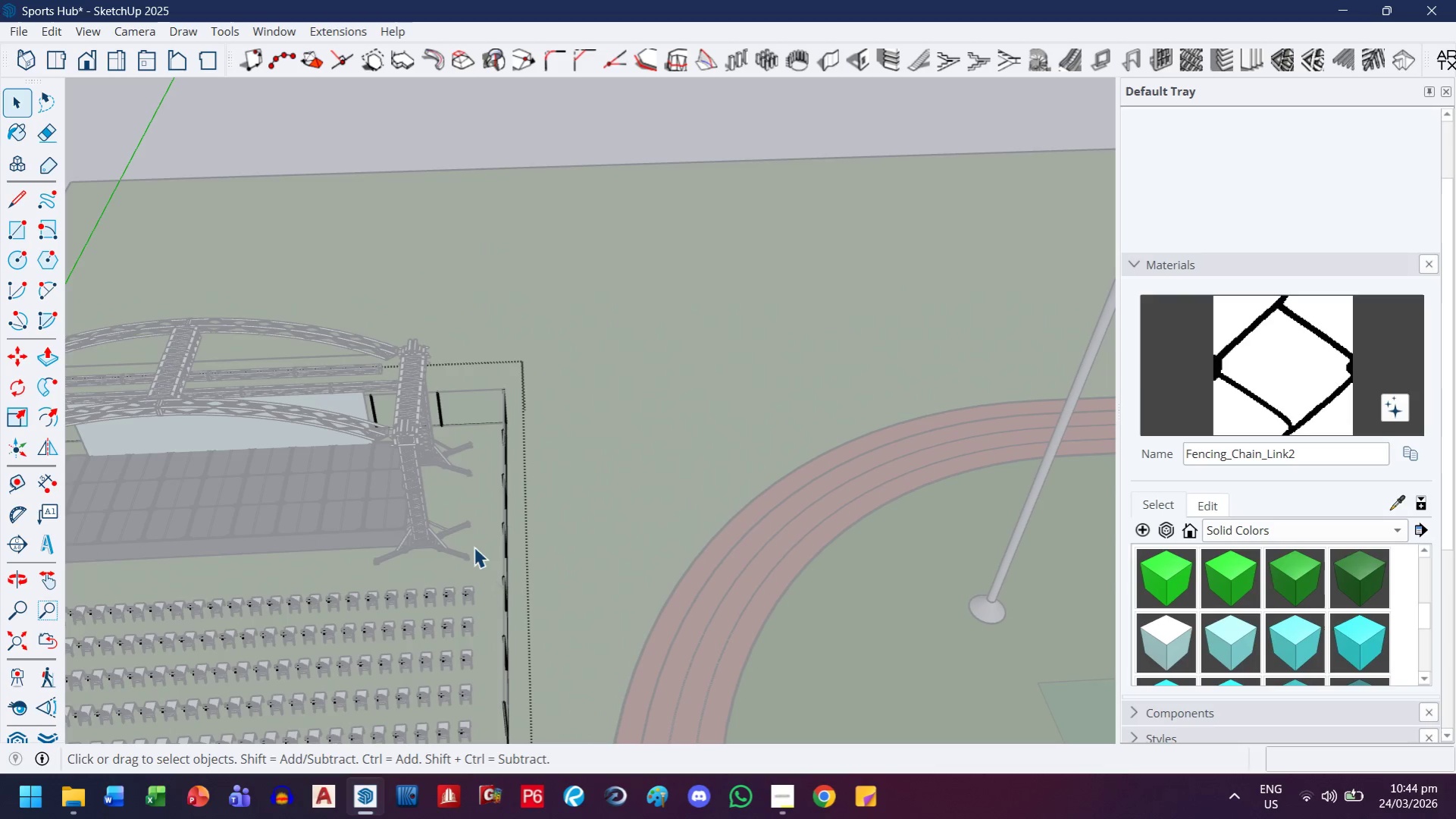 
left_click([483, 534])
 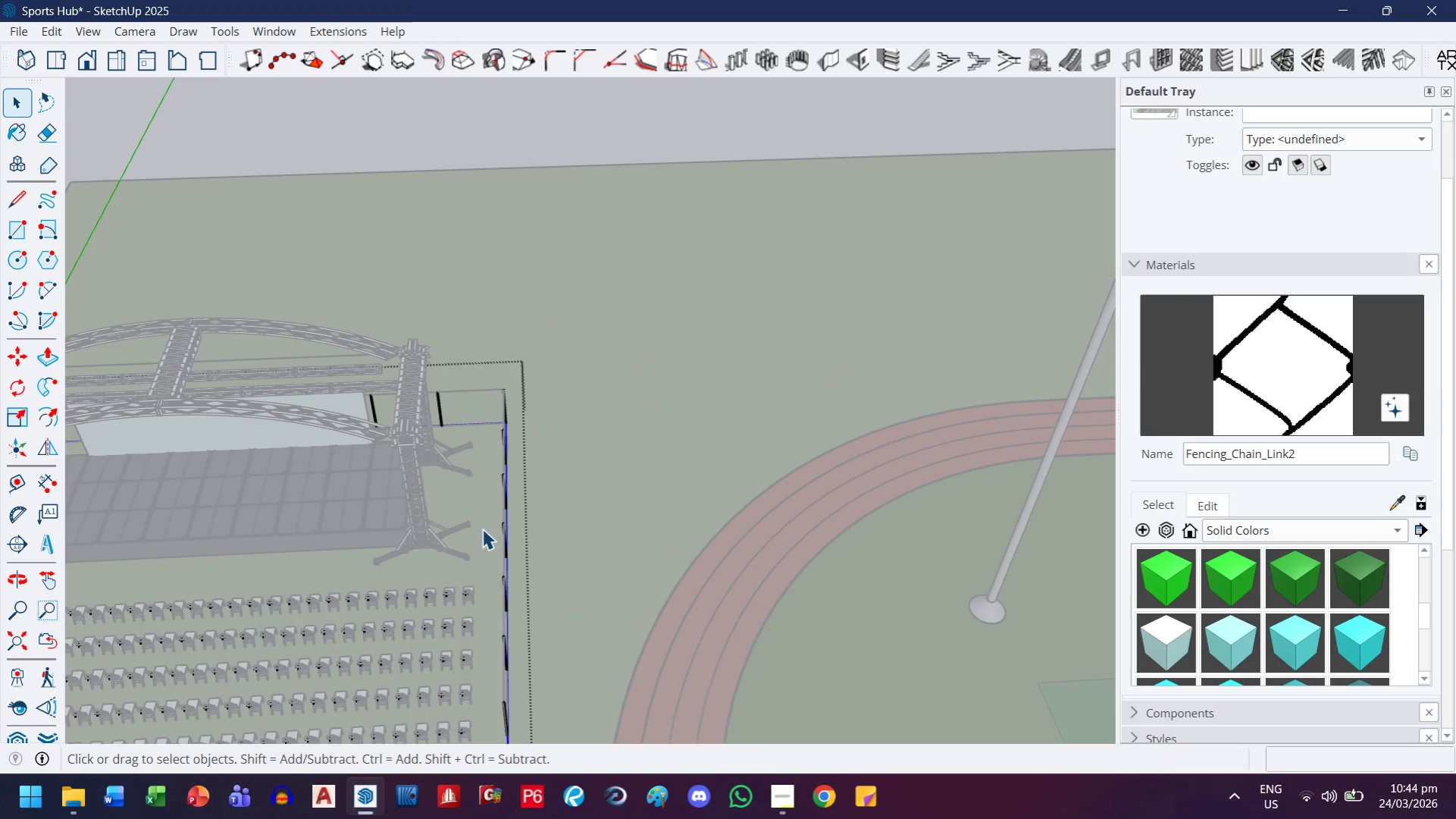 
scroll: coordinate [482, 526], scroll_direction: up, amount: 1.0
 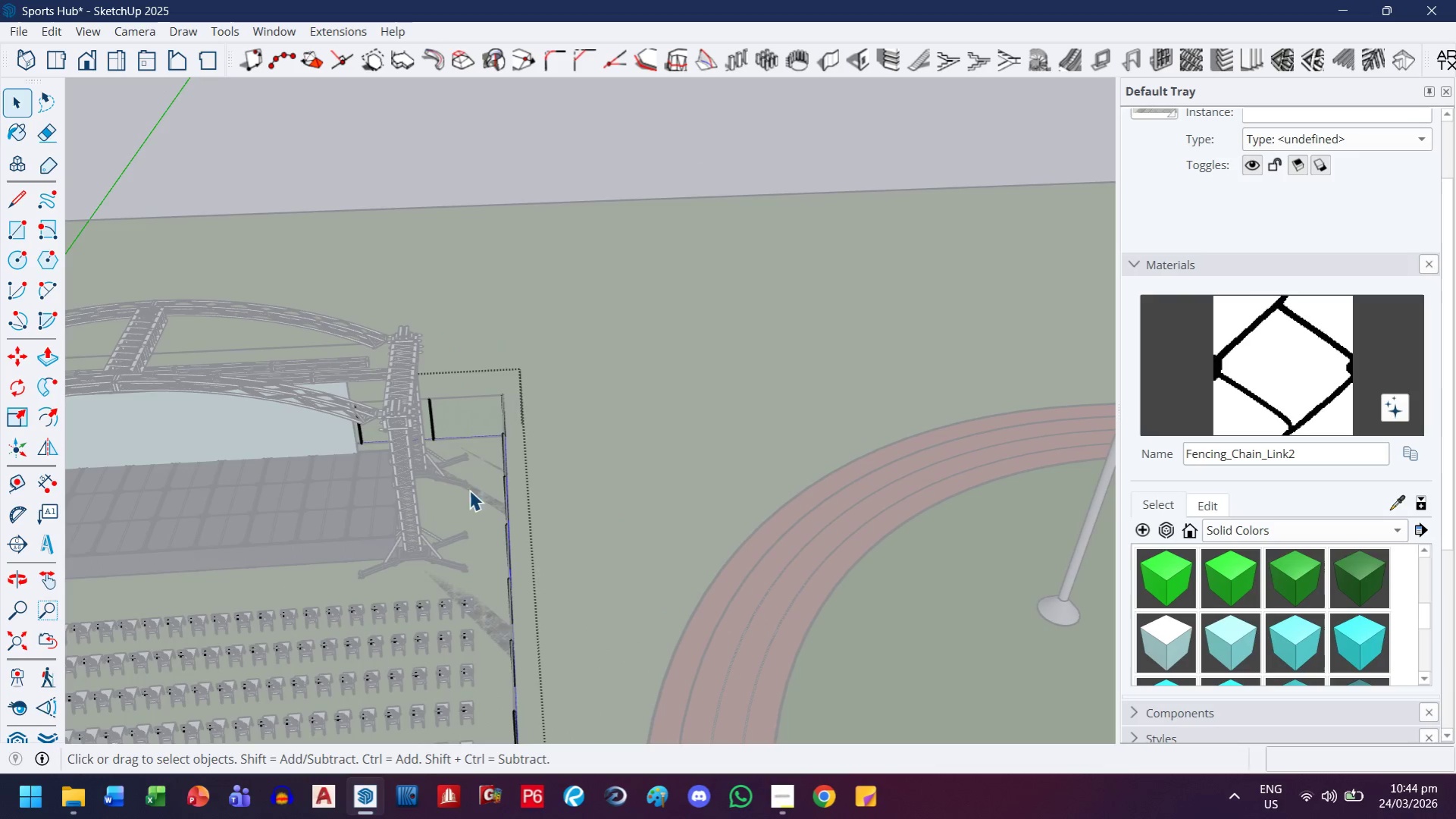 
key(Escape)
 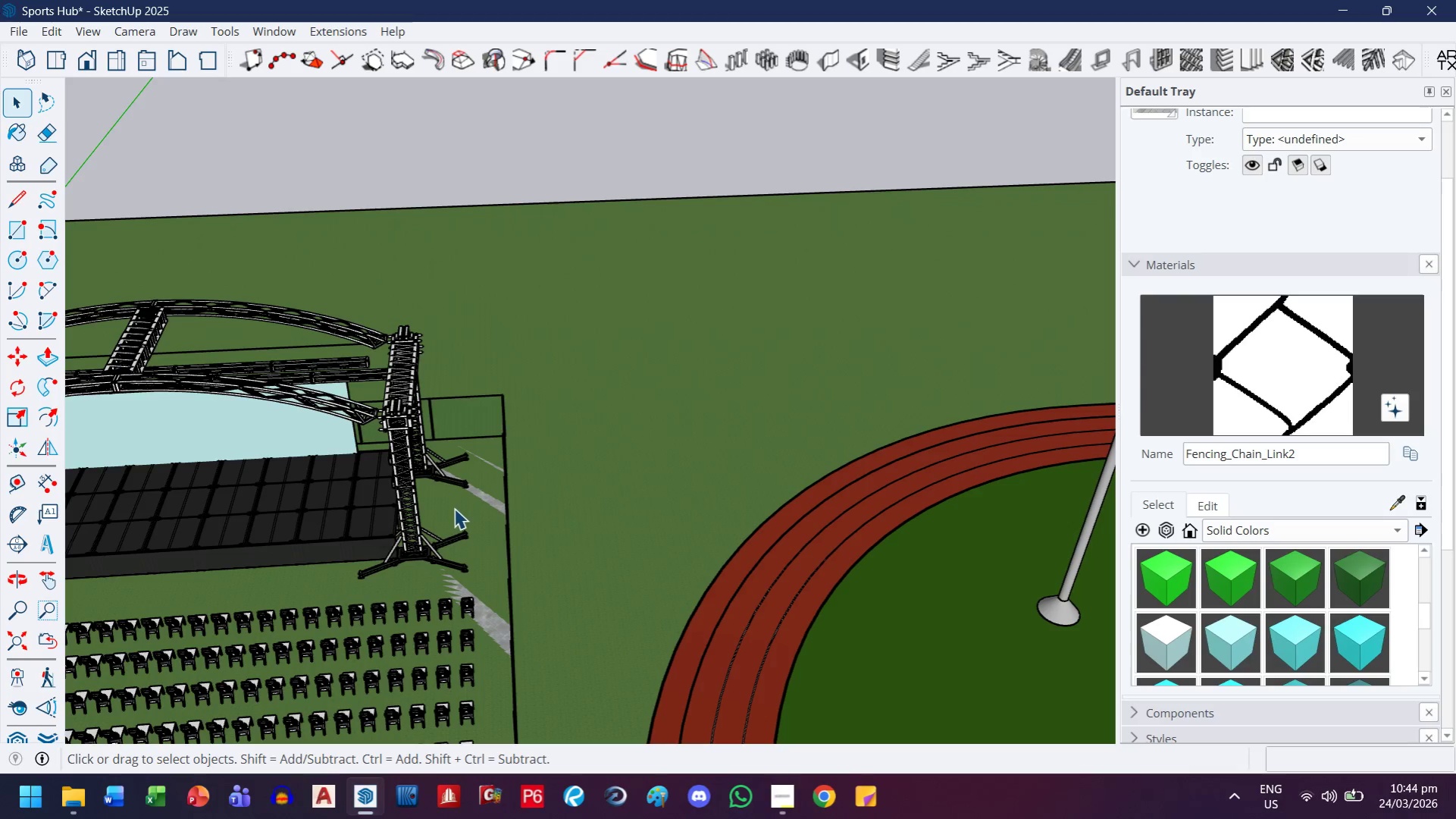 
key(Escape)
 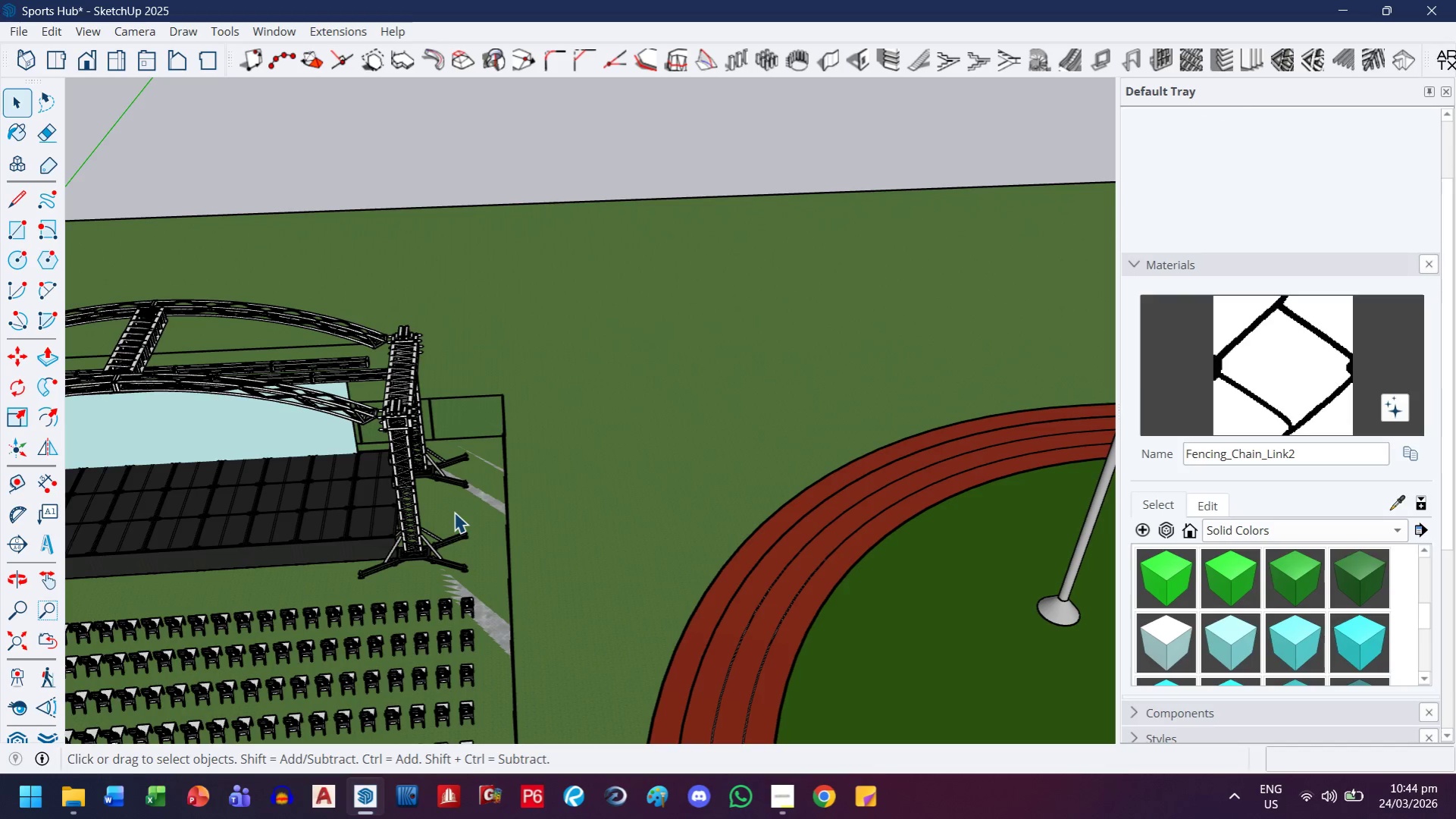 
left_click([454, 512])
 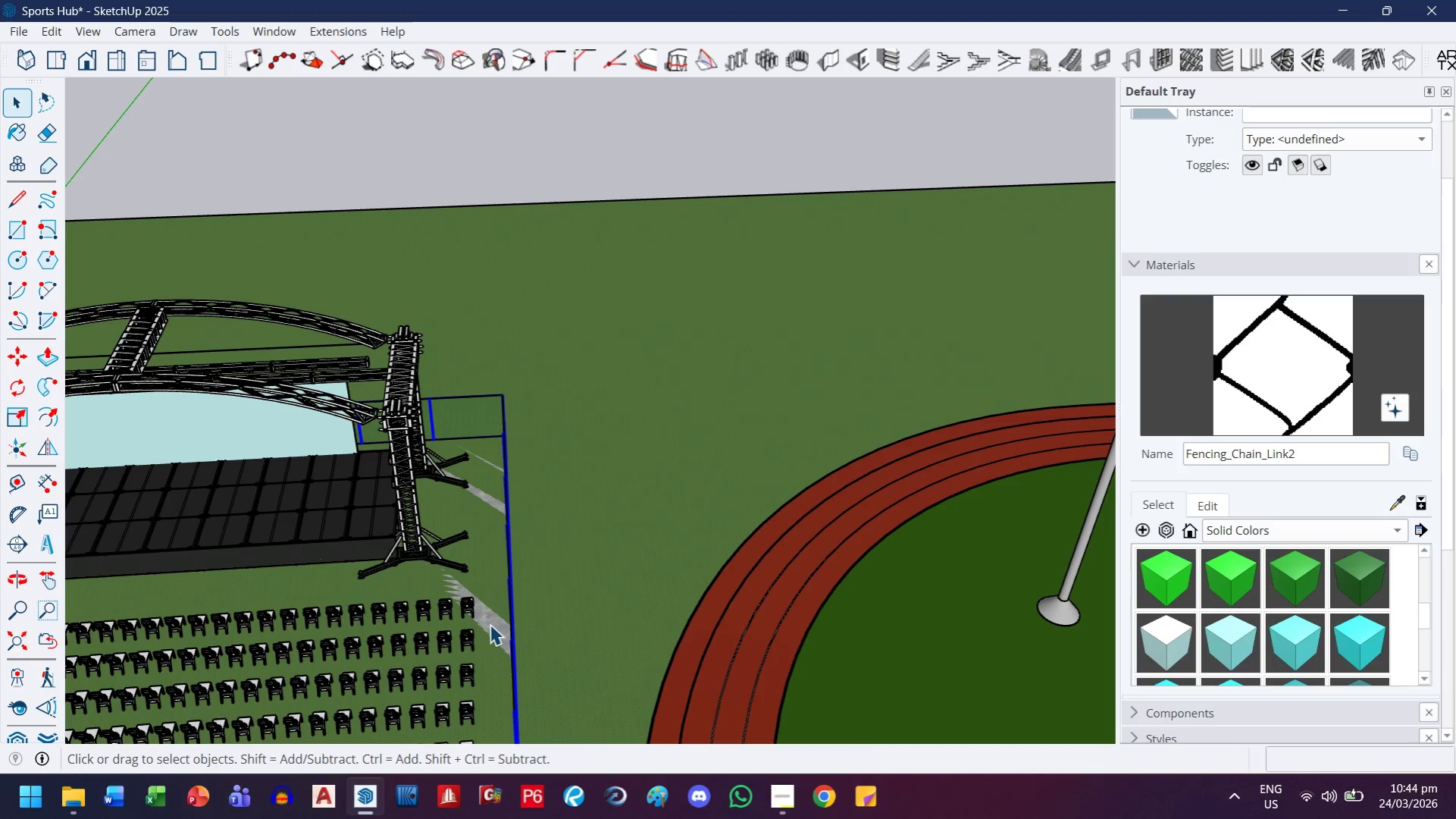 
double_click([490, 624])
 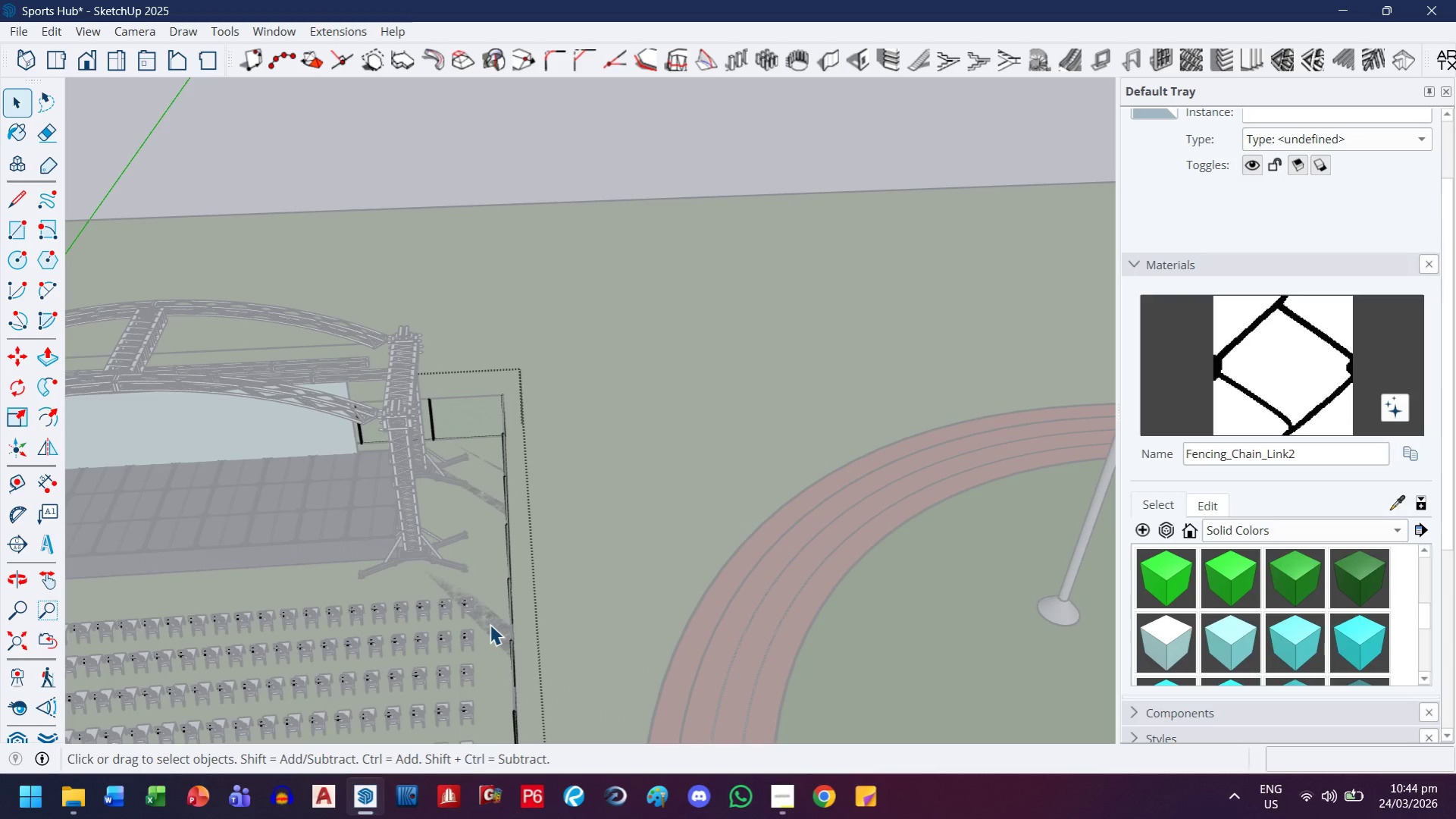 
triple_click([490, 624])
 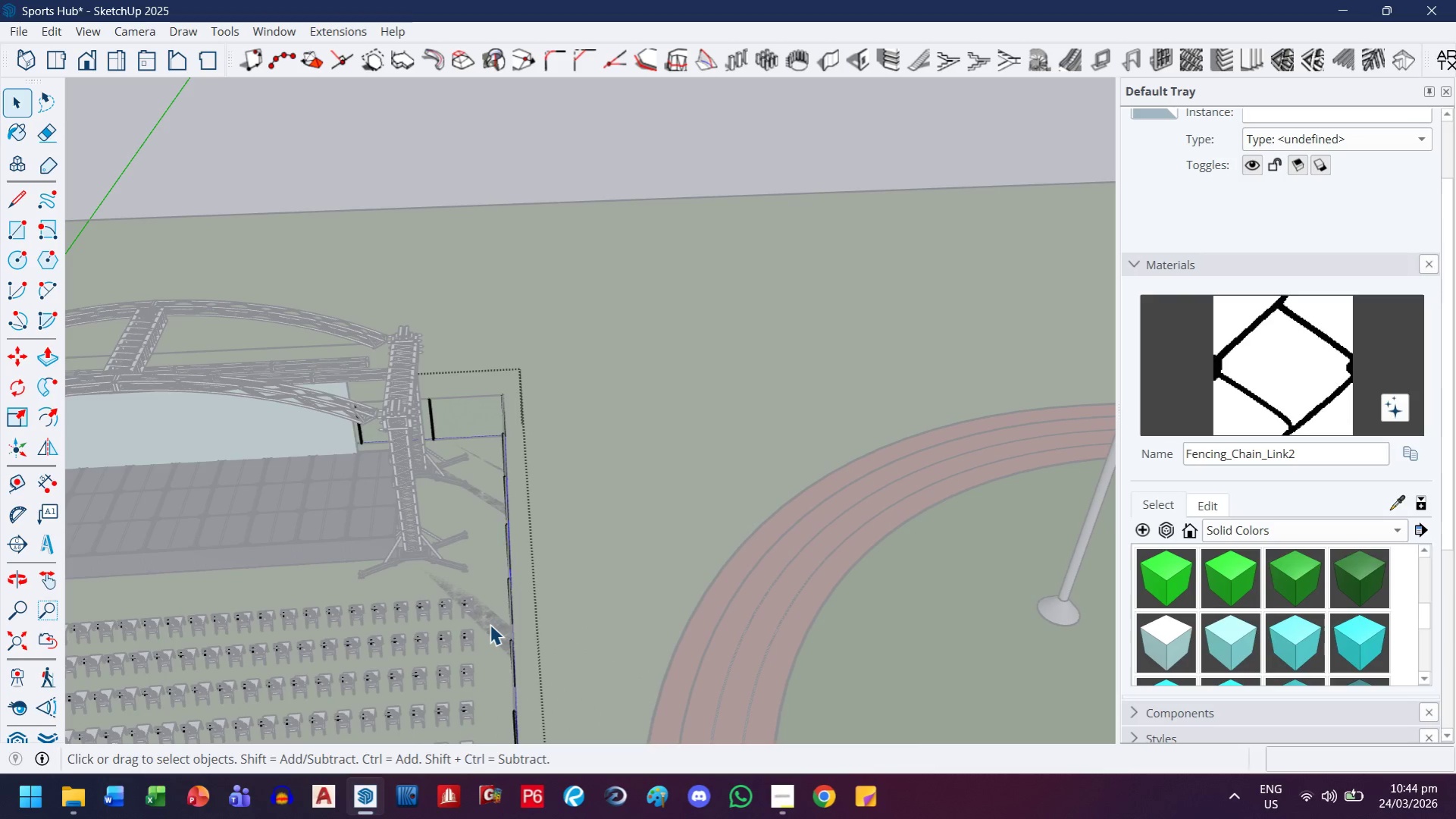 
triple_click([490, 624])
 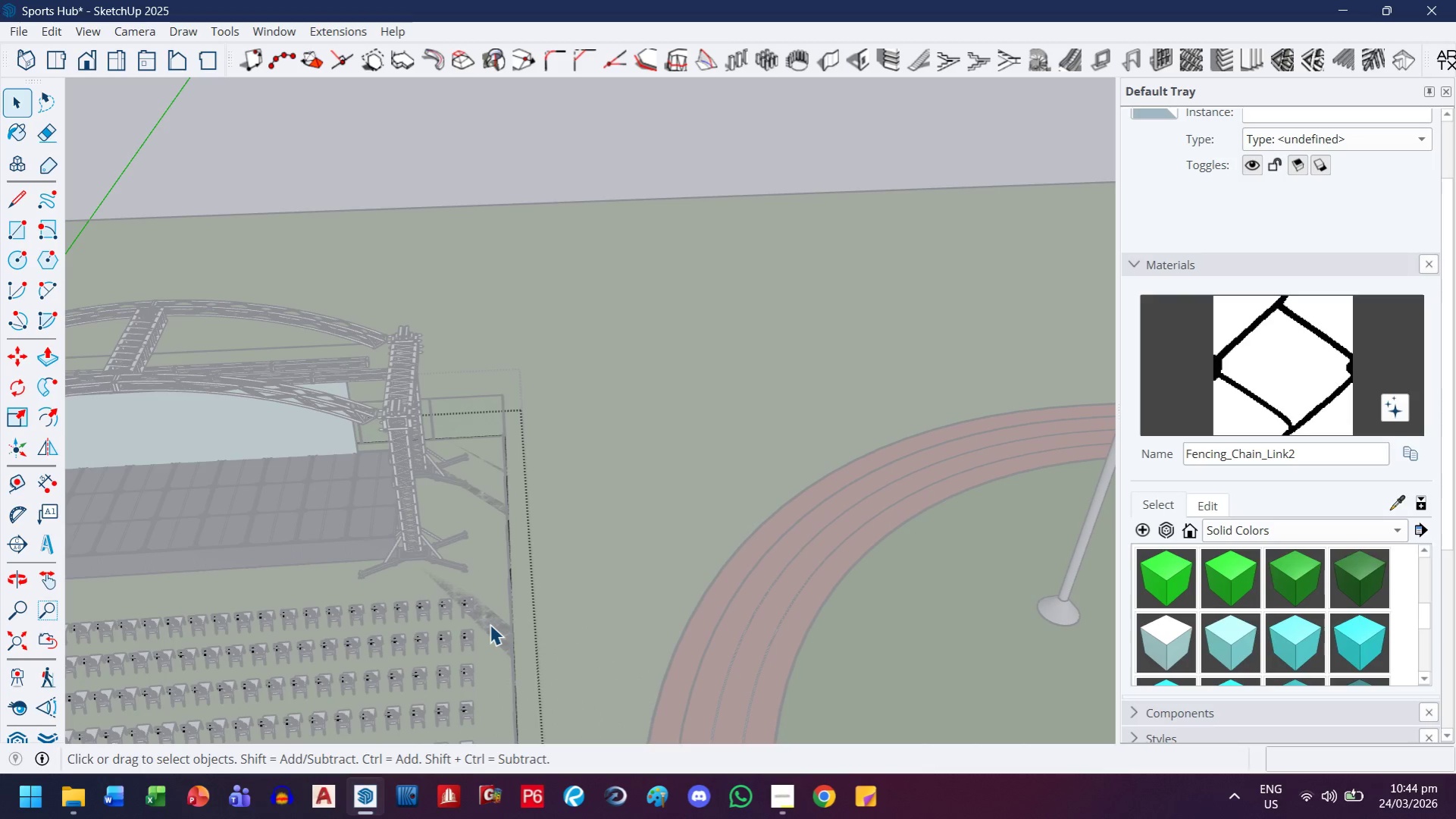 
triple_click([490, 624])
 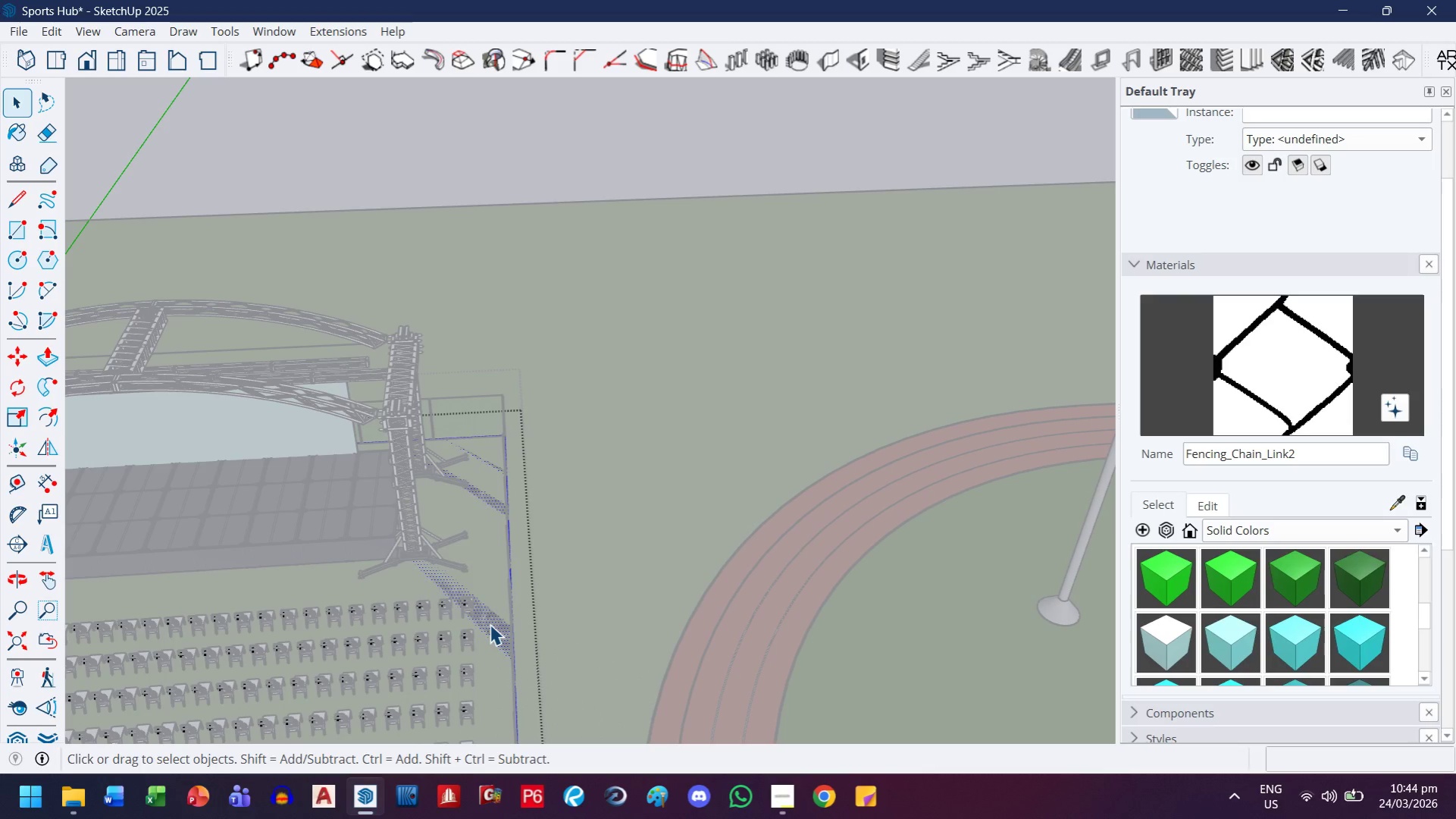 
triple_click([490, 624])
 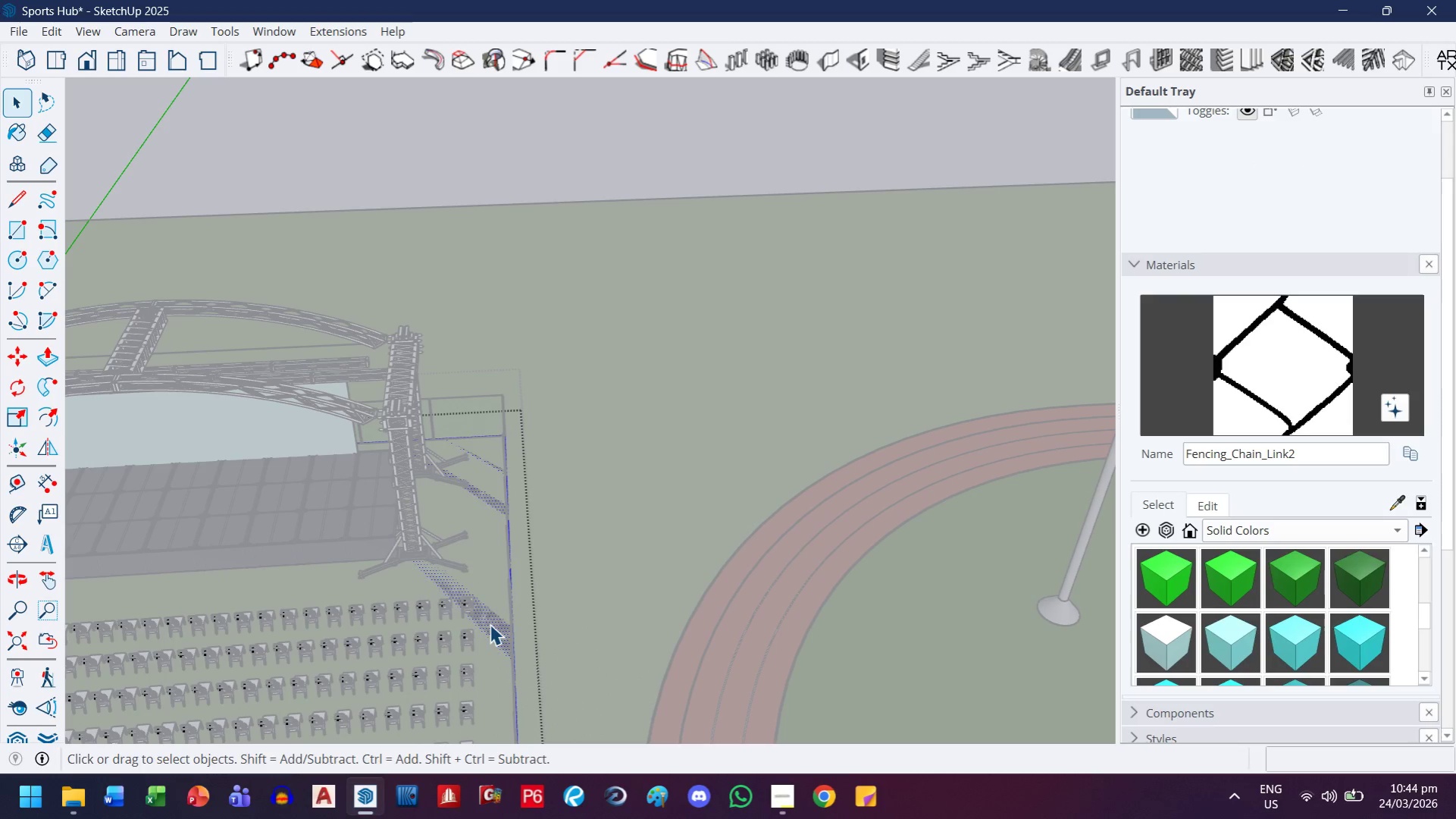 
key(P)
 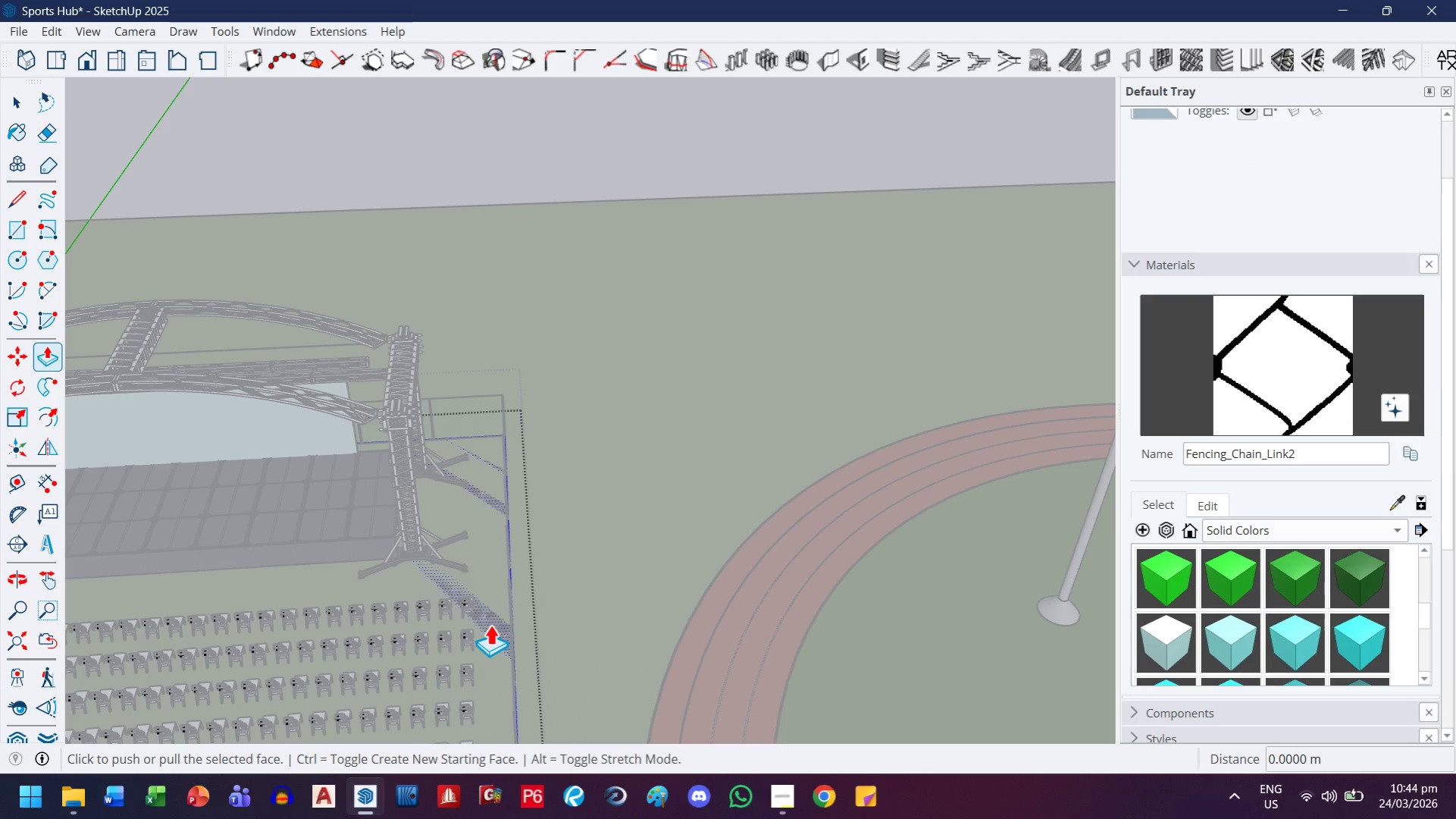 
left_click([490, 624])
 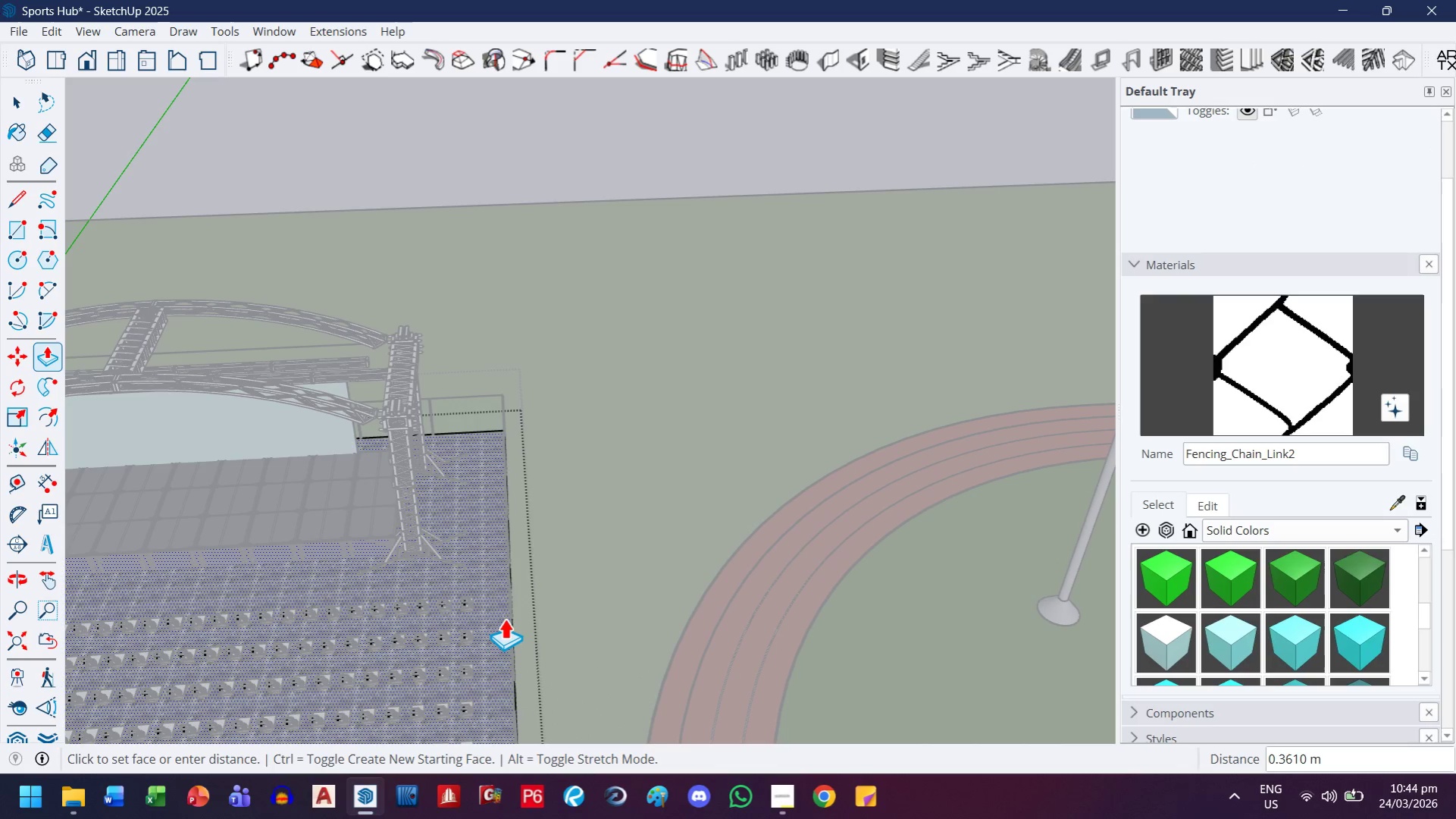 
type(.01)
 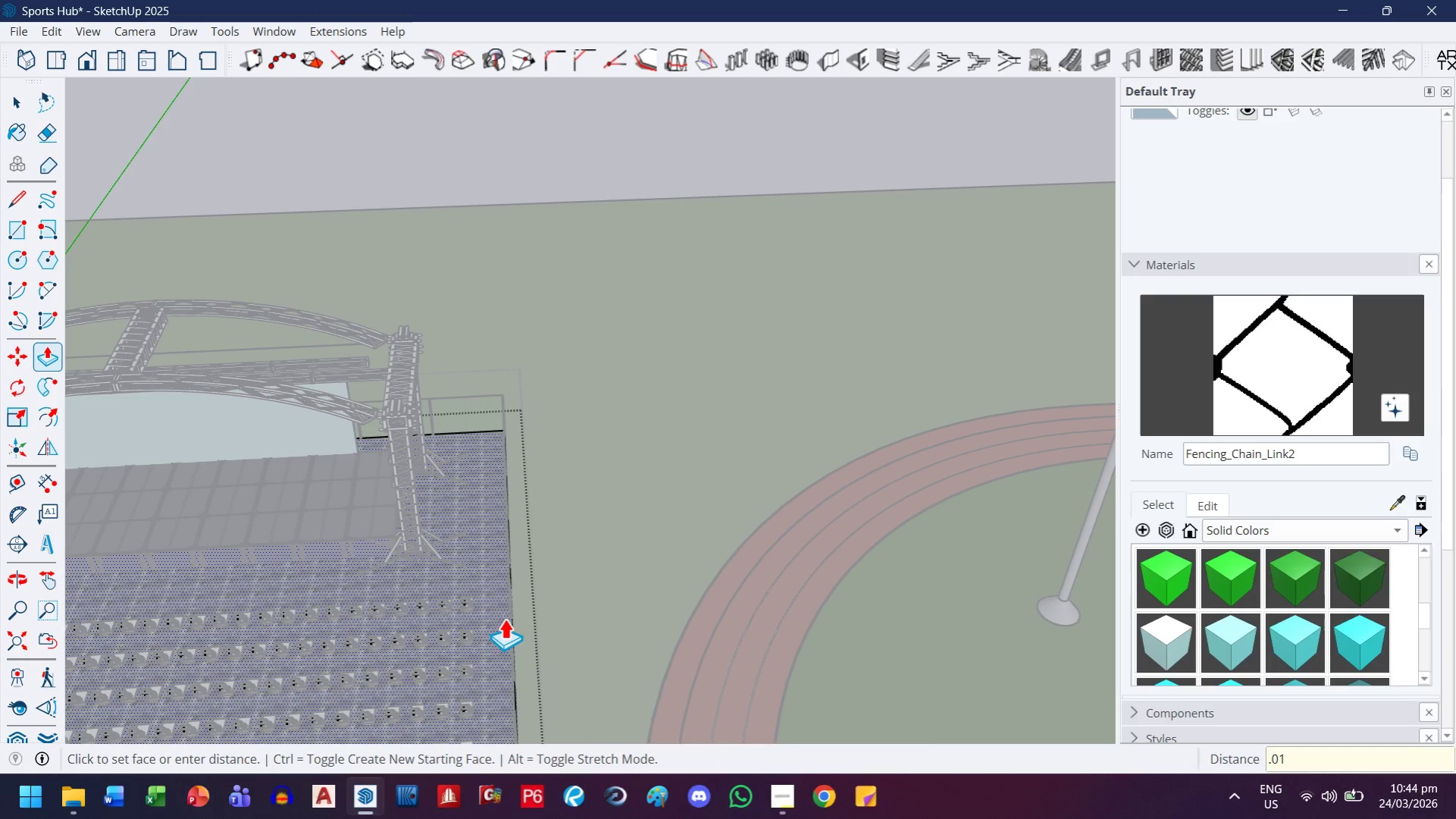 
key(Enter)
 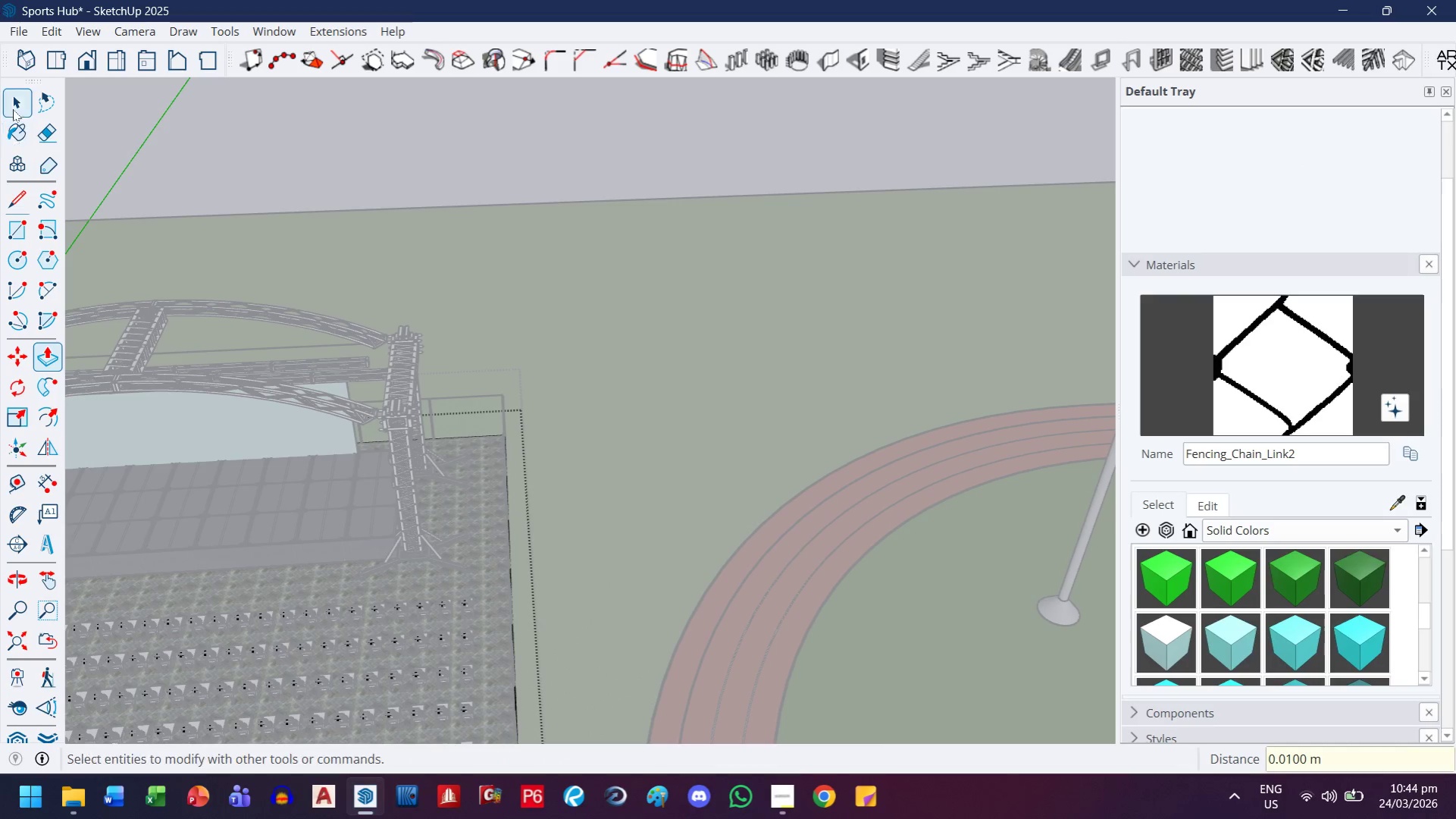 
left_click([13, 86])
 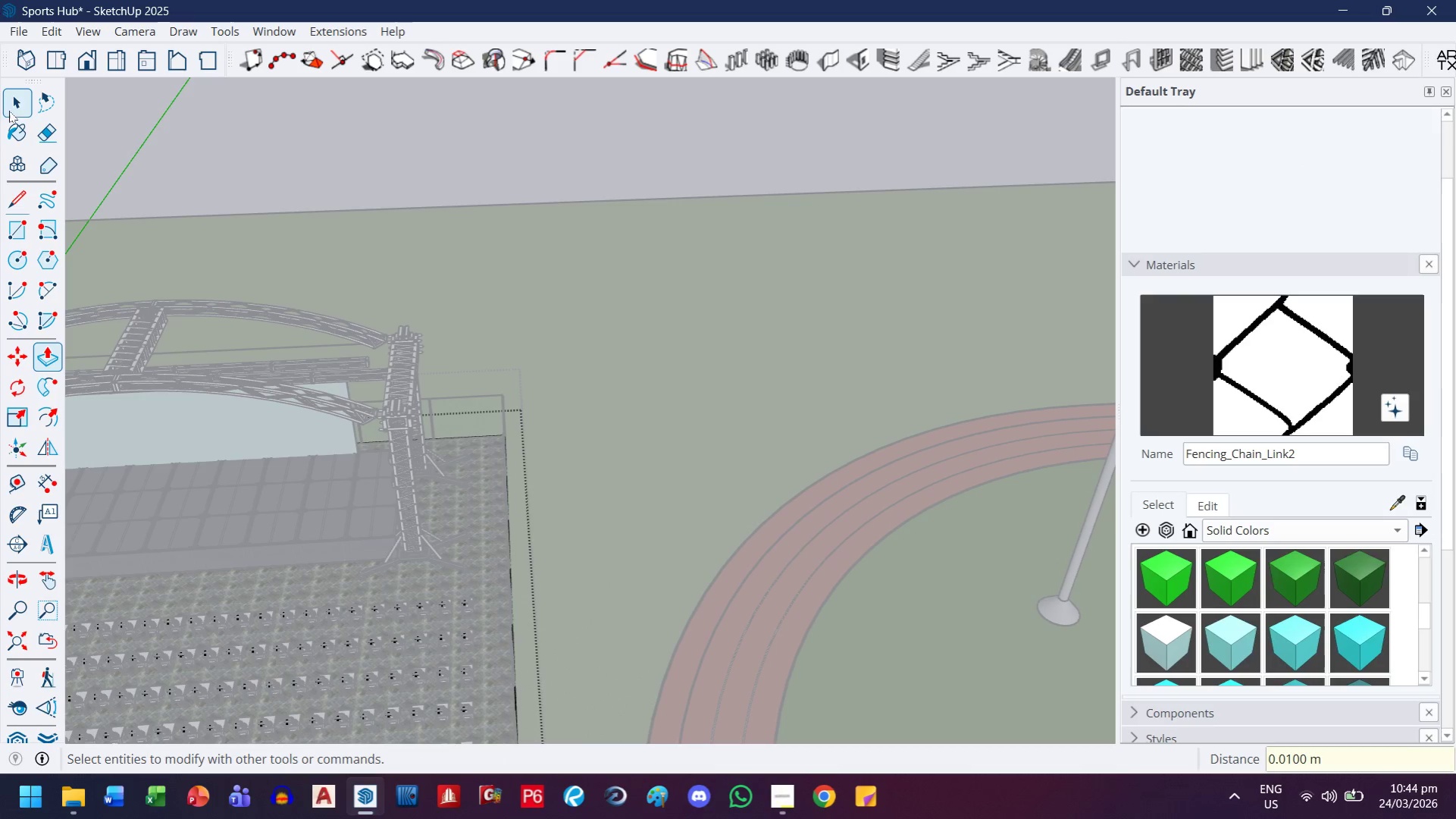 
left_click([8, 105])
 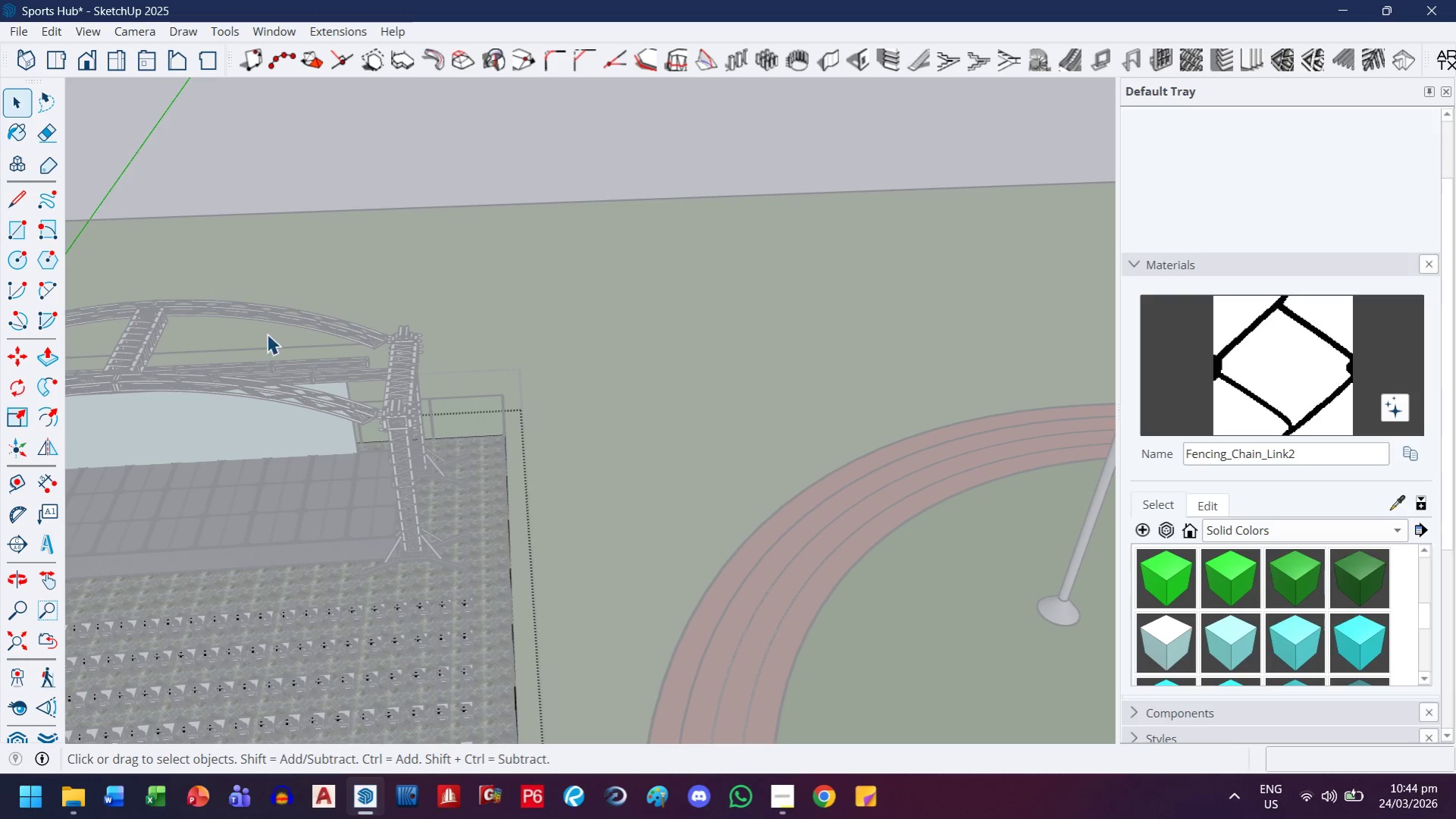 
key(Escape)
 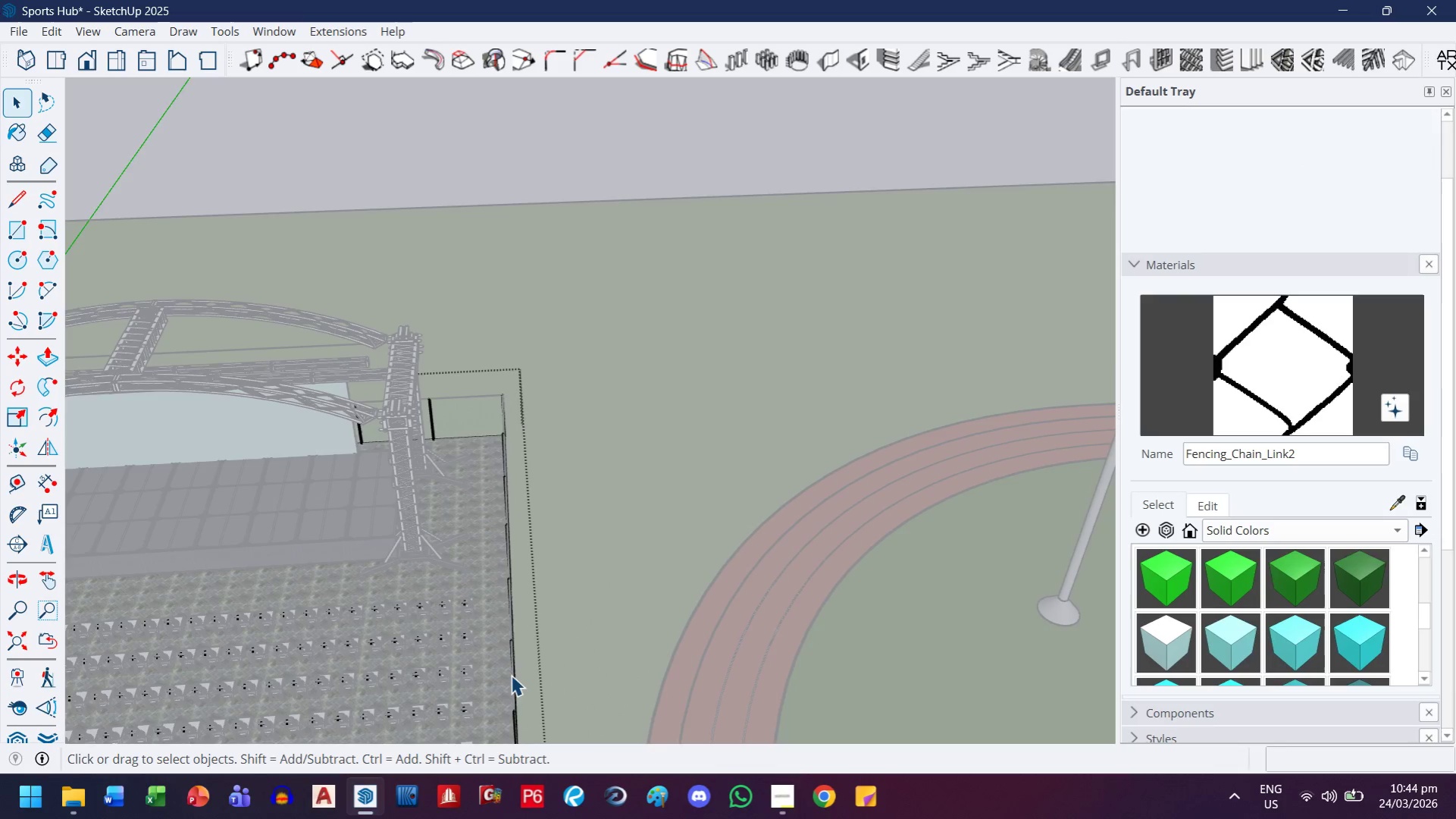 
scroll: coordinate [511, 678], scroll_direction: down, amount: 4.0
 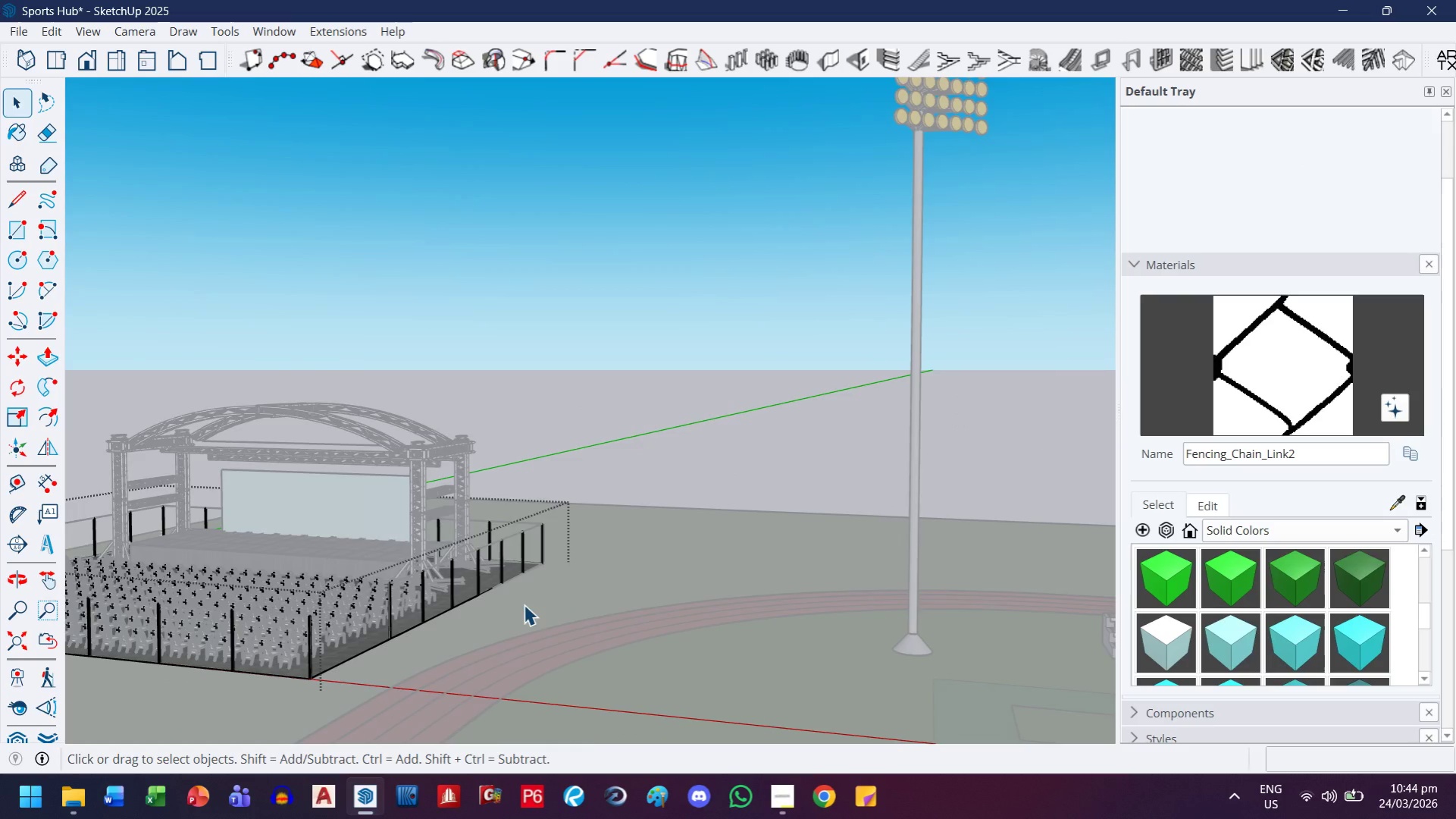 
key(Escape)
 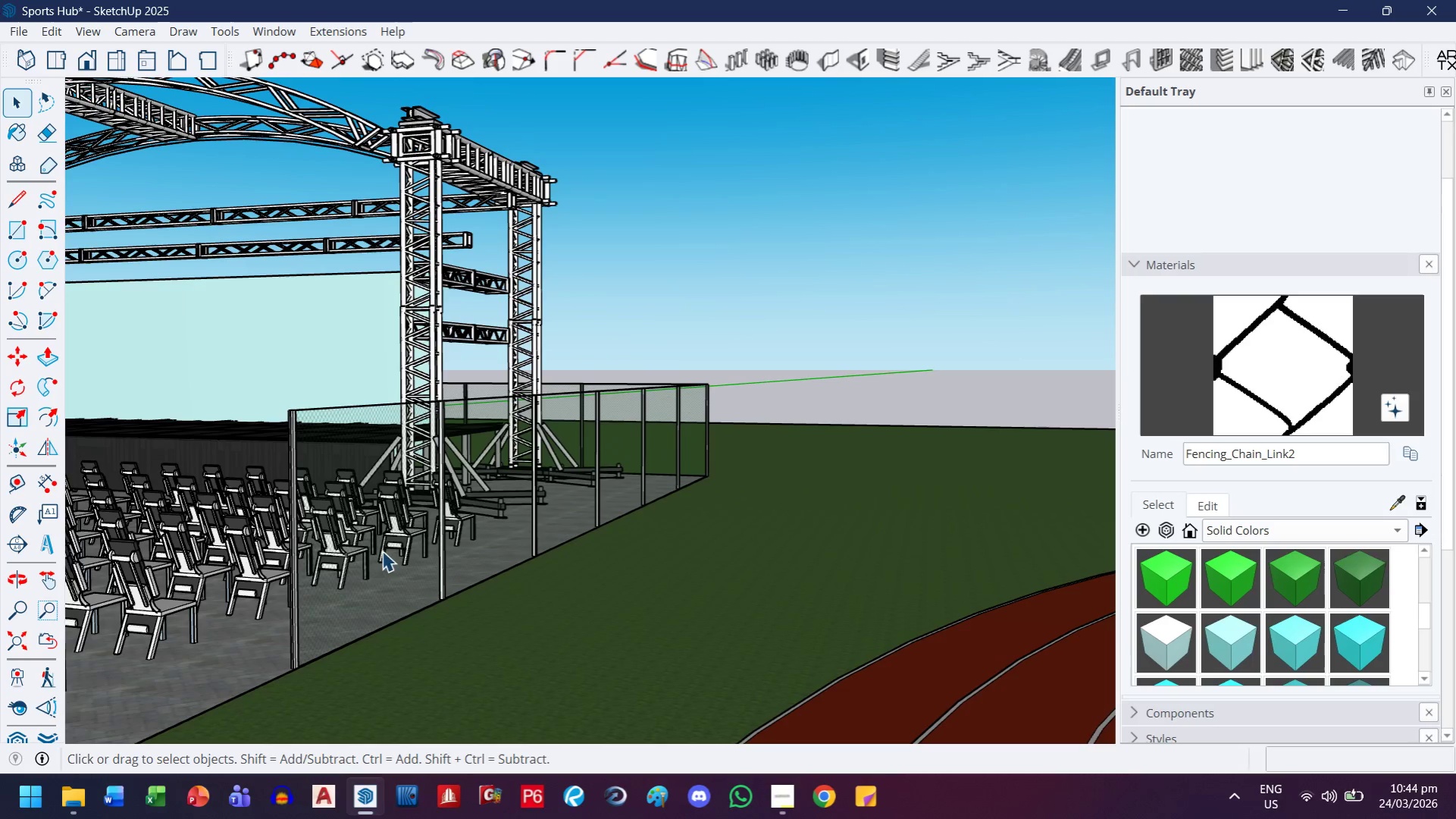 
scroll: coordinate [336, 576], scroll_direction: up, amount: 20.0
 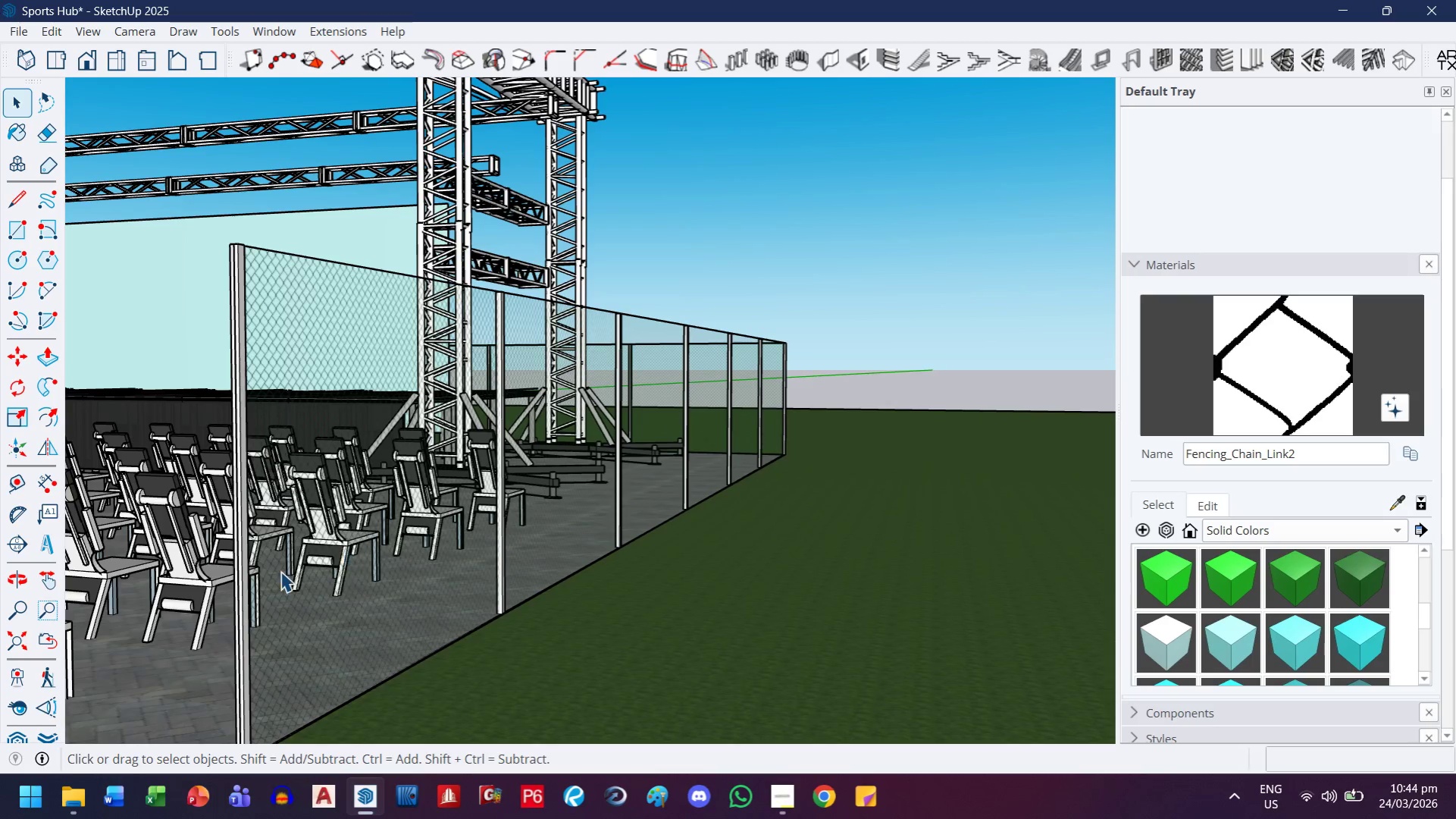 
left_click([208, 579])
 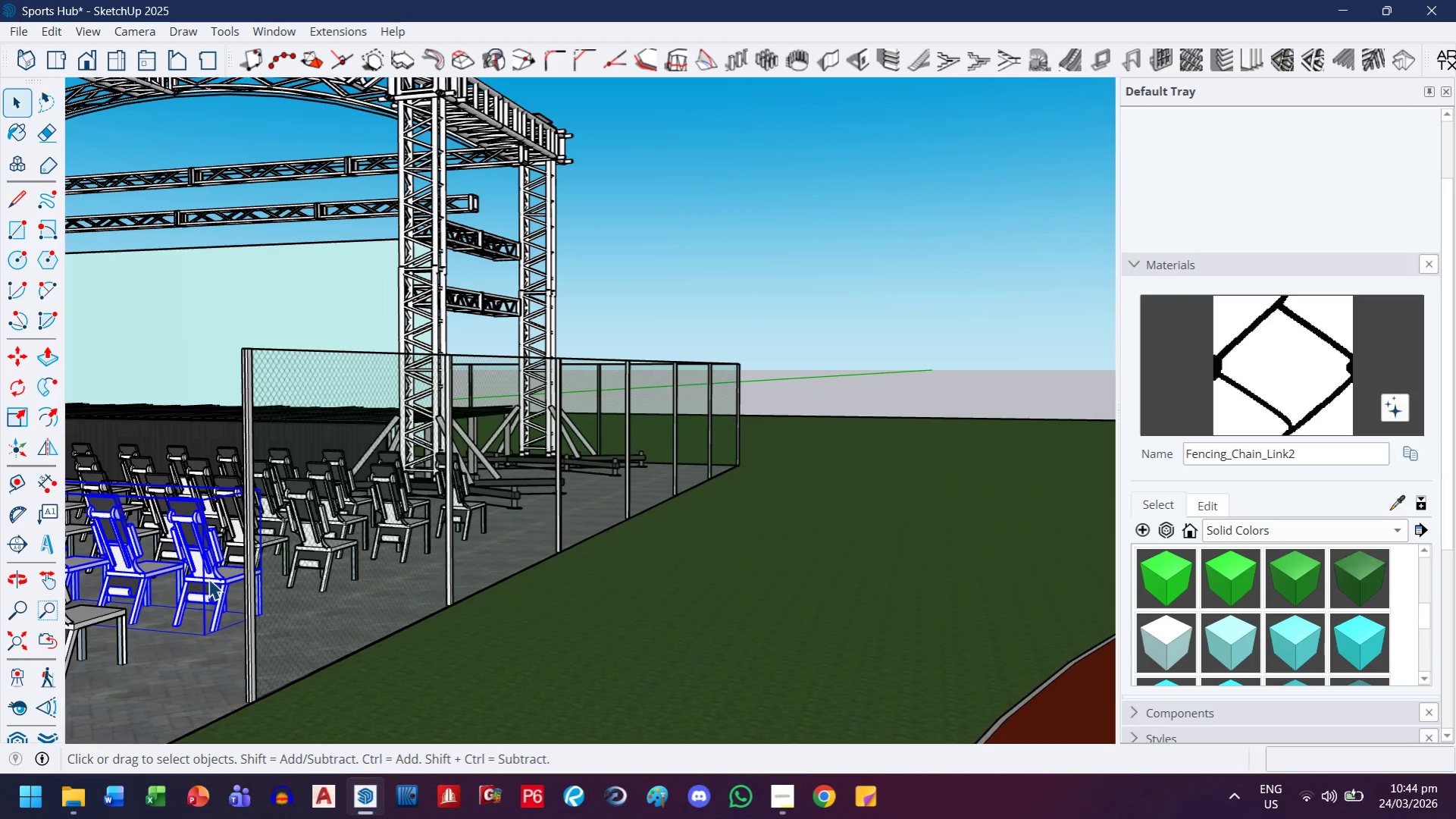 
scroll: coordinate [268, 460], scroll_direction: down, amount: 16.0
 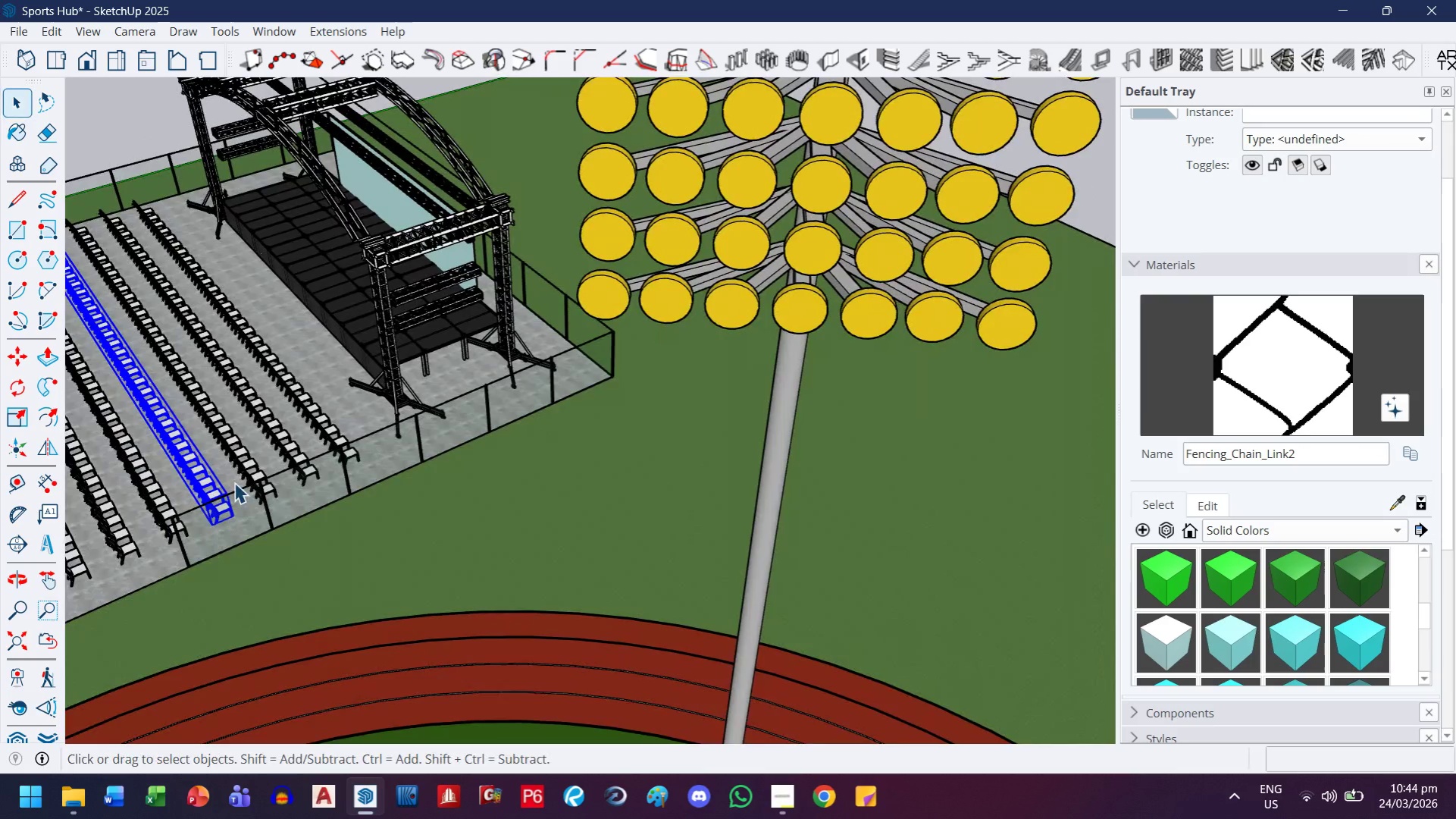 
hold_key(key=ControlLeft, duration=1.48)
 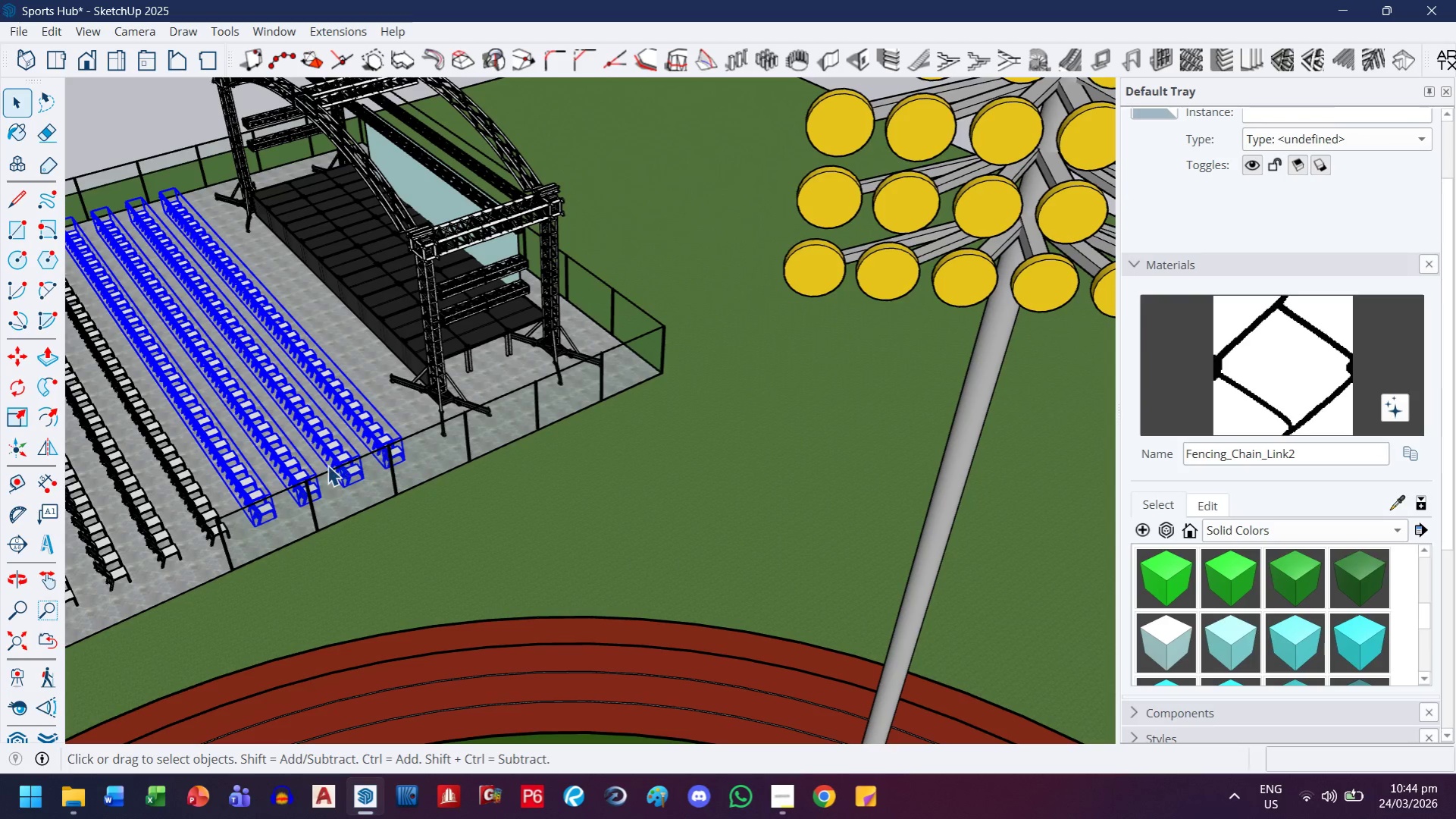 
scroll: coordinate [240, 442], scroll_direction: up, amount: 4.0
 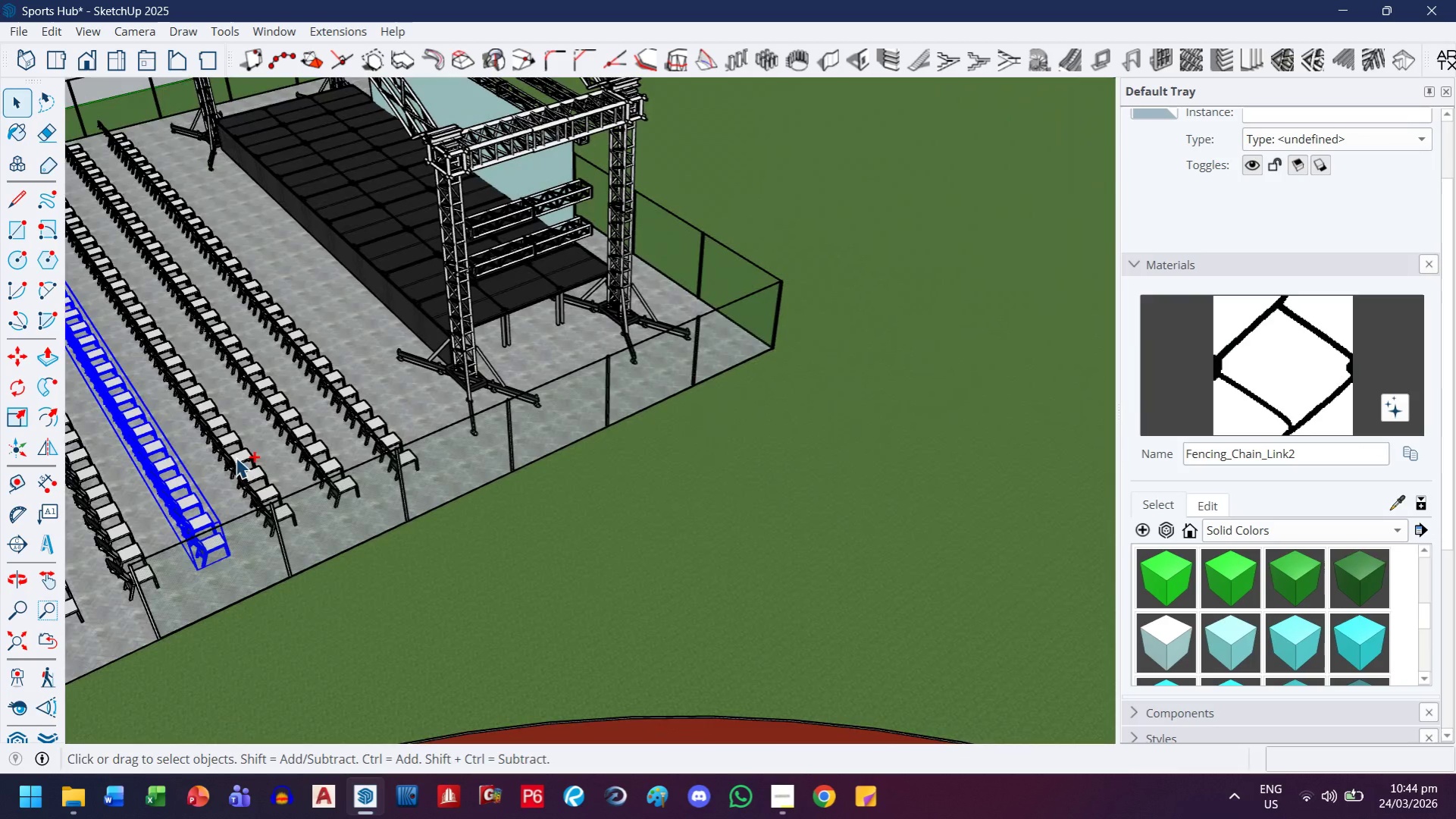 
left_click([321, 460])
 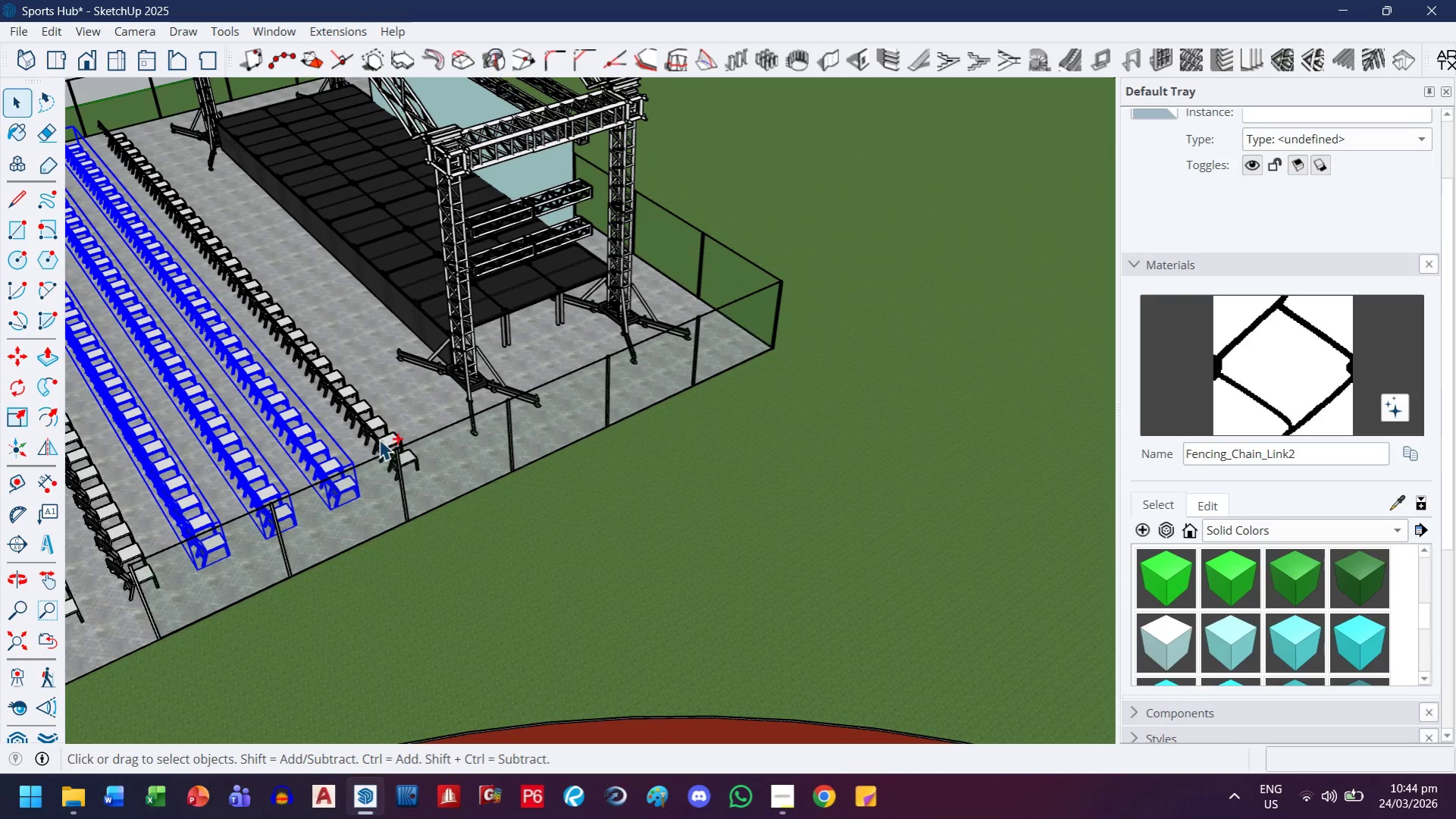 
double_click([379, 438])
 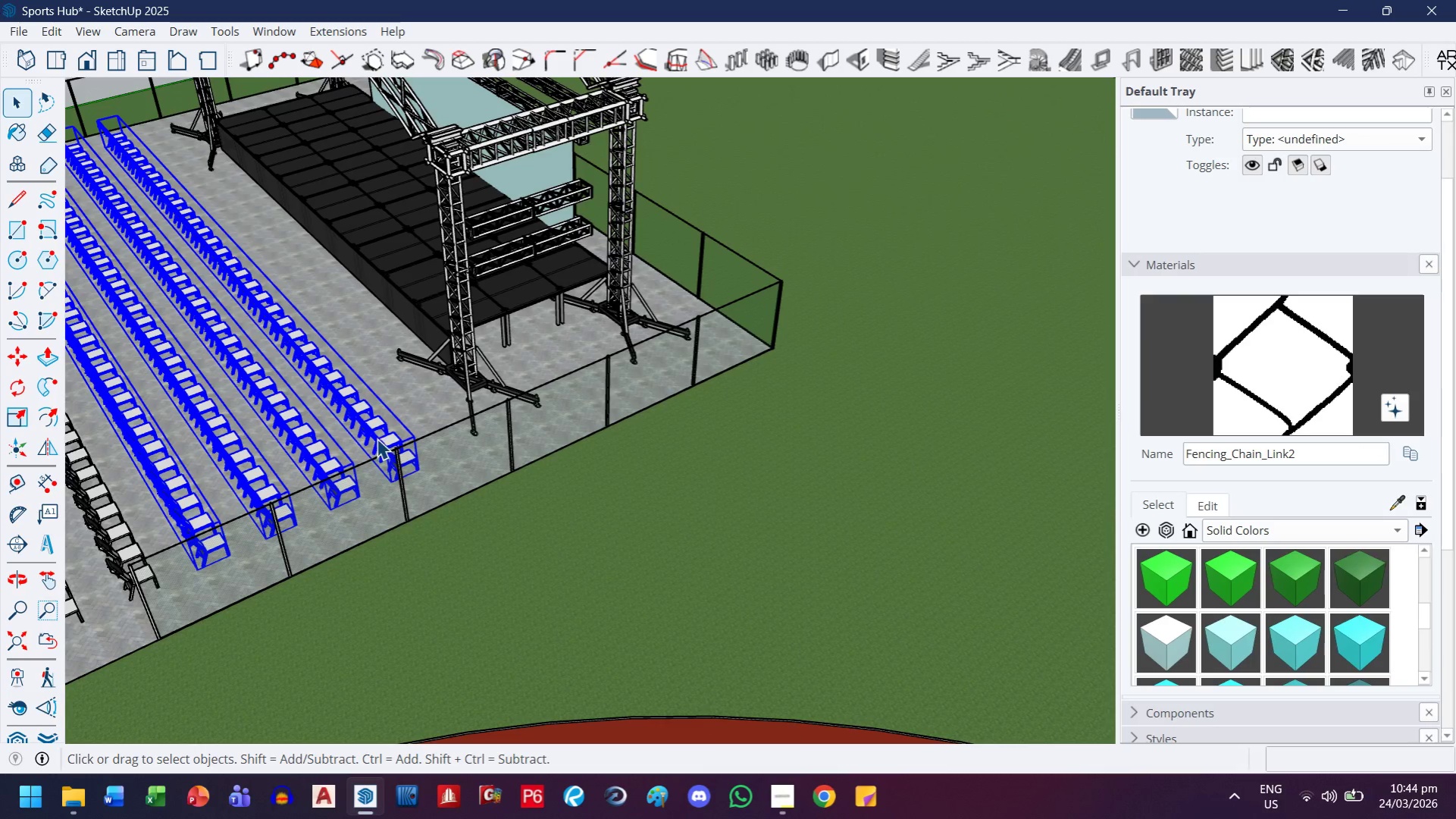 
key(H)
 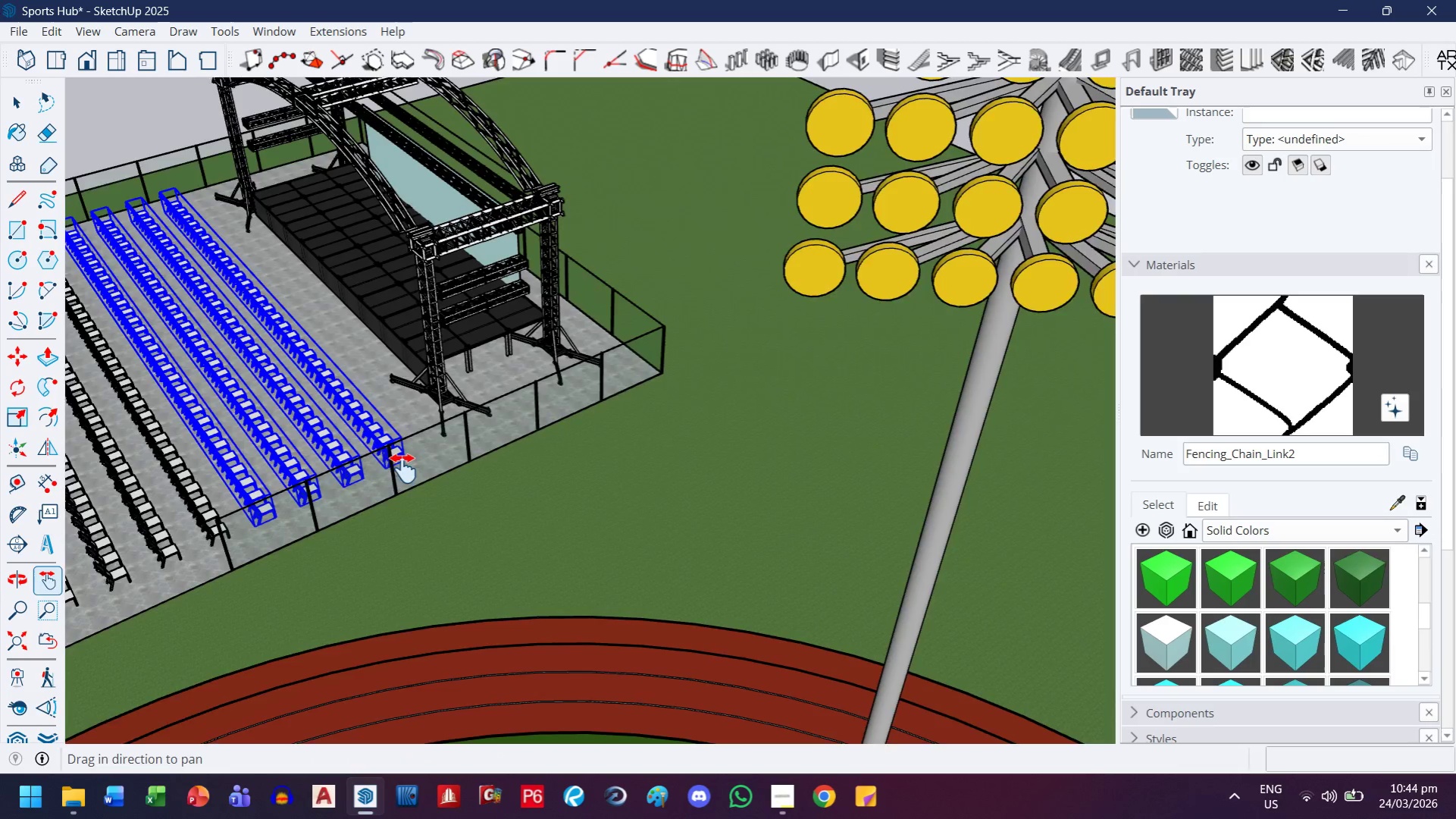 
left_click_drag(start_coordinate=[327, 460], to_coordinate=[657, 493])
 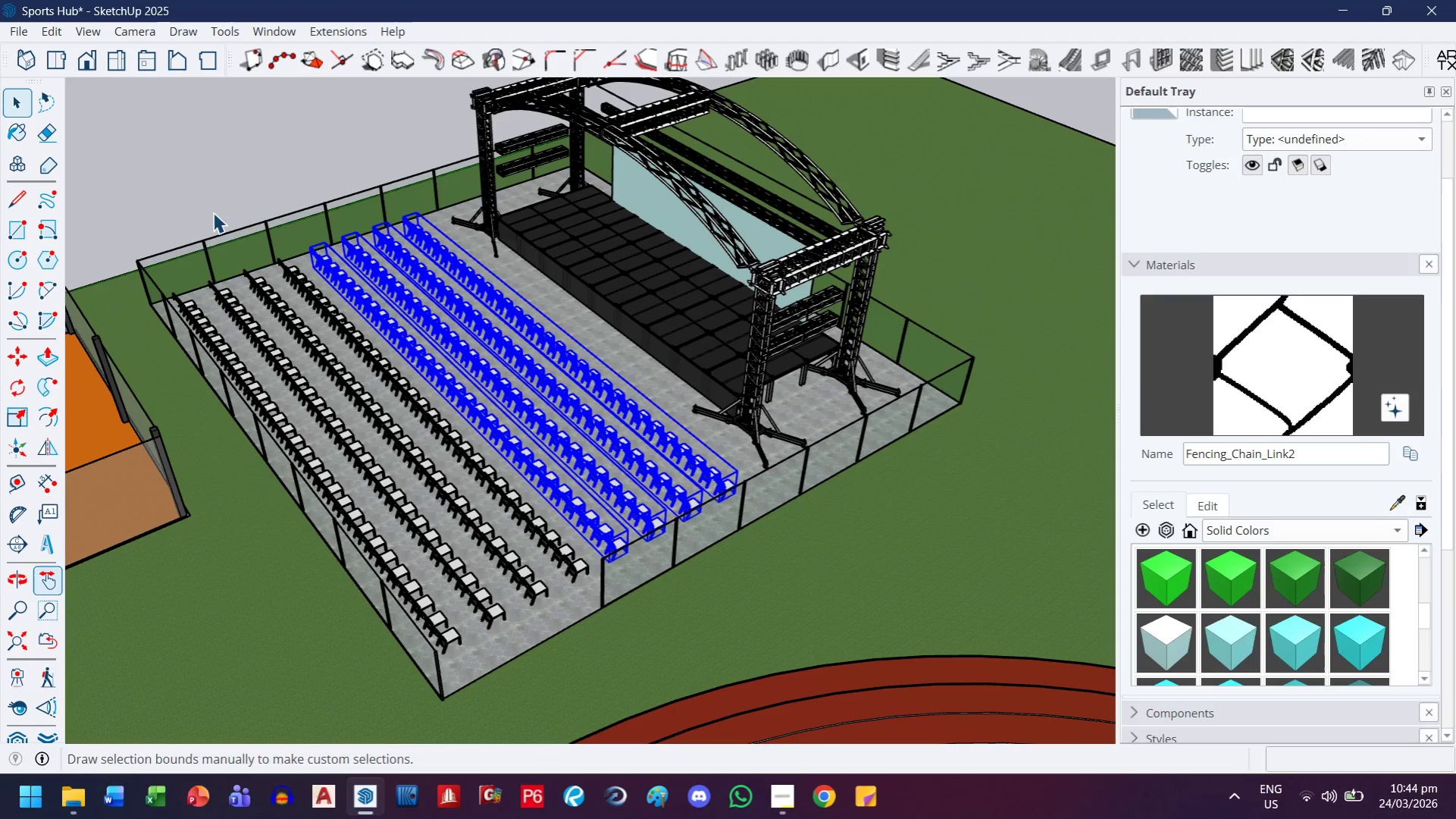 
scroll: coordinate [370, 438], scroll_direction: down, amount: 4.0
 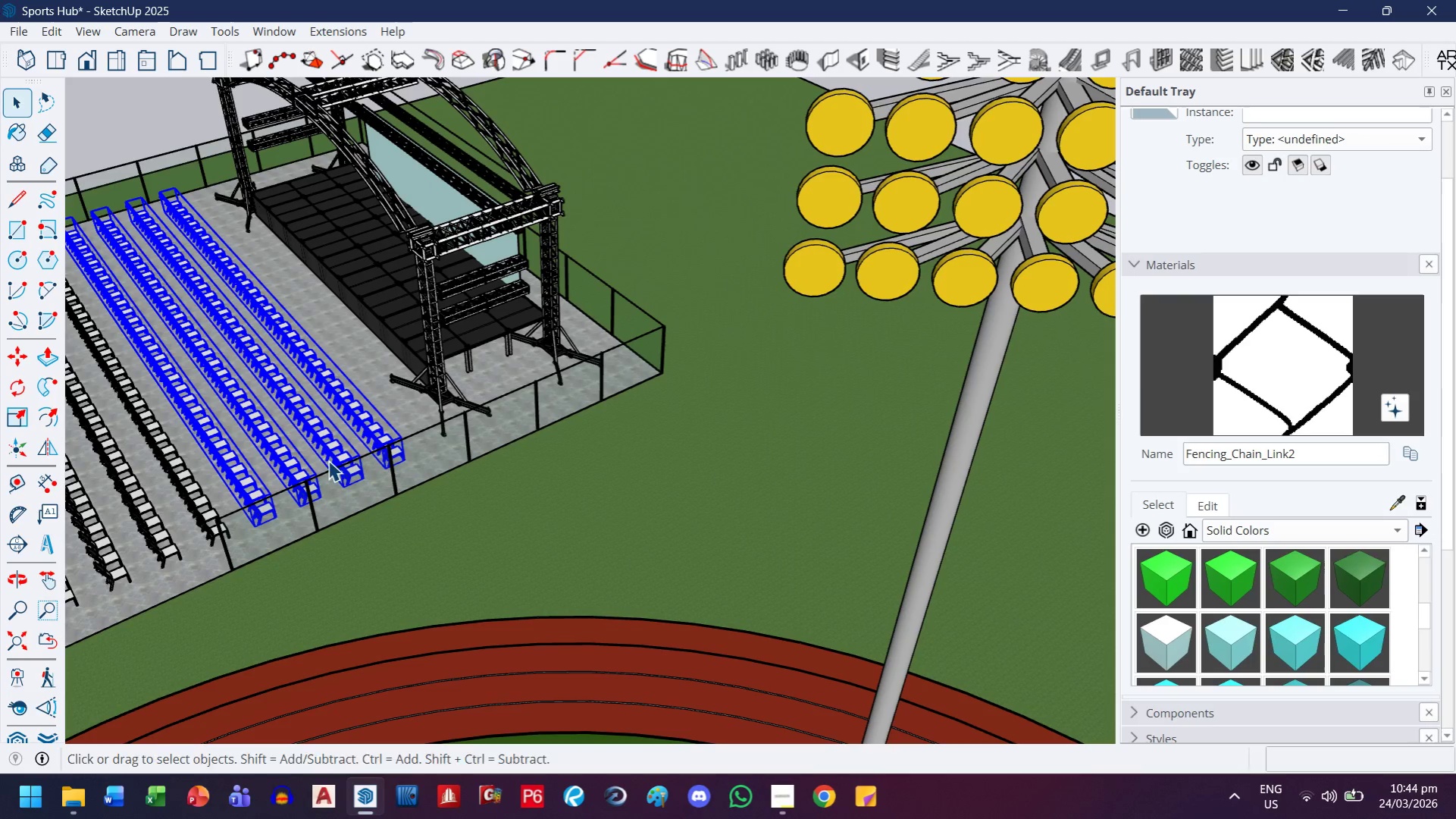 
hold_key(key=ControlLeft, duration=1.5)
 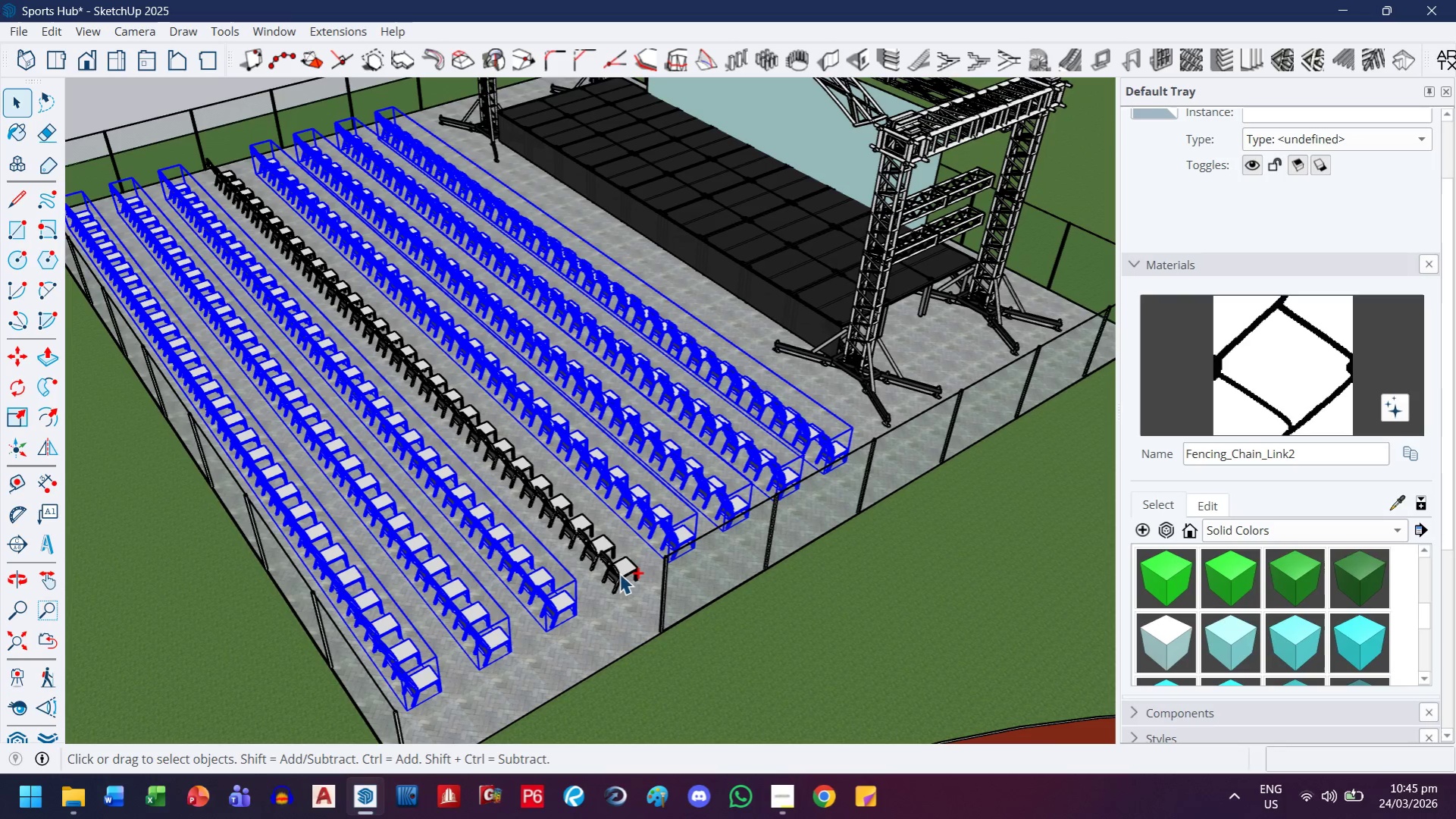 
scroll: coordinate [486, 594], scroll_direction: up, amount: 4.0
 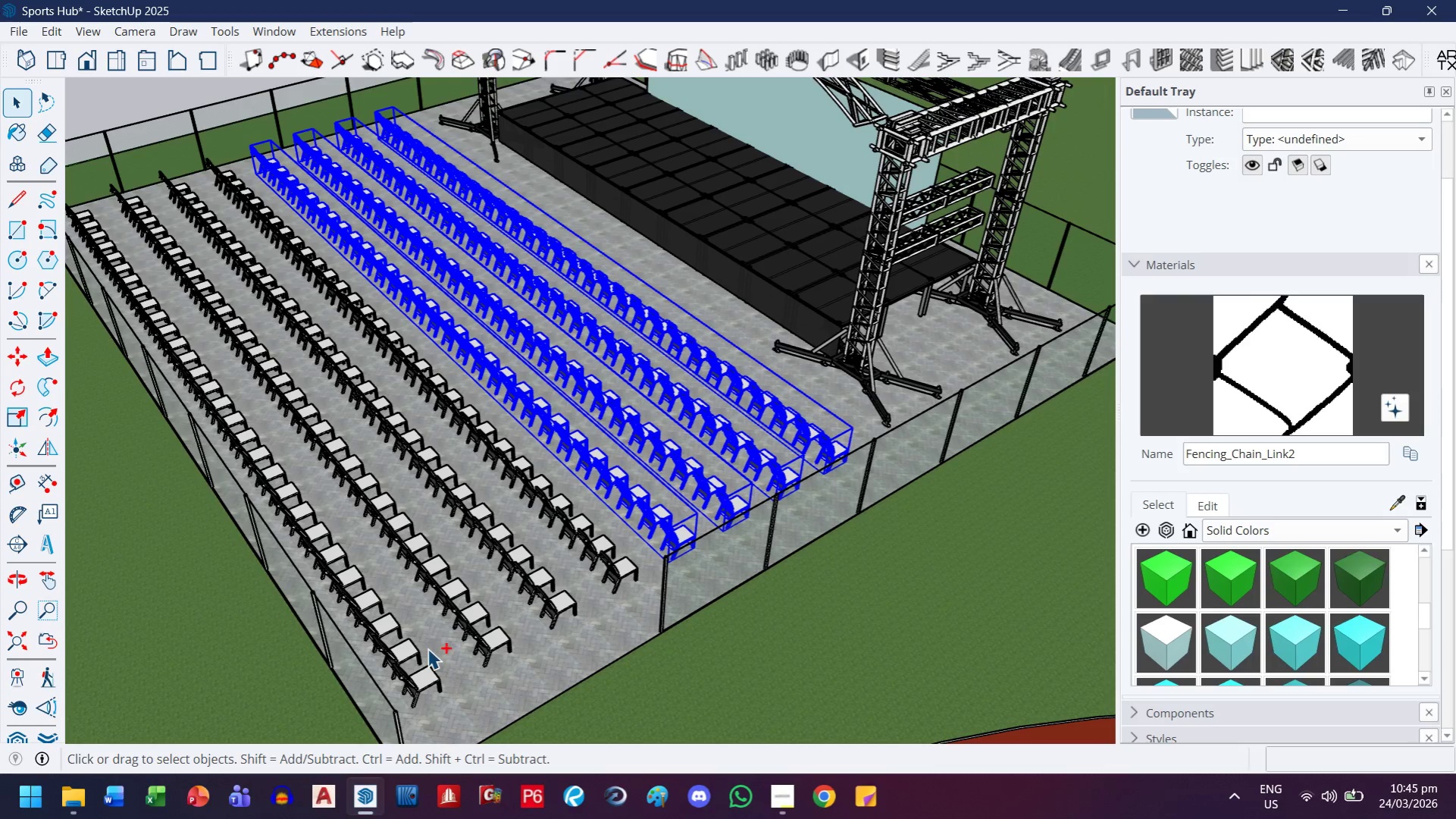 
left_click([411, 674])
 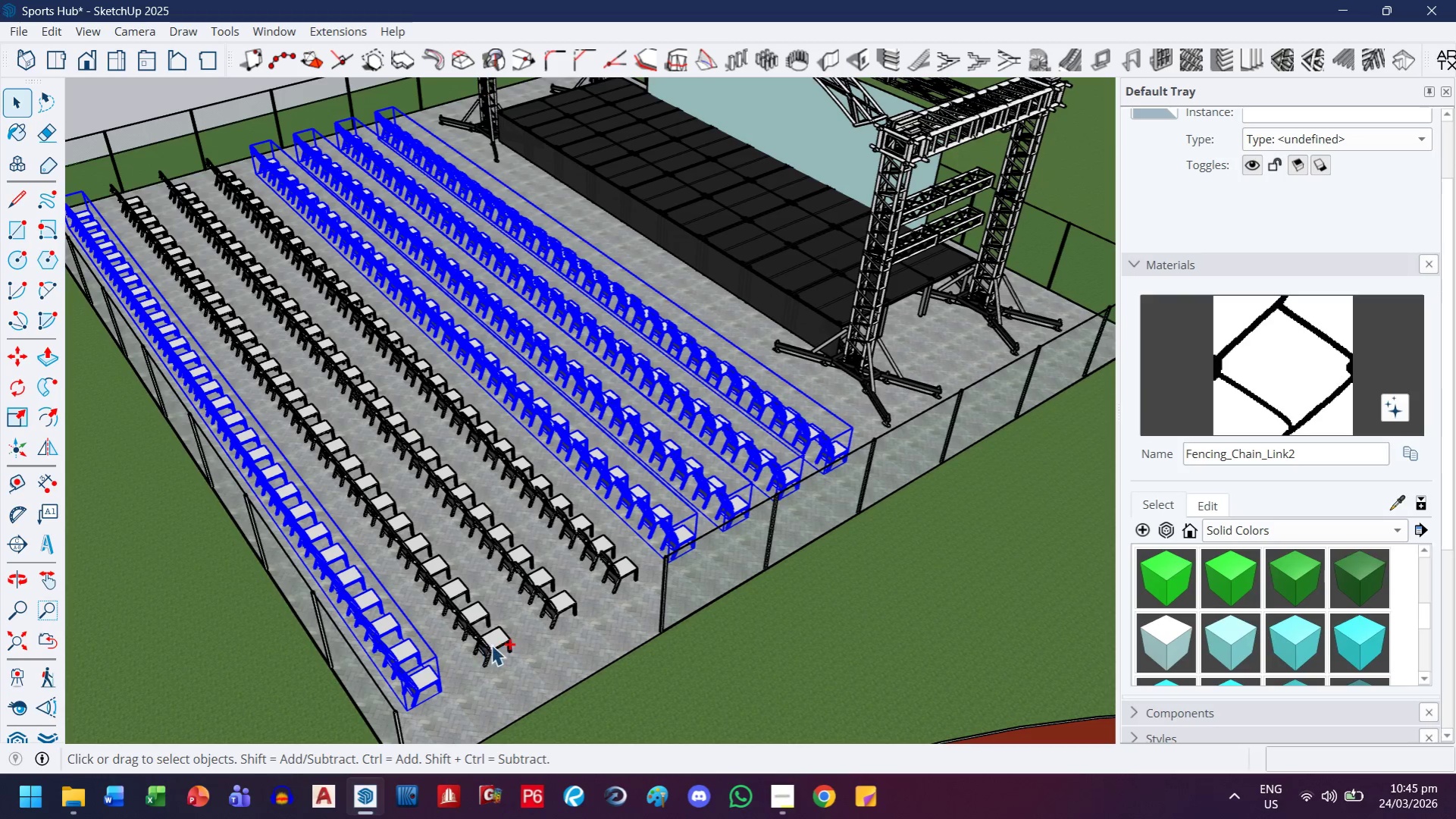 
double_click([491, 645])
 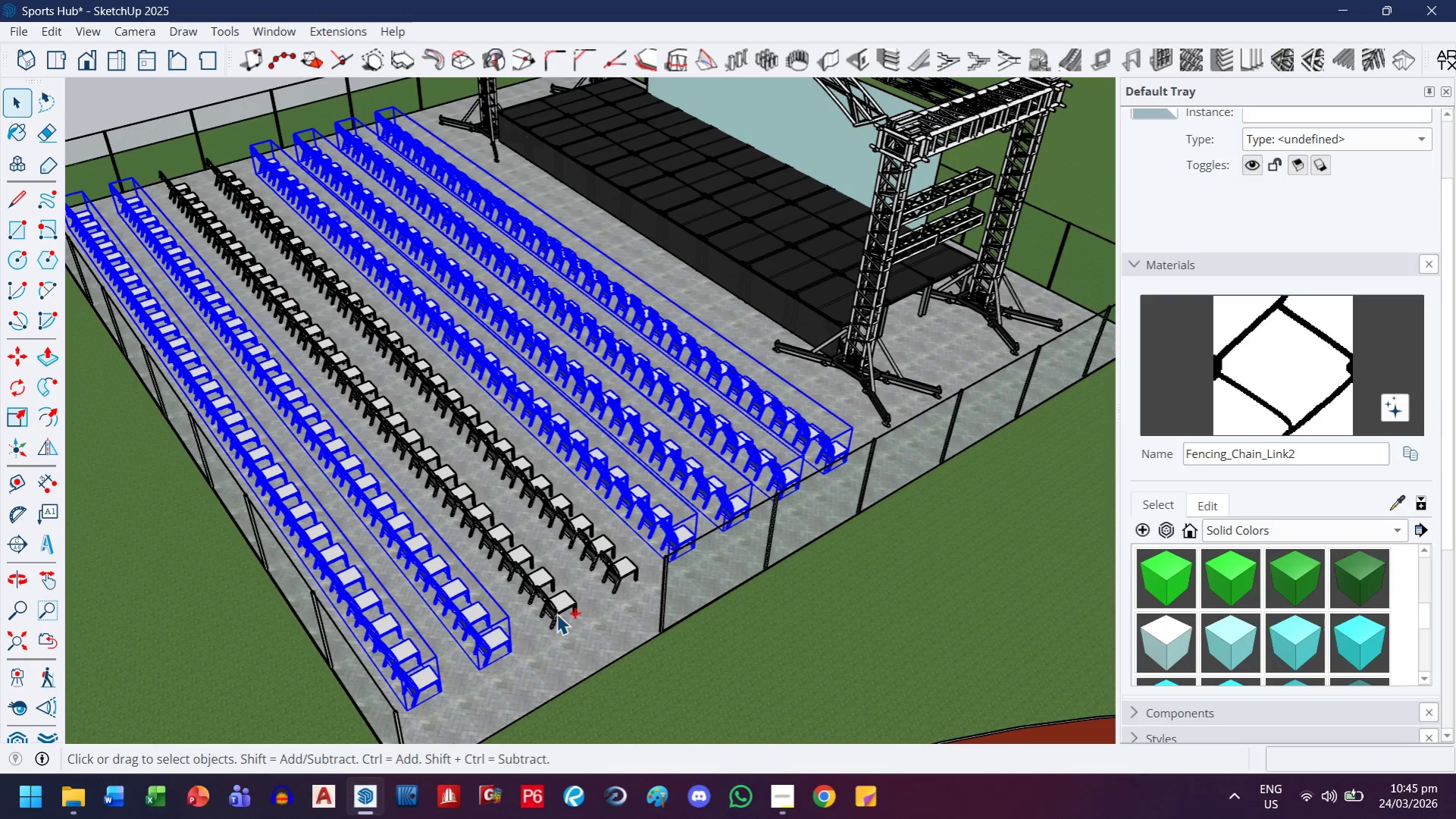 
hold_key(key=ControlLeft, duration=0.98)
left_click([558, 607])
 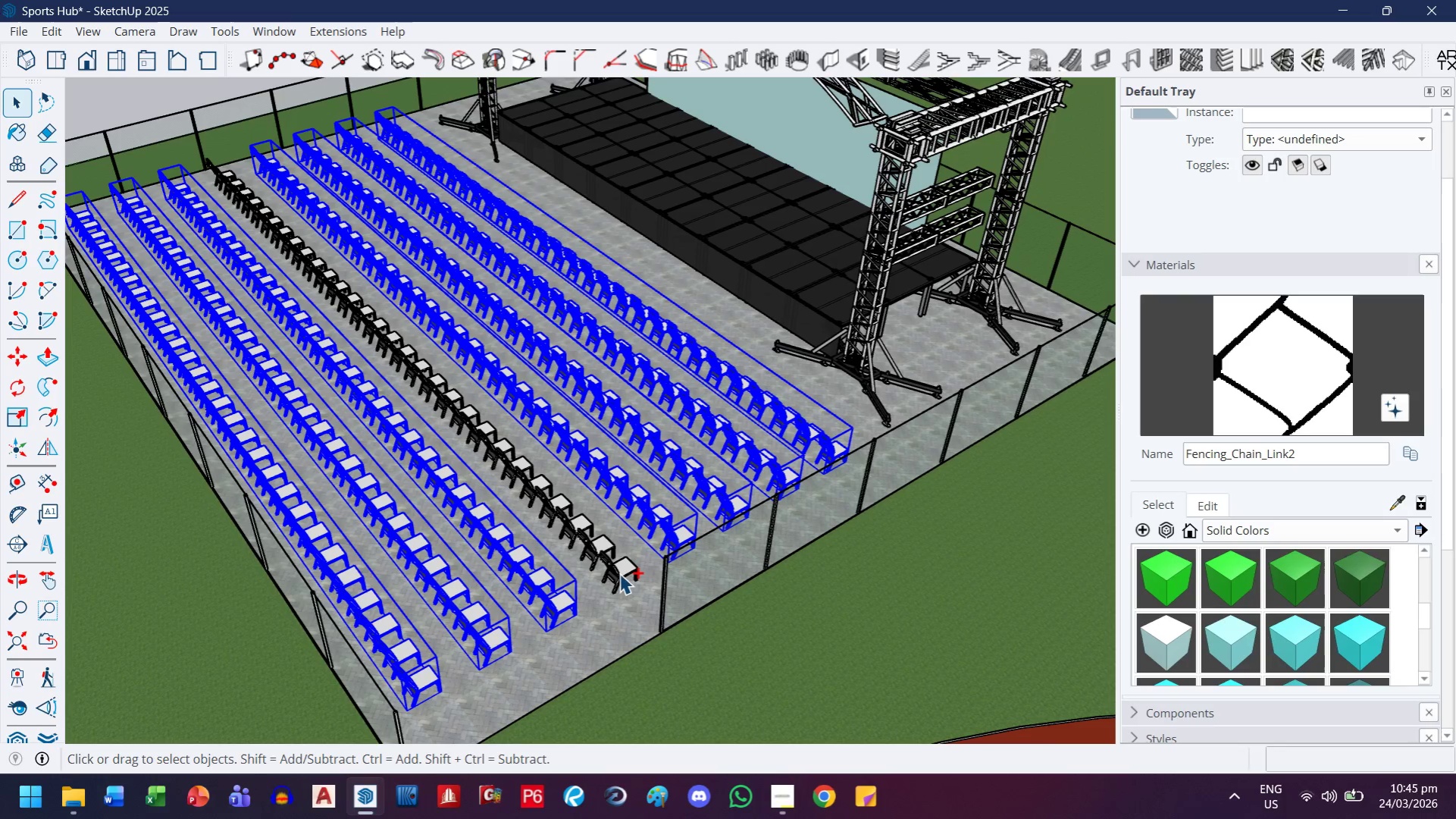 
left_click([622, 565])
 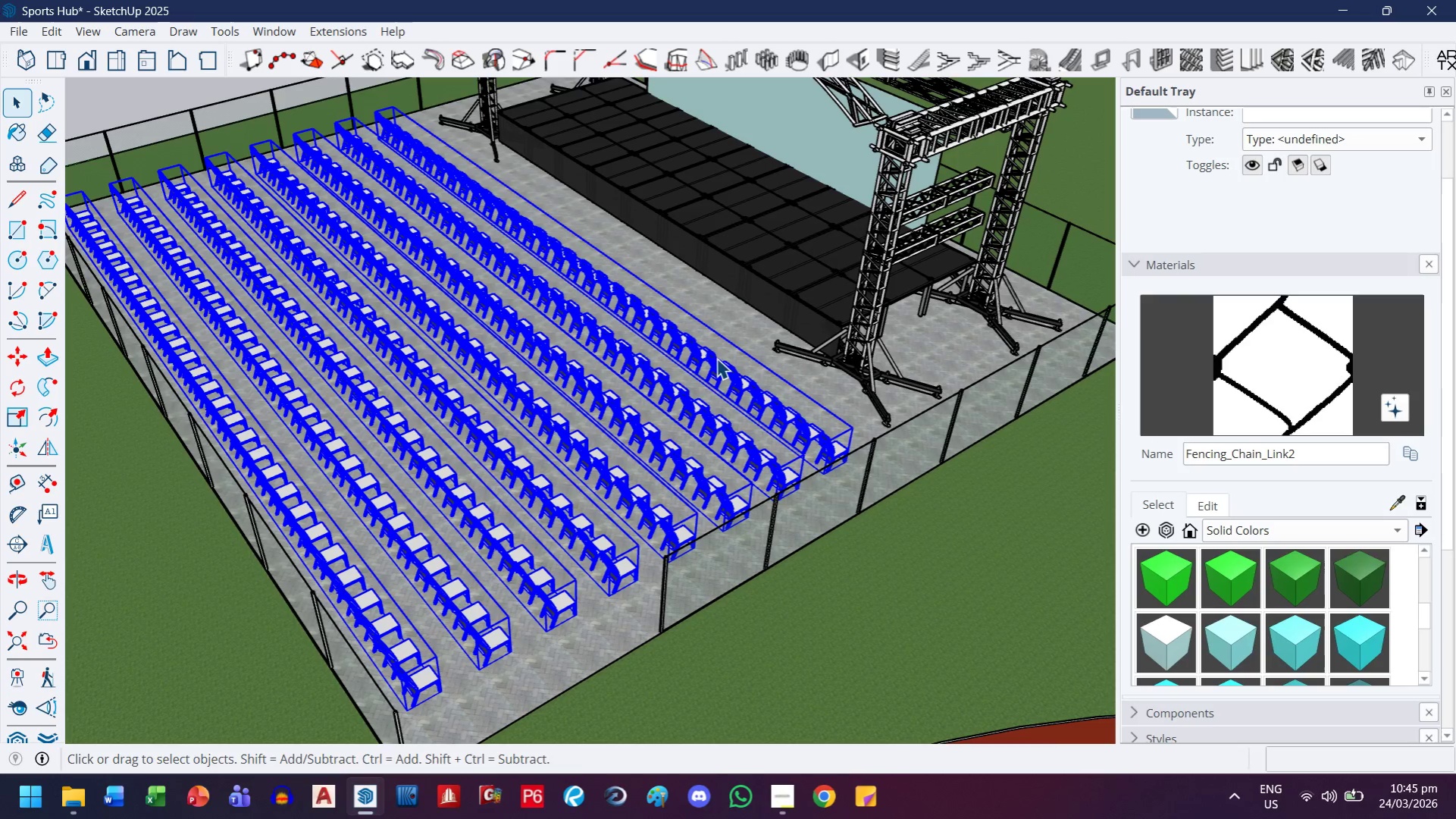 
key(M)
 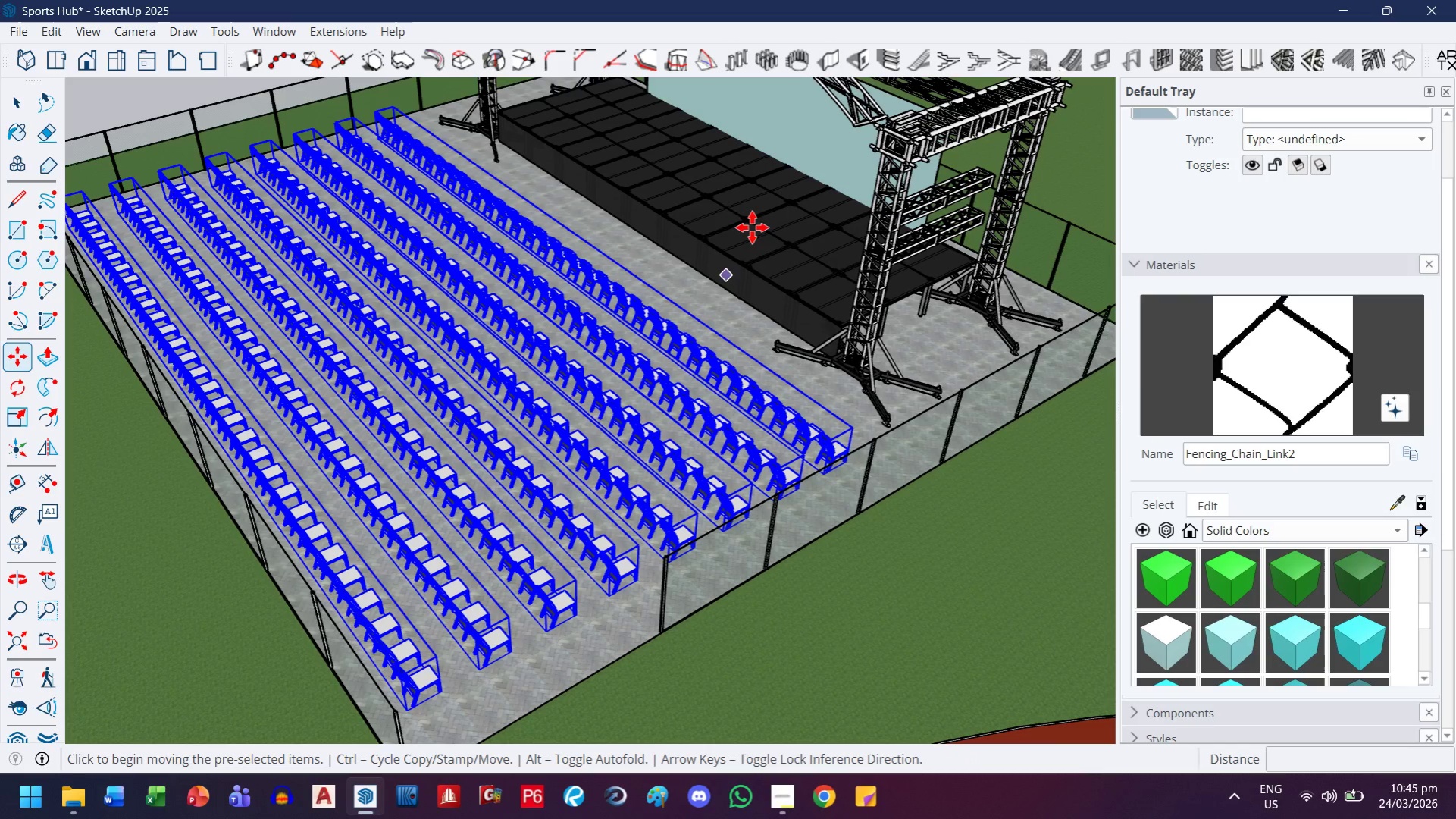 
left_click([752, 228])
 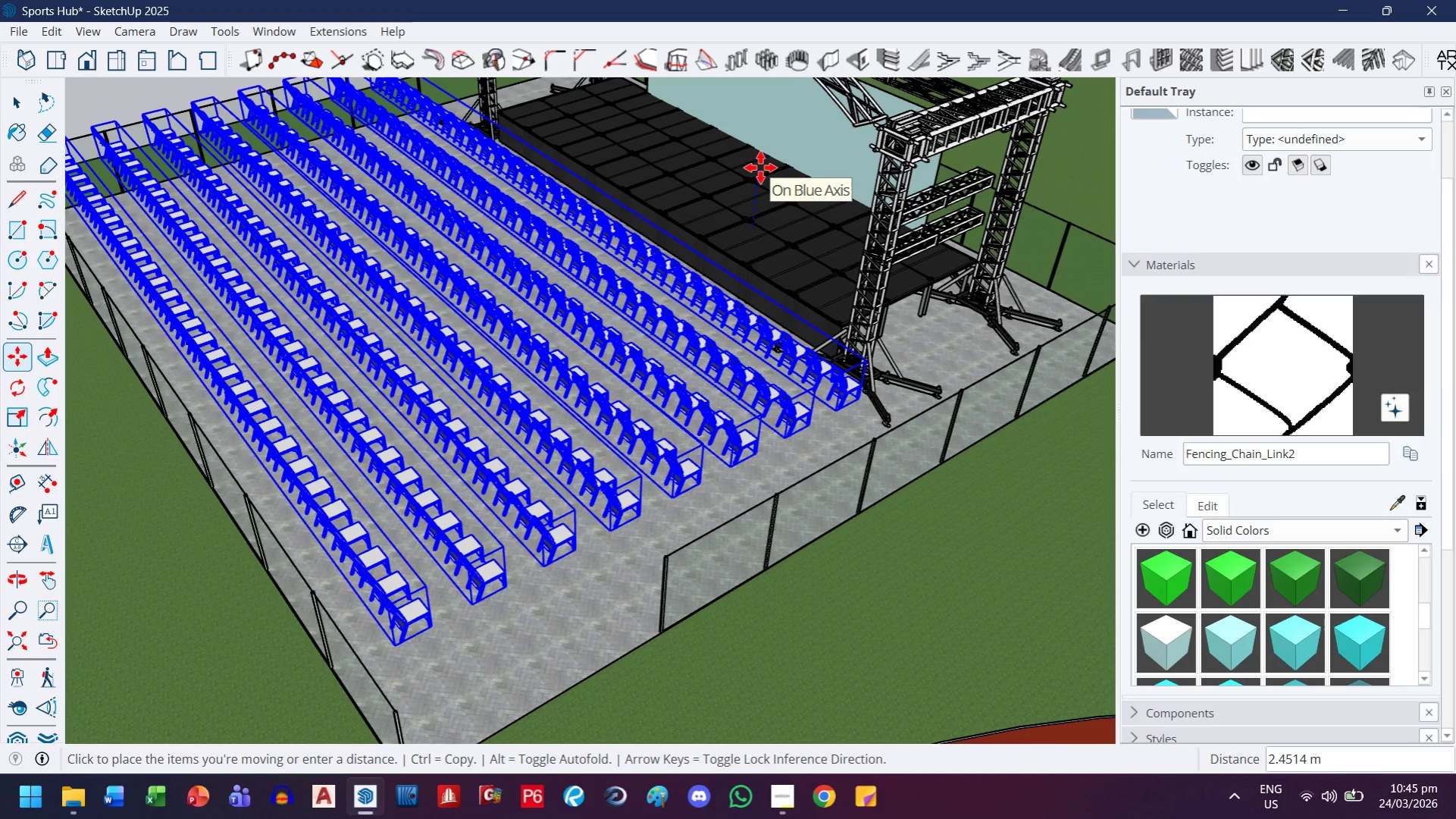 
key(ArrowUp)
 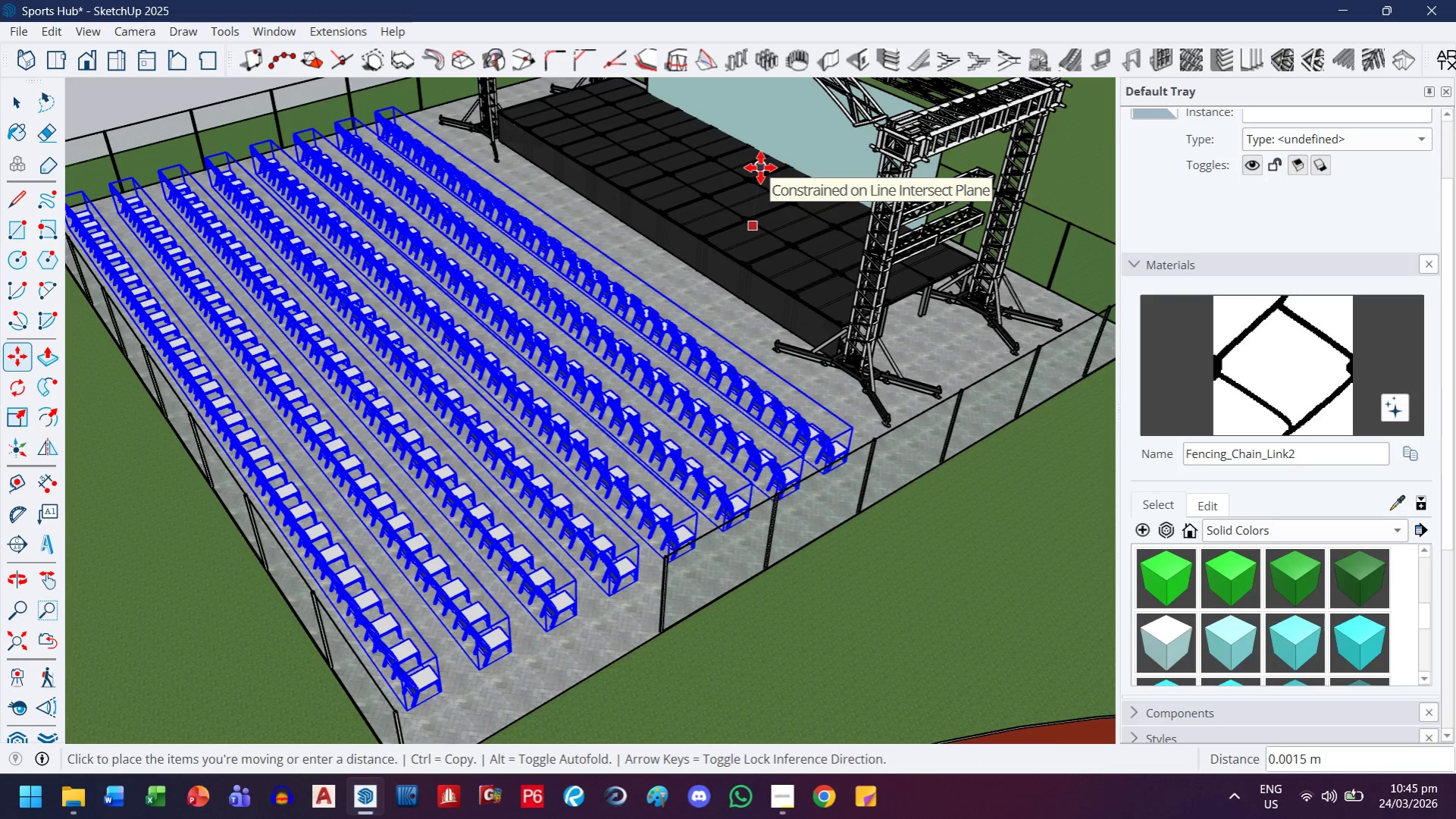 
key(ArrowLeft)
 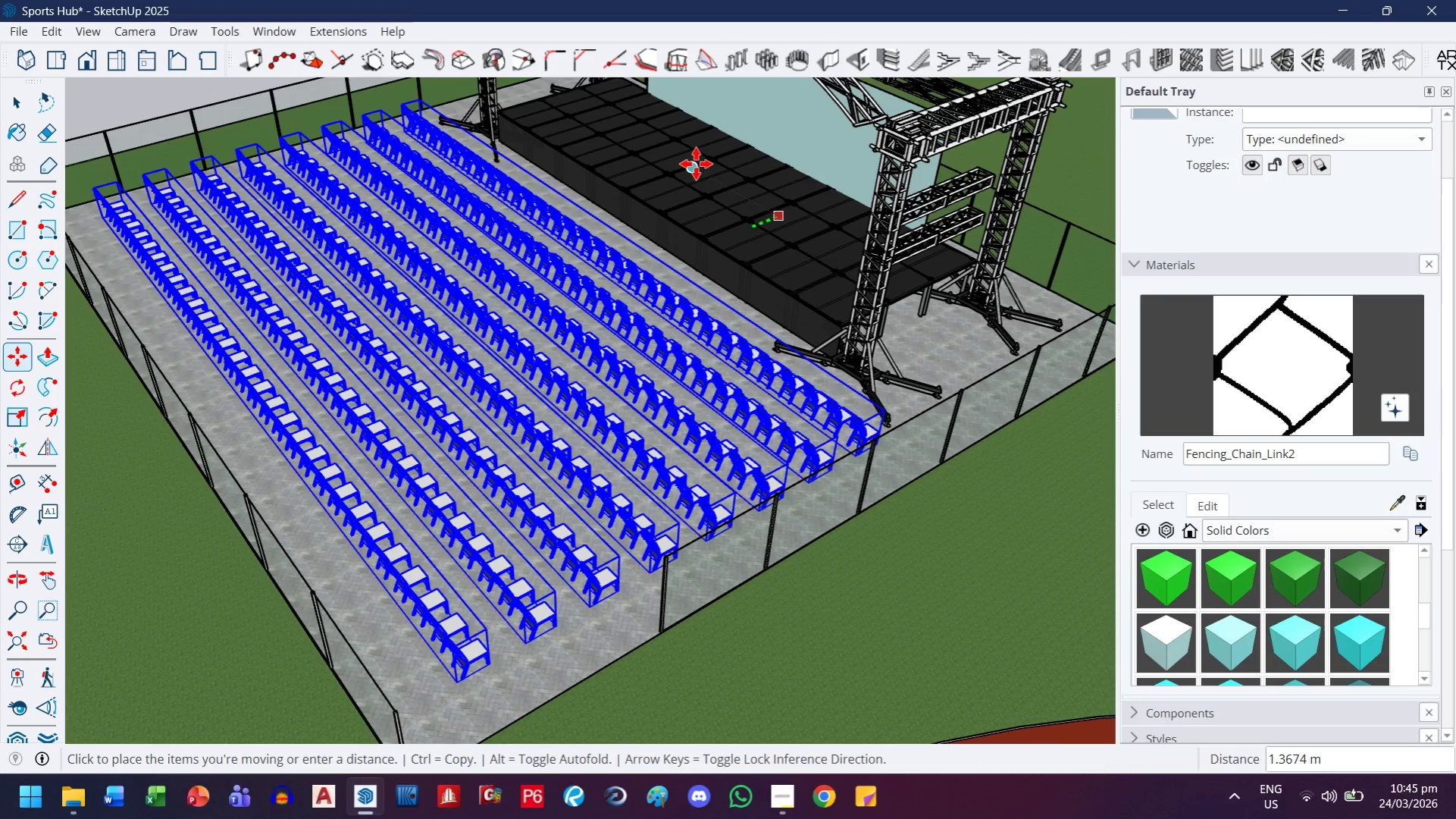 
key(ArrowDown)
 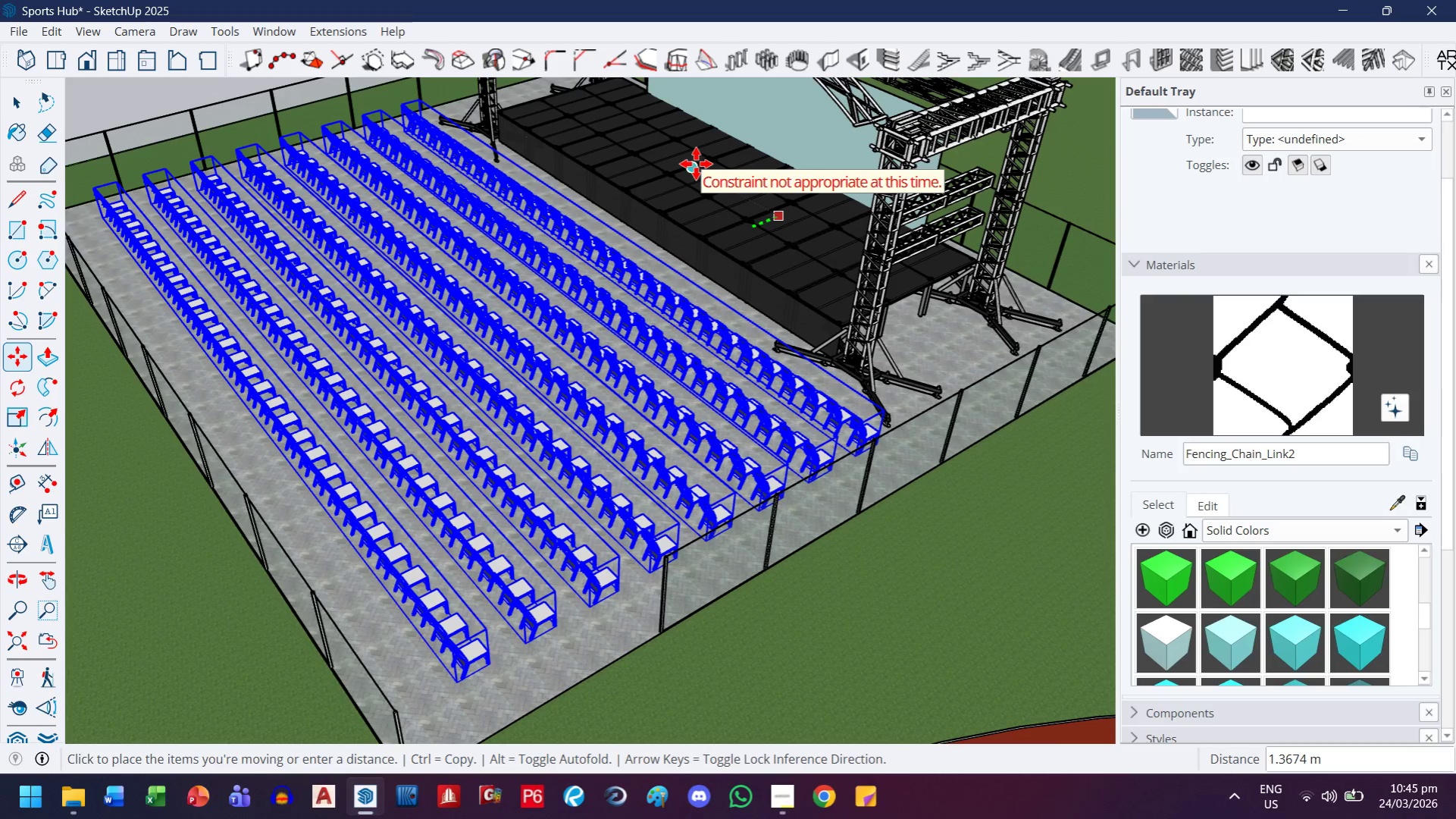 
key(ArrowRight)
 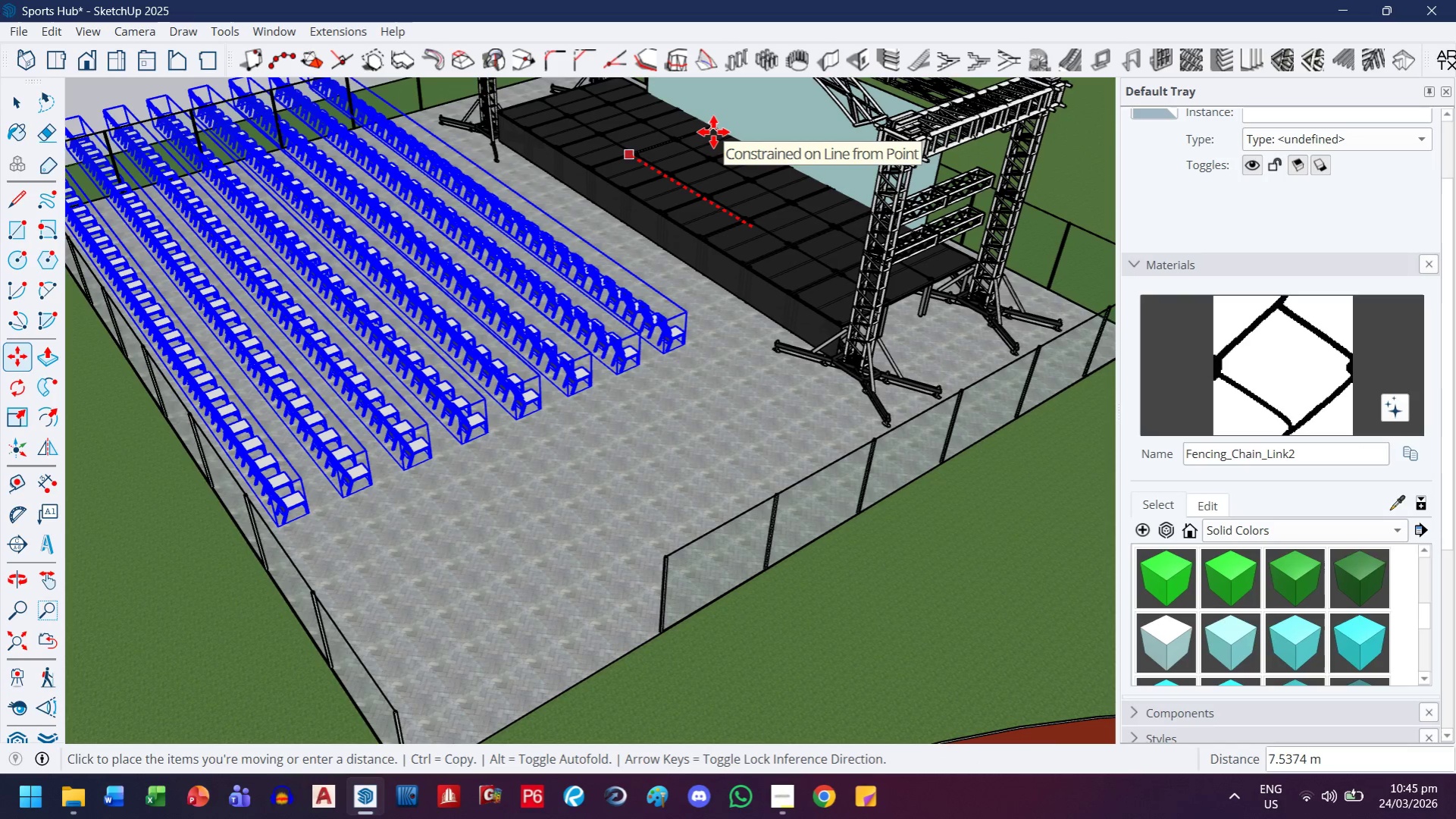 
key(ArrowUp)
 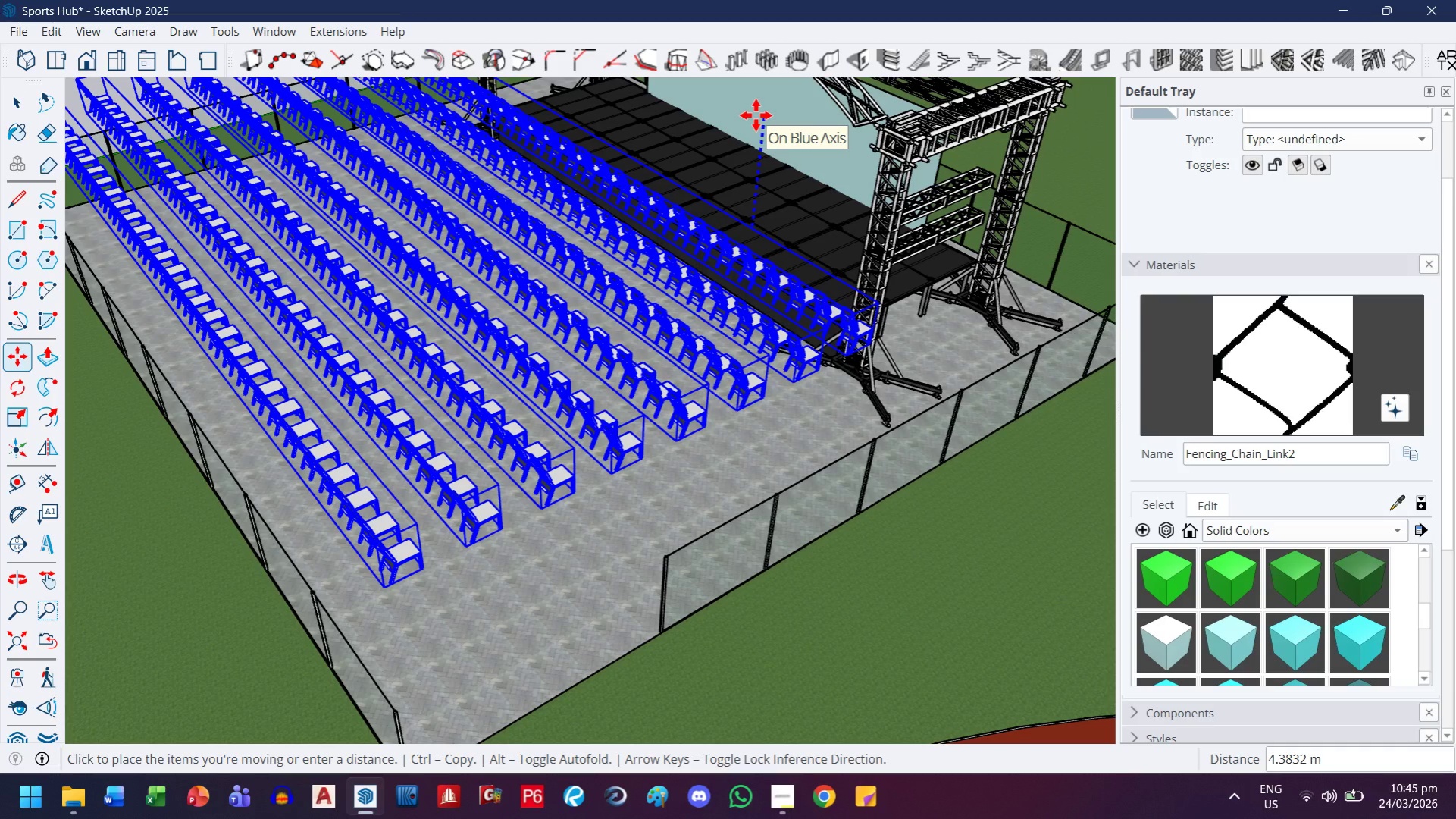 
type(.01)
 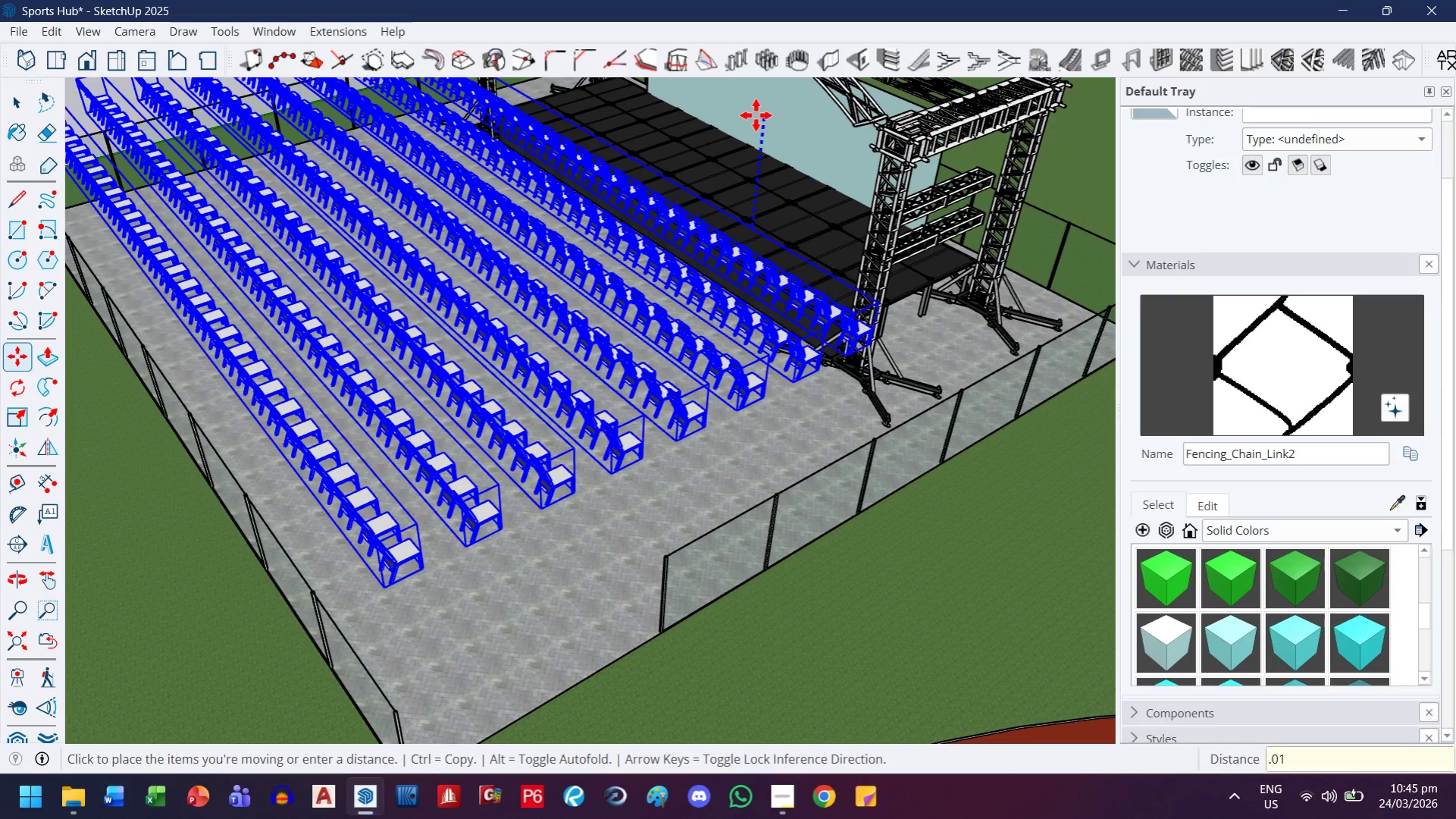 
key(Enter)
 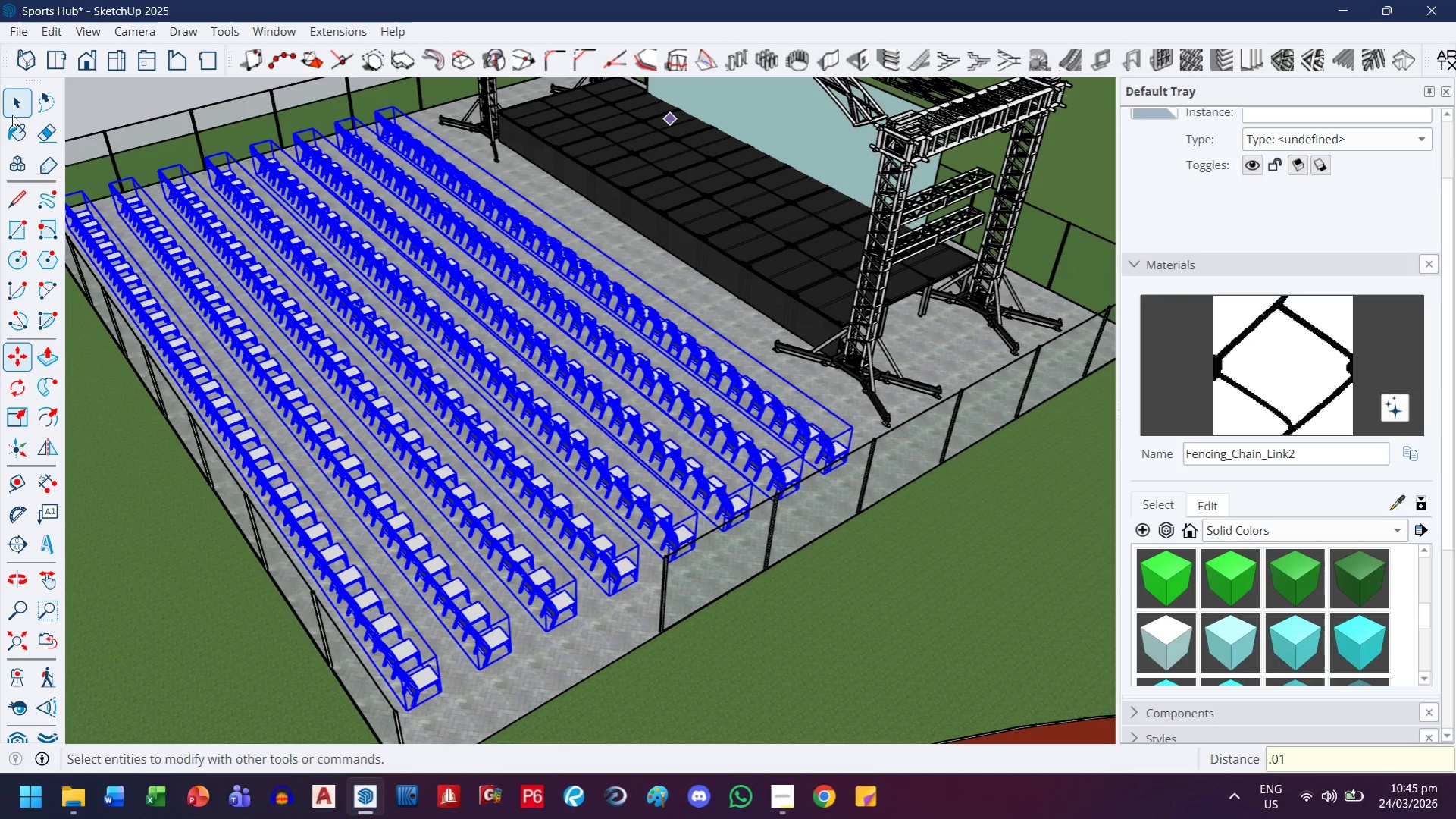 
left_click([125, 94])
 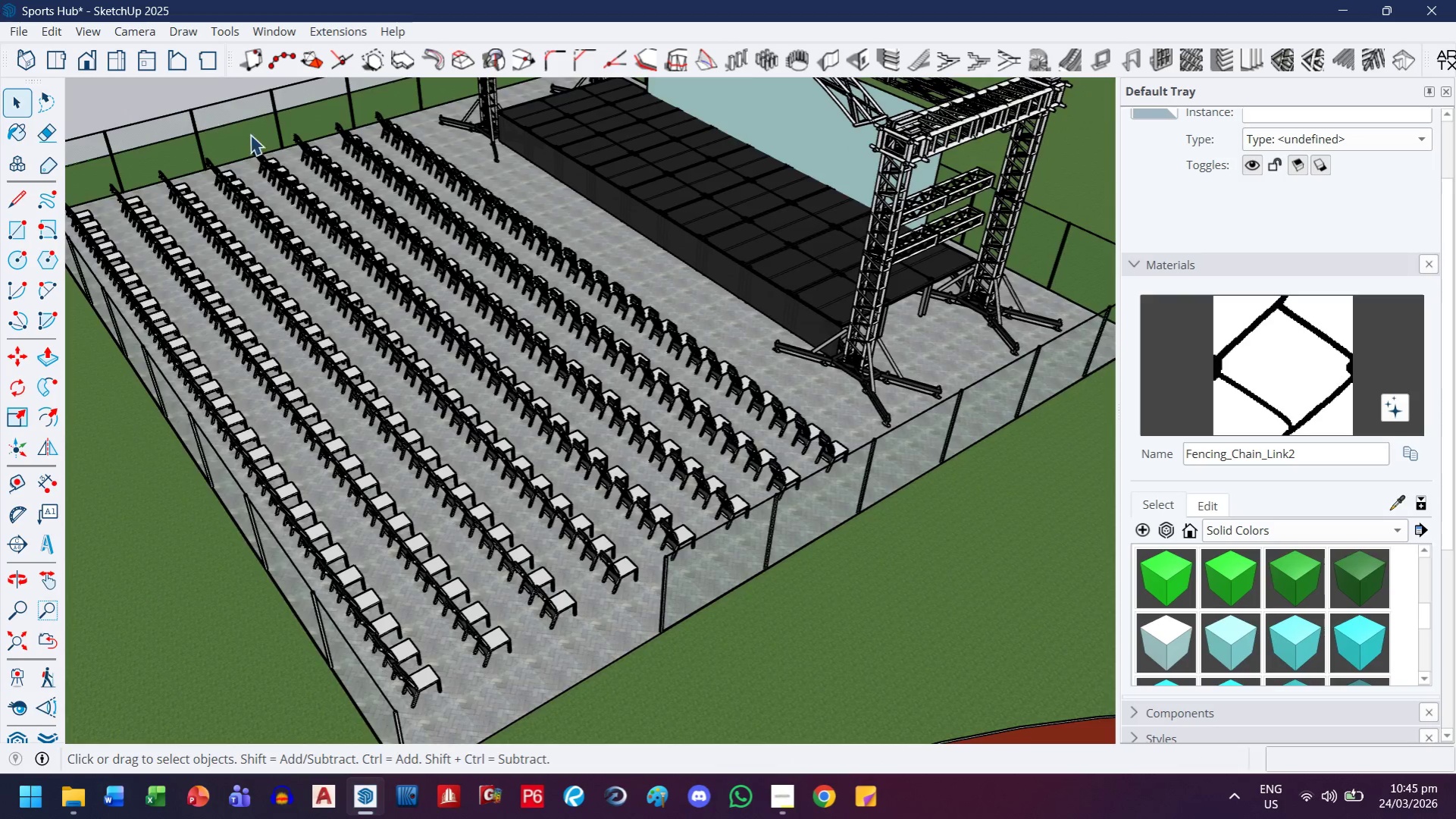 
scroll: coordinate [346, 287], scroll_direction: down, amount: 13.0
 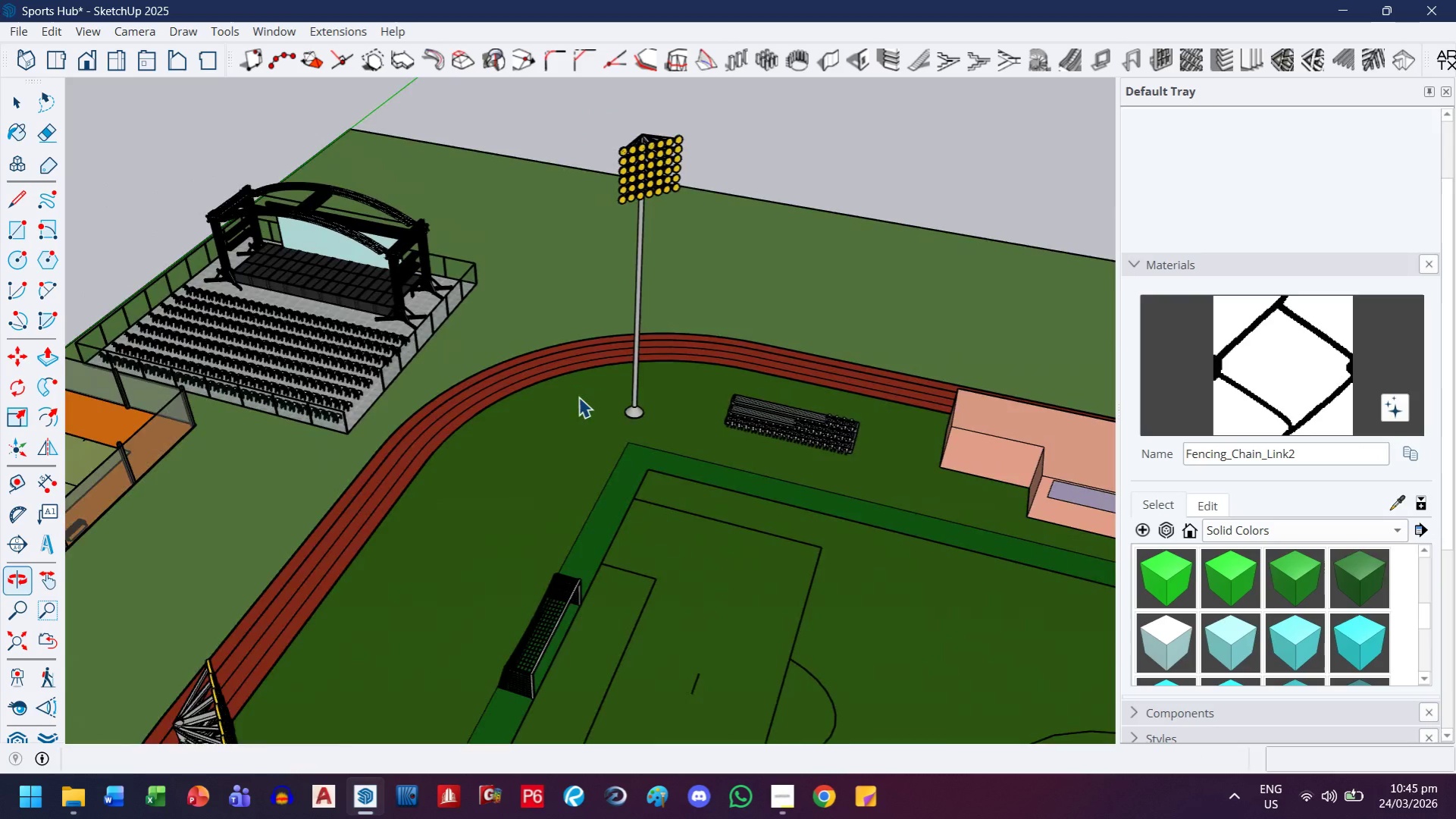 
key(H)
 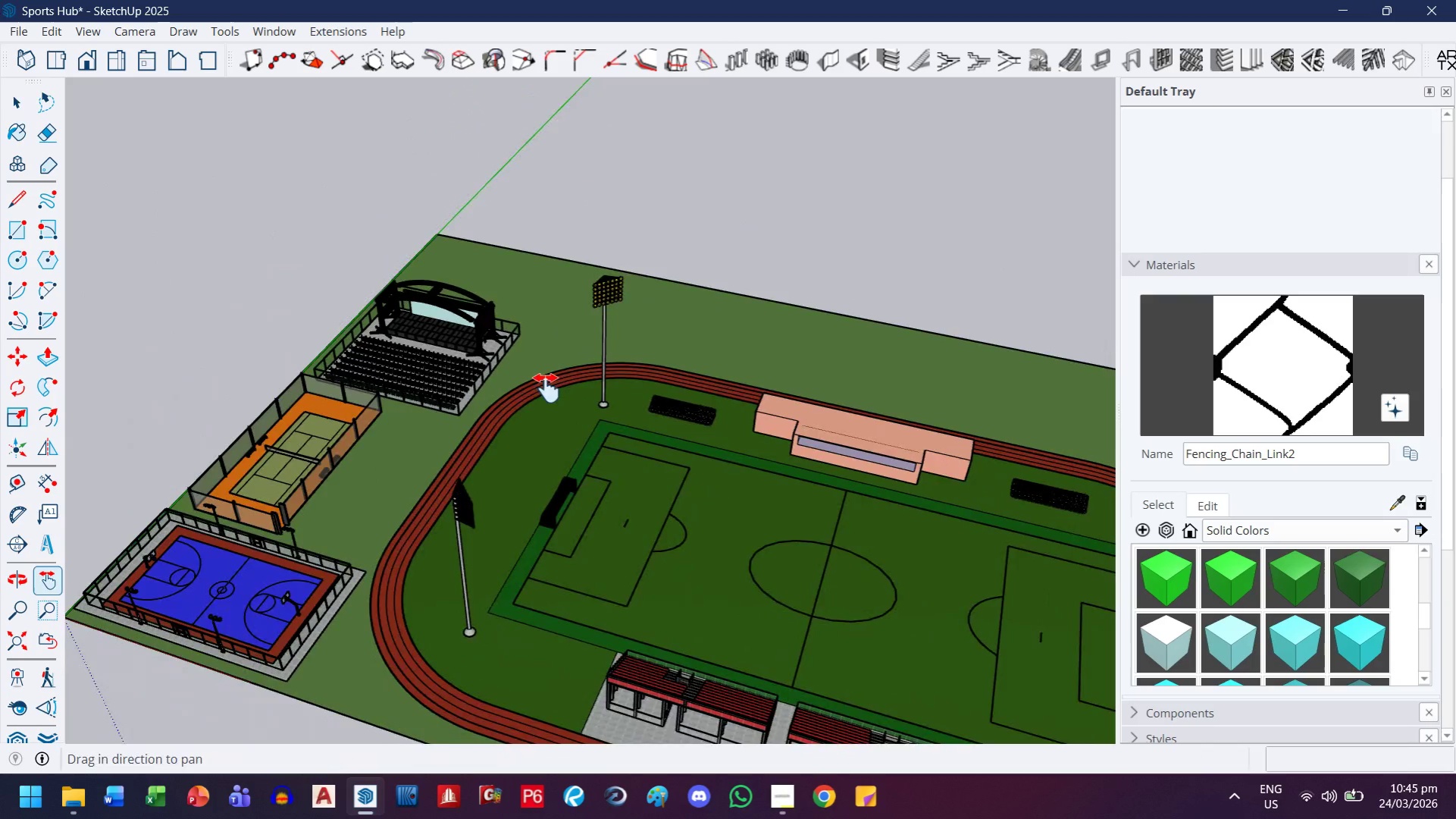 
left_click_drag(start_coordinate=[558, 407], to_coordinate=[465, 278])
 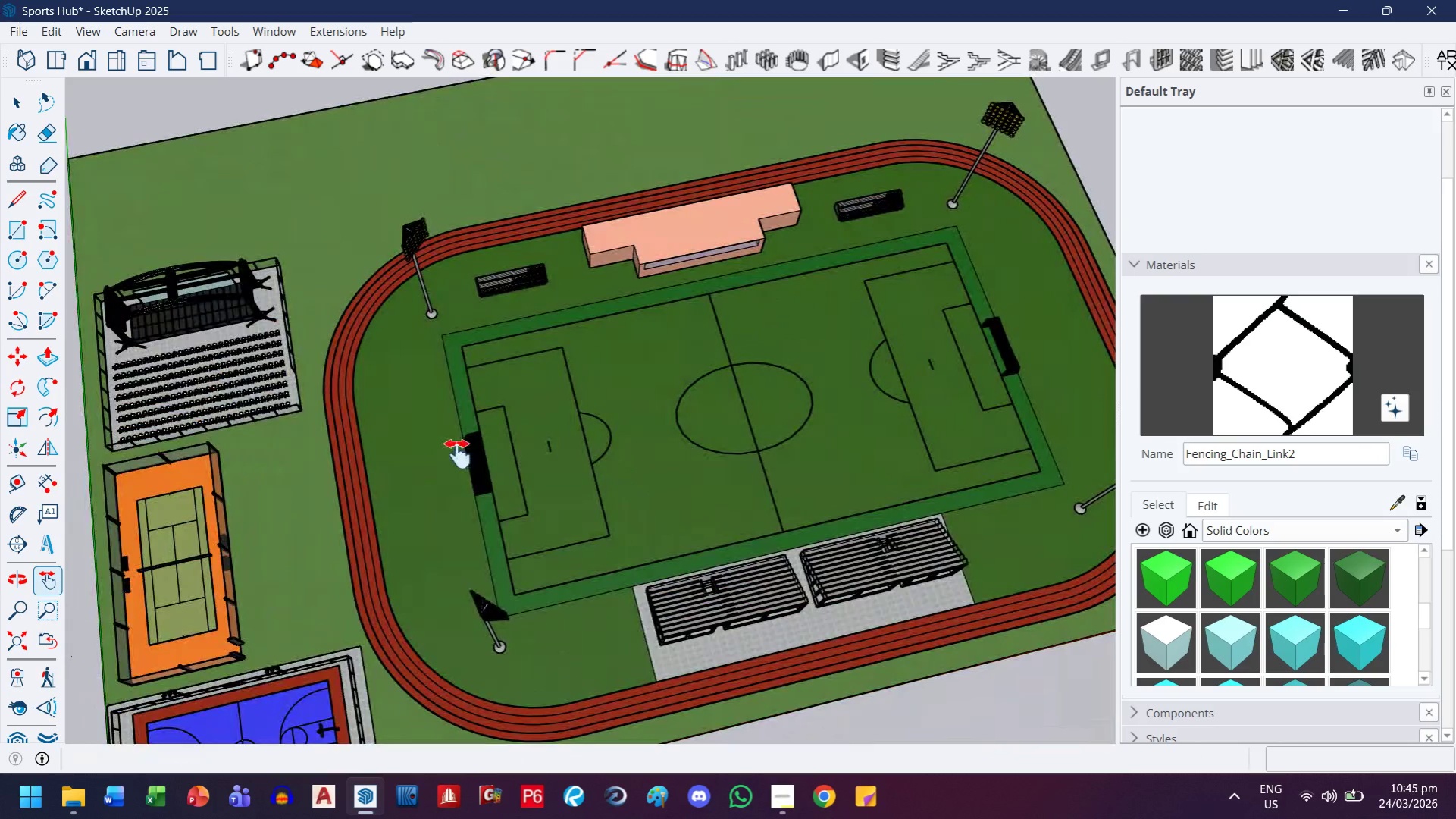 
scroll: coordinate [568, 396], scroll_direction: down, amount: 7.0
 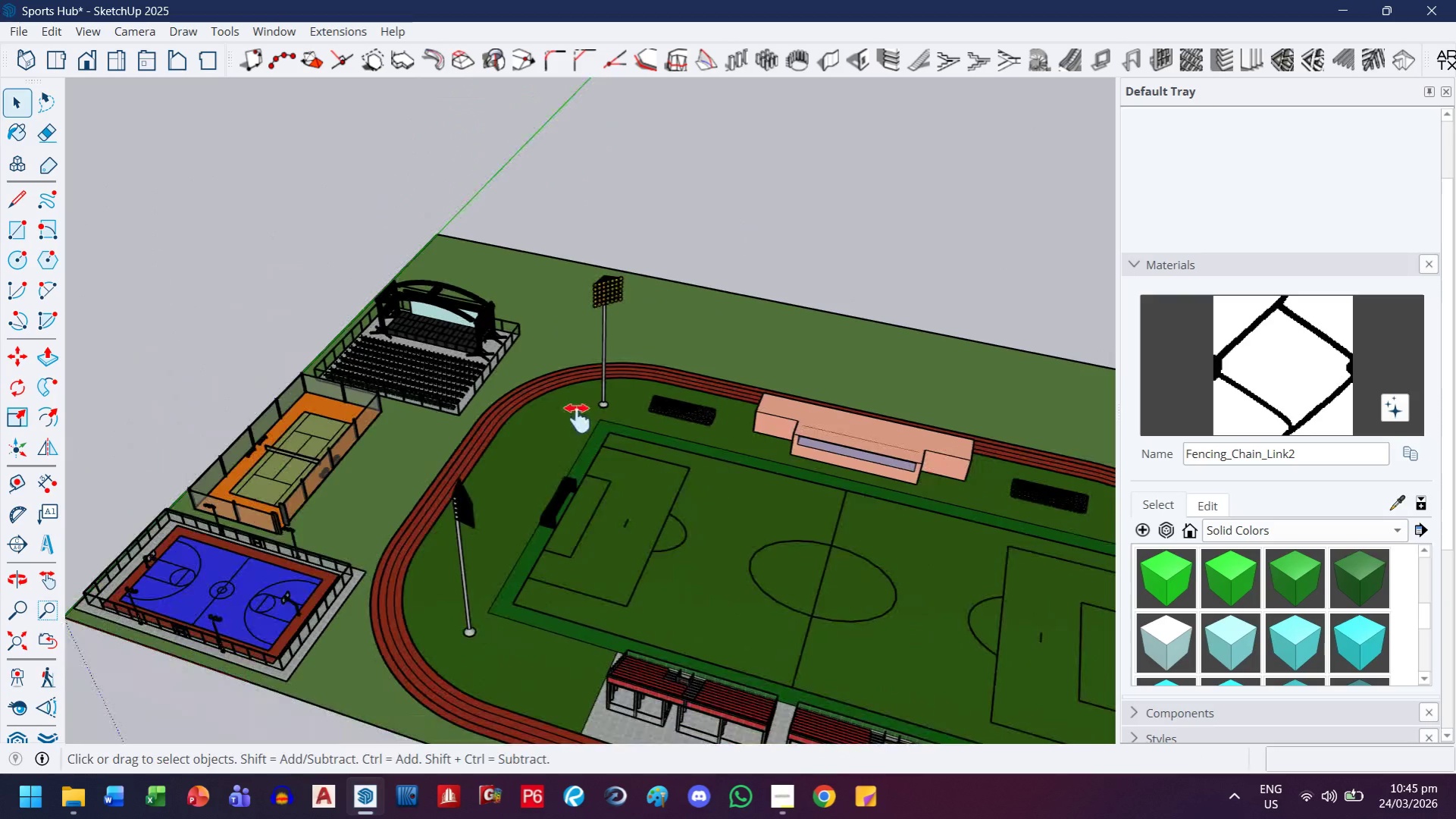 
left_click_drag(start_coordinate=[383, 458], to_coordinate=[496, 486])
 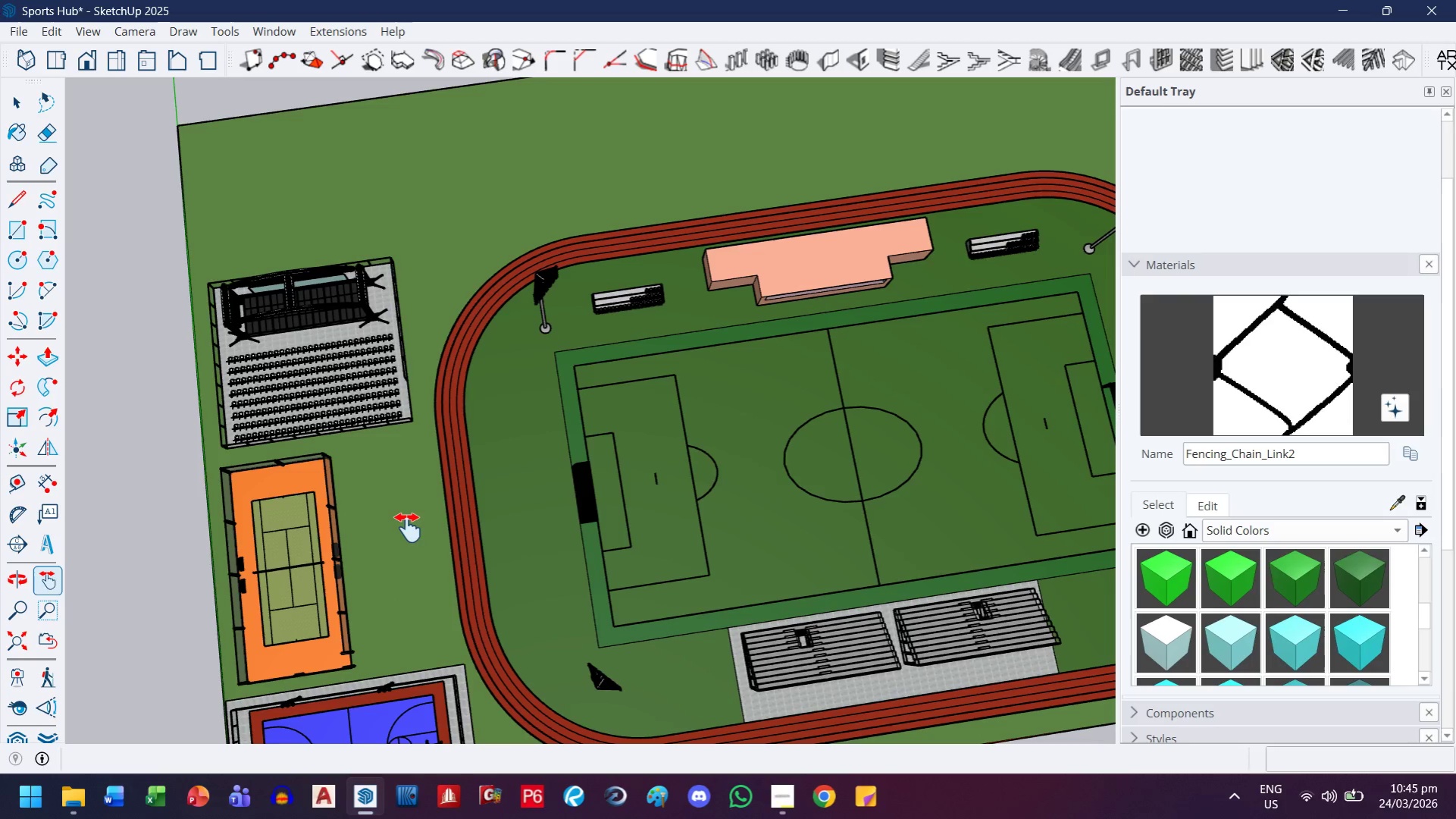 
wait(30.69)
 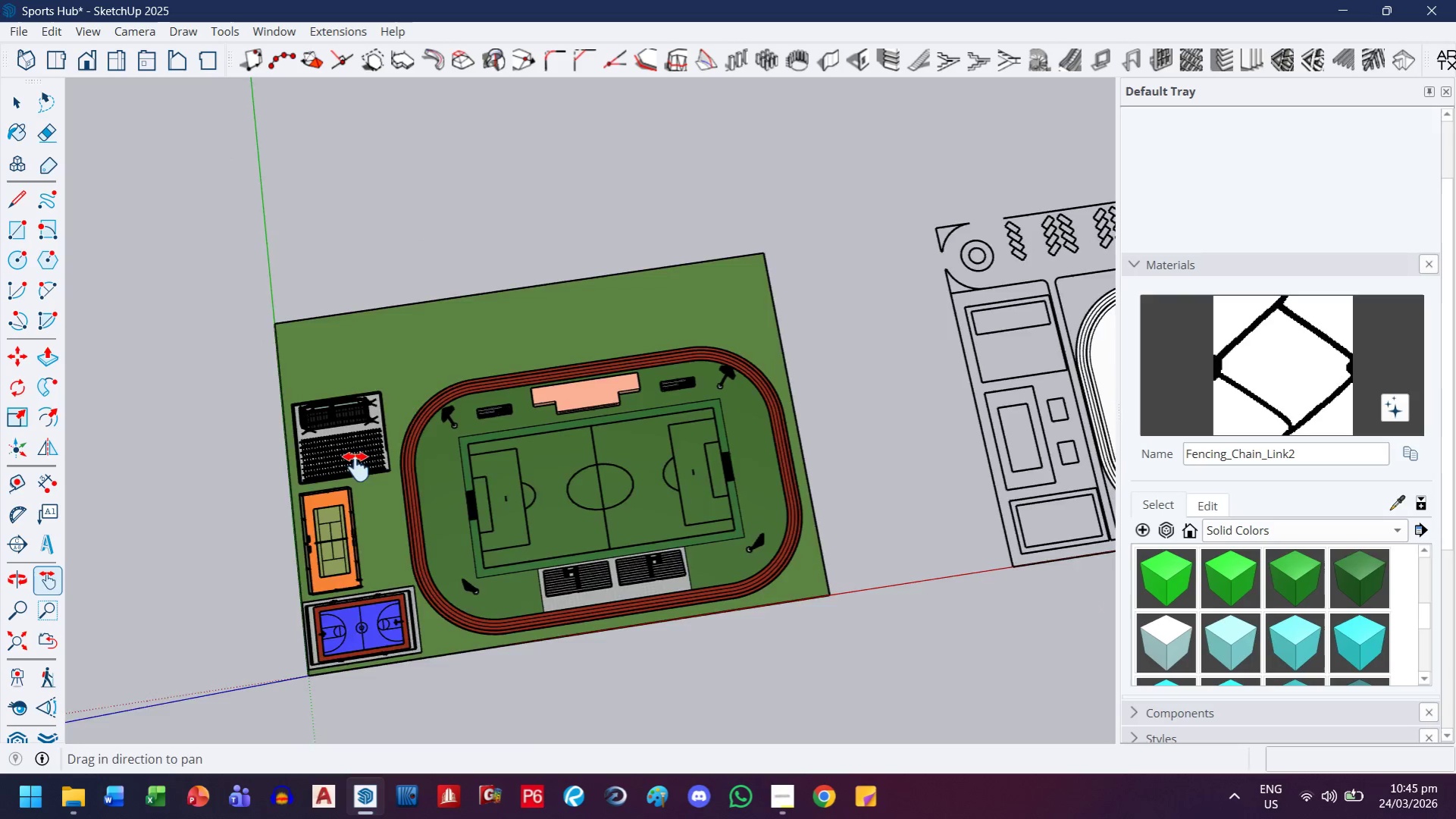 
left_click_drag(start_coordinate=[789, 381], to_coordinate=[236, 496])
 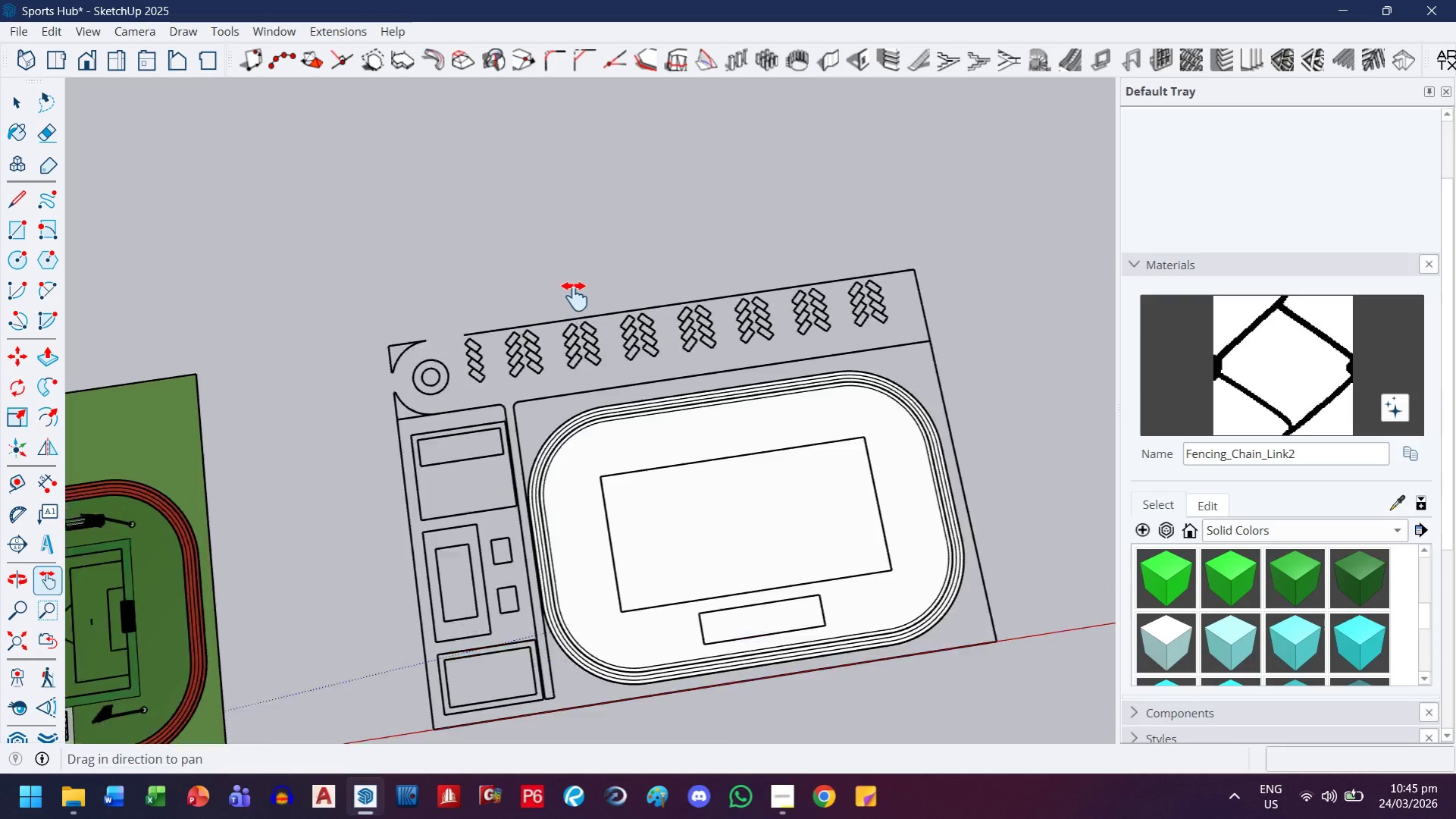 
scroll: coordinate [373, 514], scroll_direction: down, amount: 10.0
 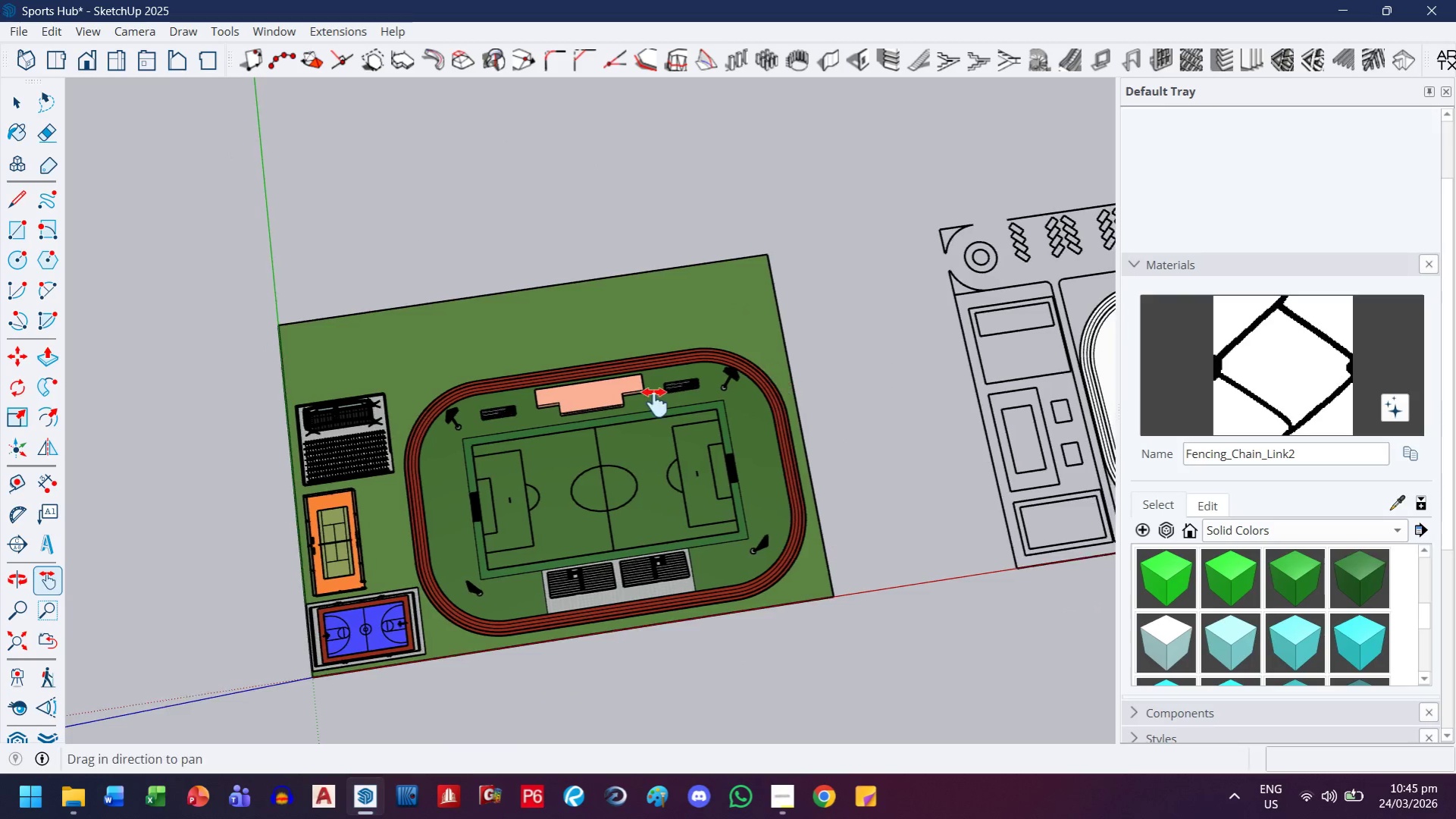 
left_click_drag(start_coordinate=[407, 310], to_coordinate=[405, 329])
 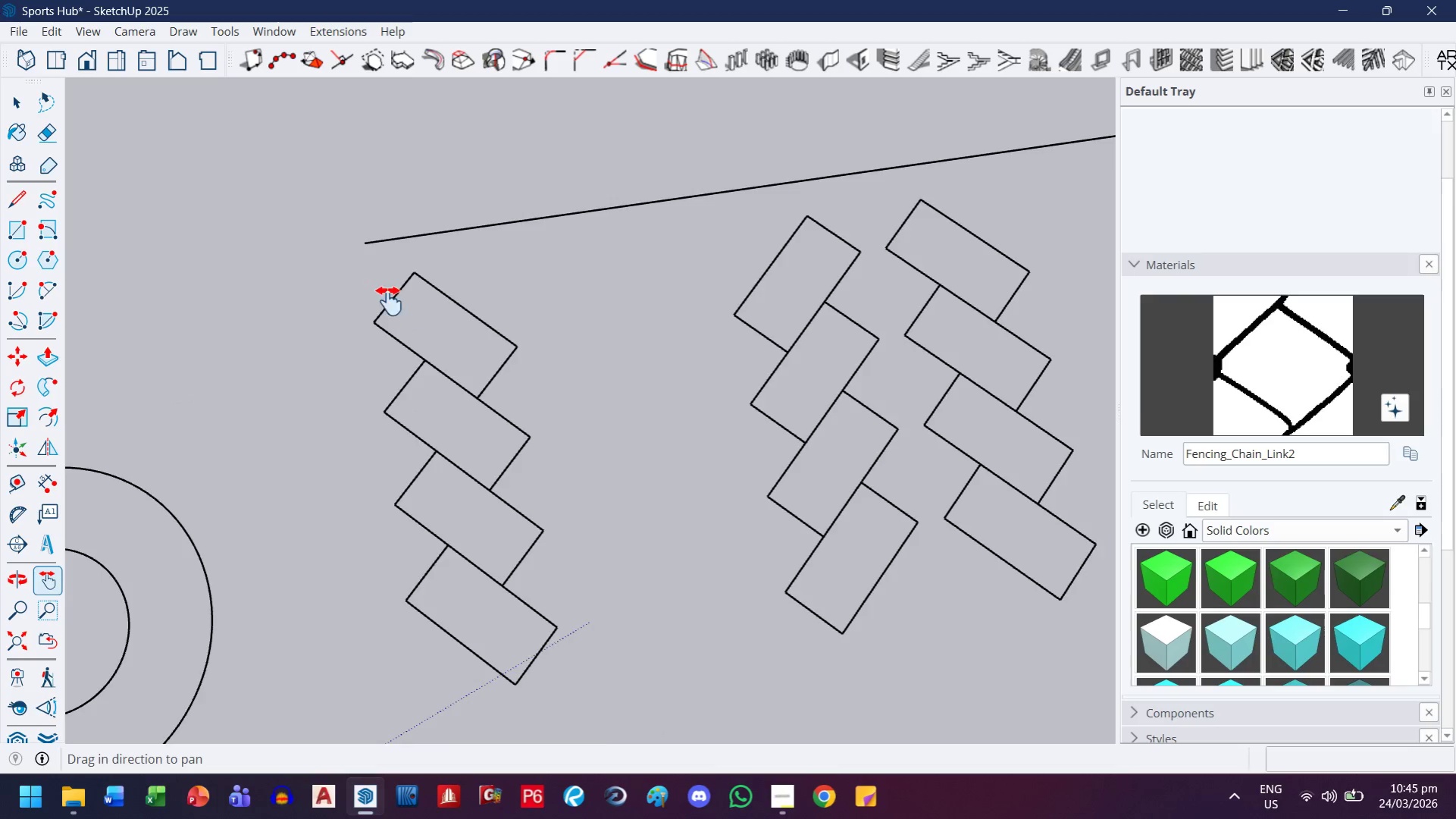 
scroll: coordinate [389, 301], scroll_direction: up, amount: 27.0
 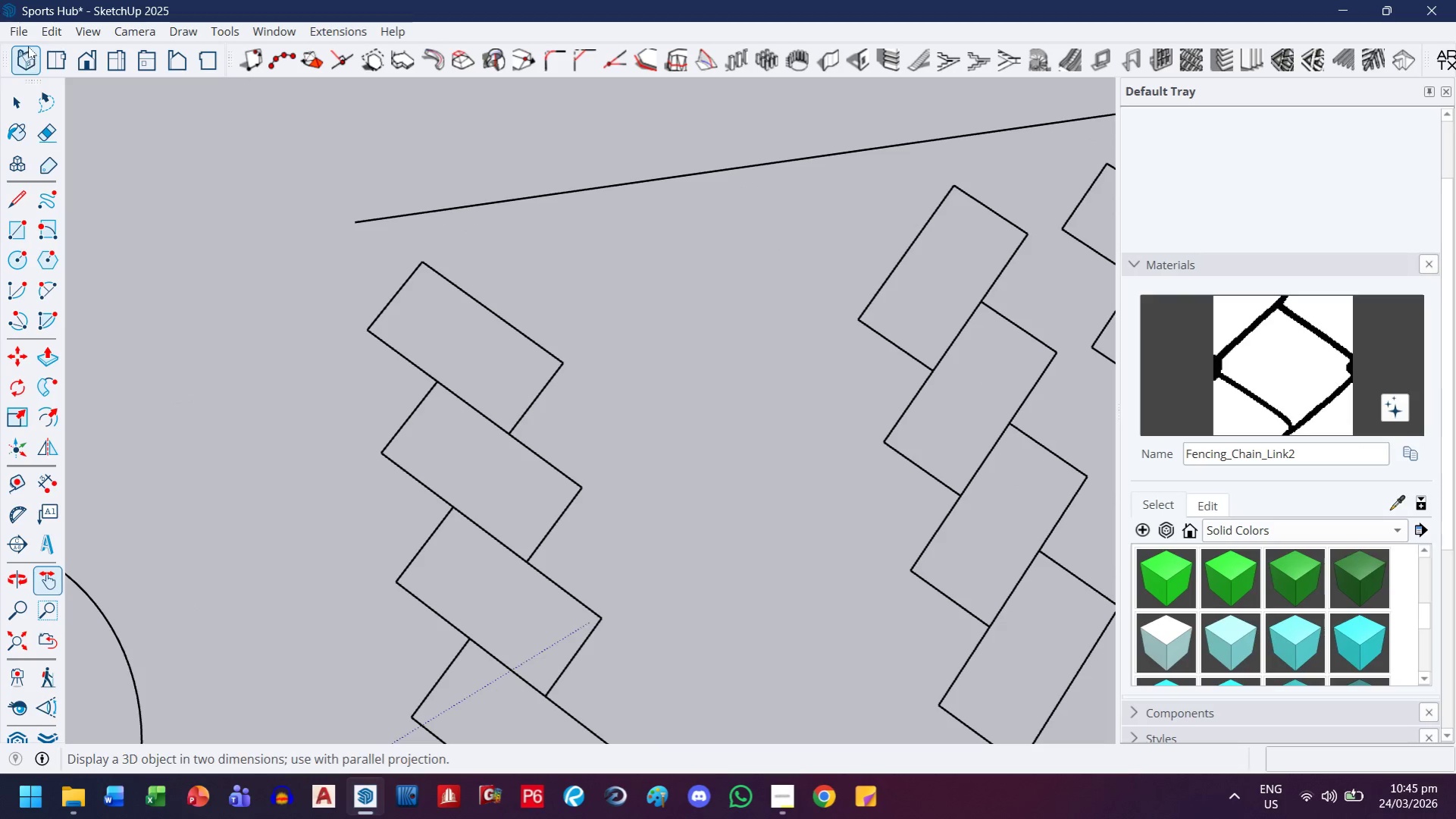 
left_click([27, 34])
 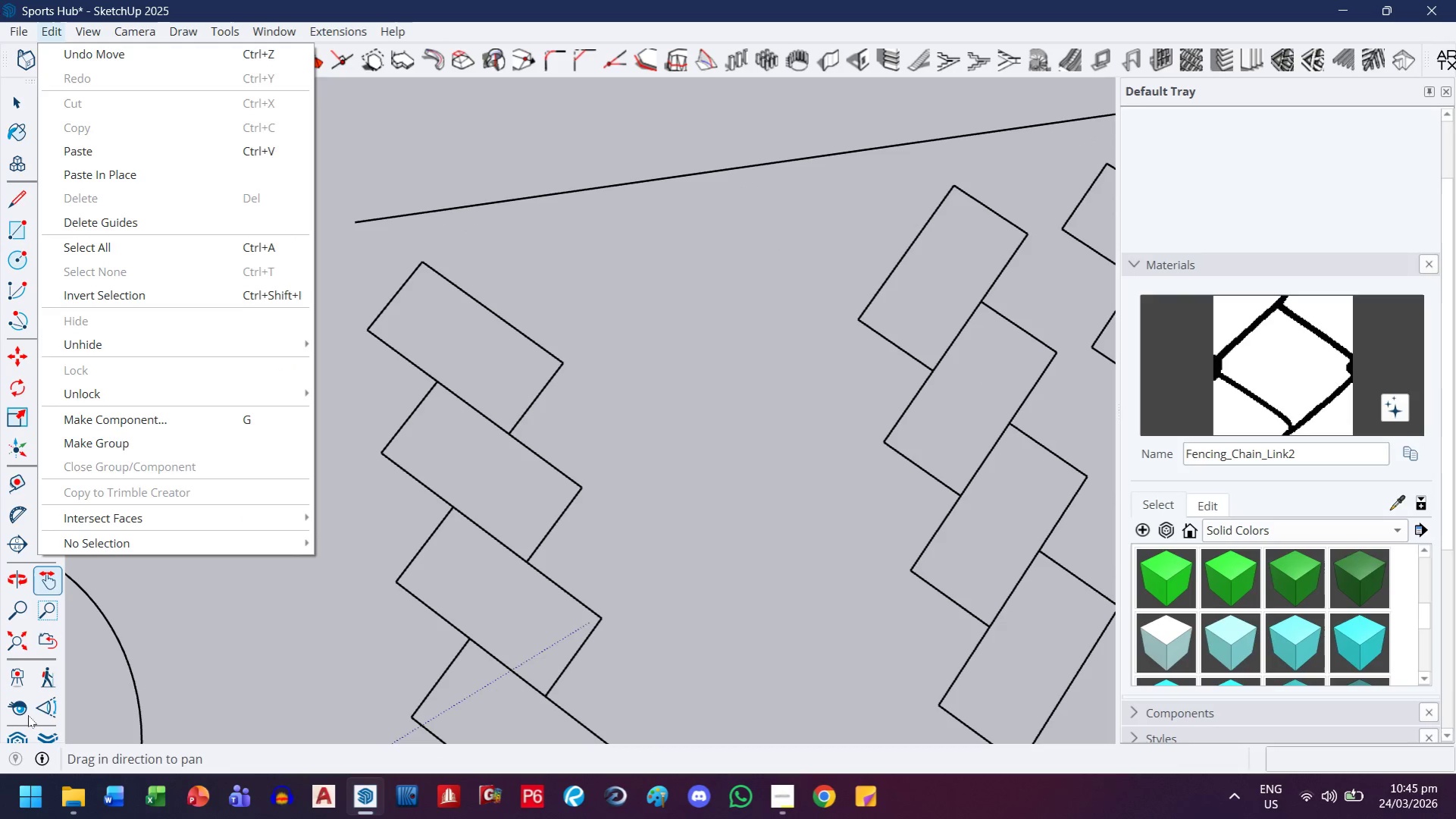 
left_click([14, 738])
 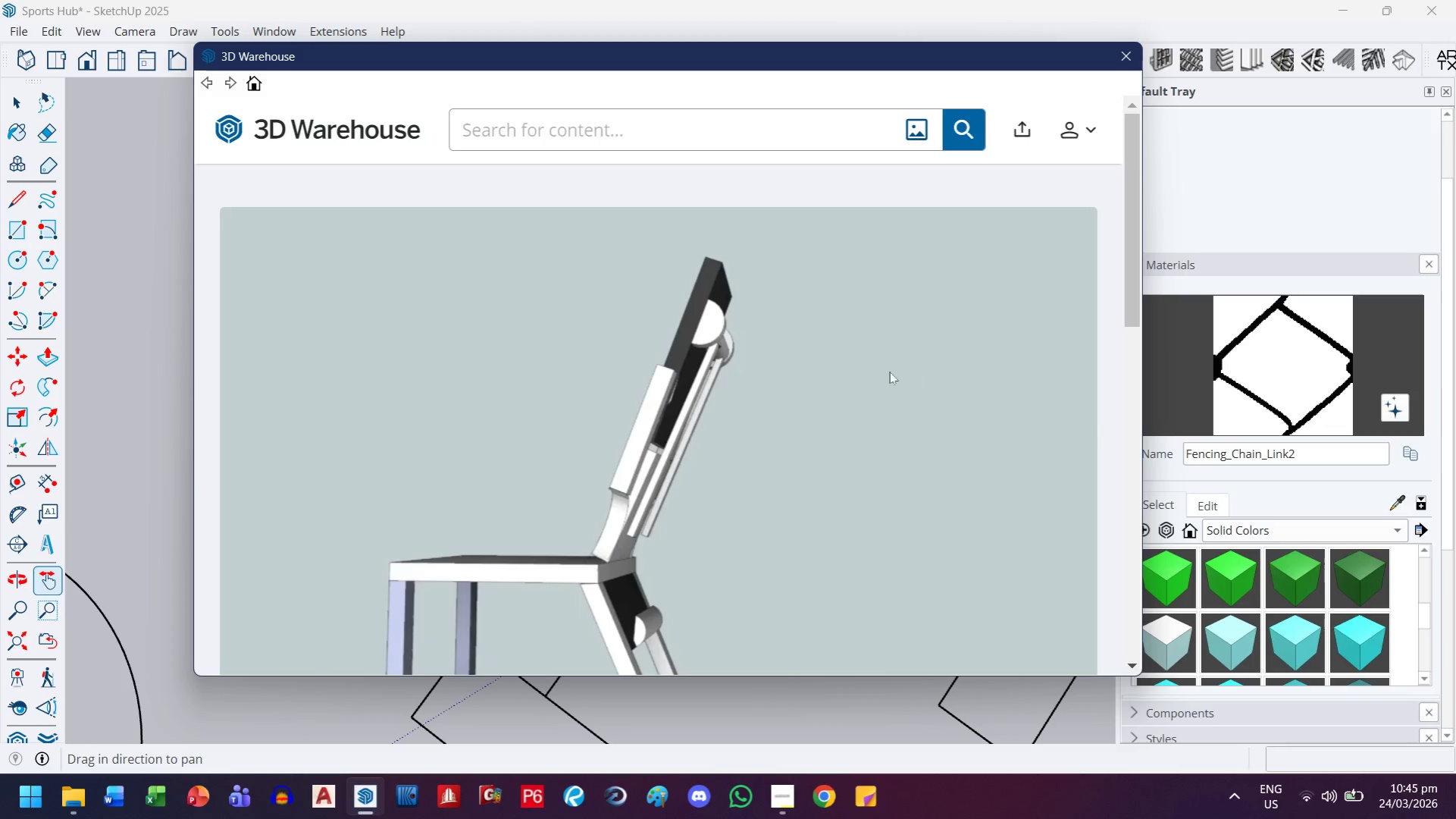 
left_click([752, 140])
 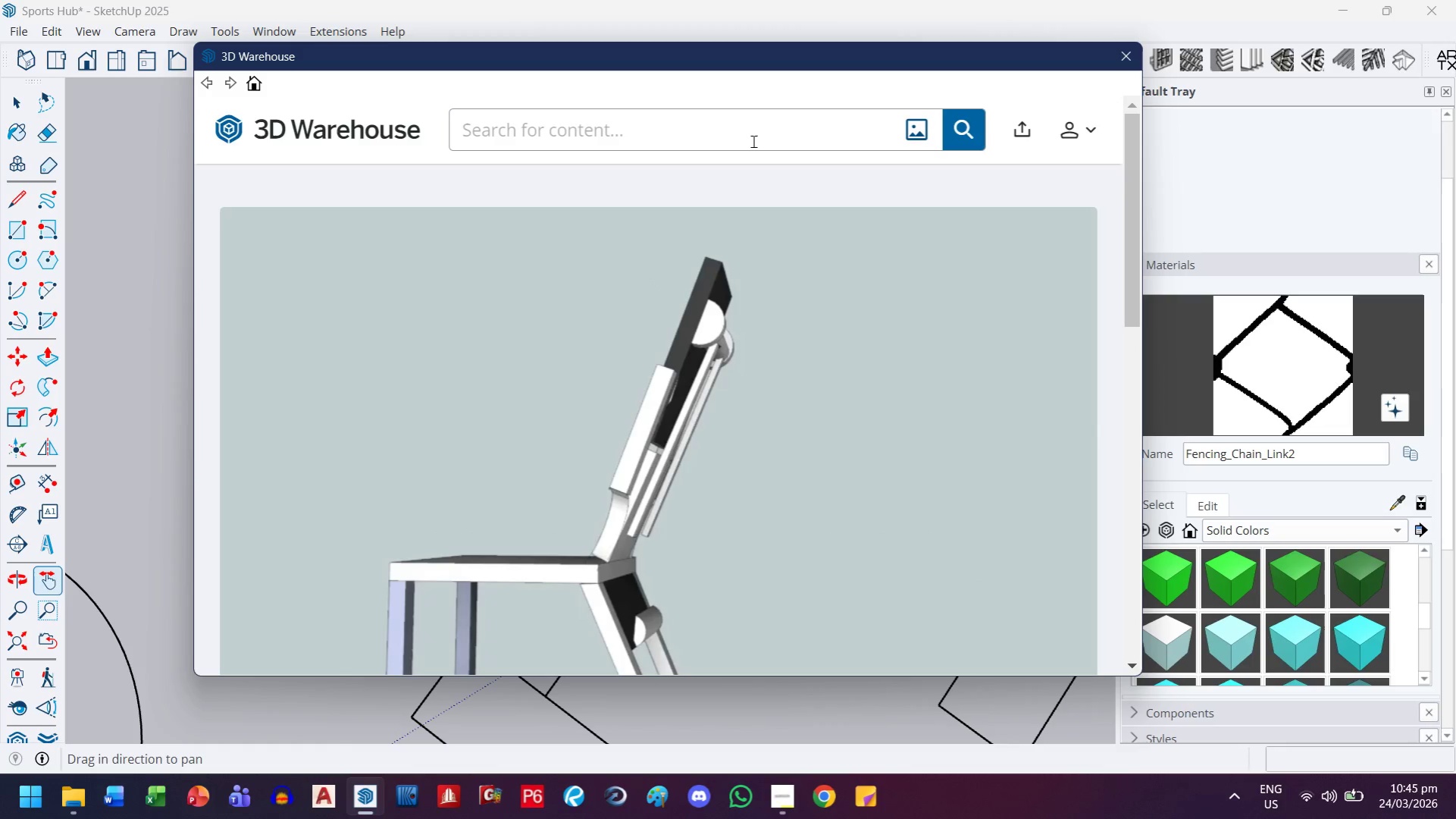 
type(parking linw)
key(Backspace)
type(e)
 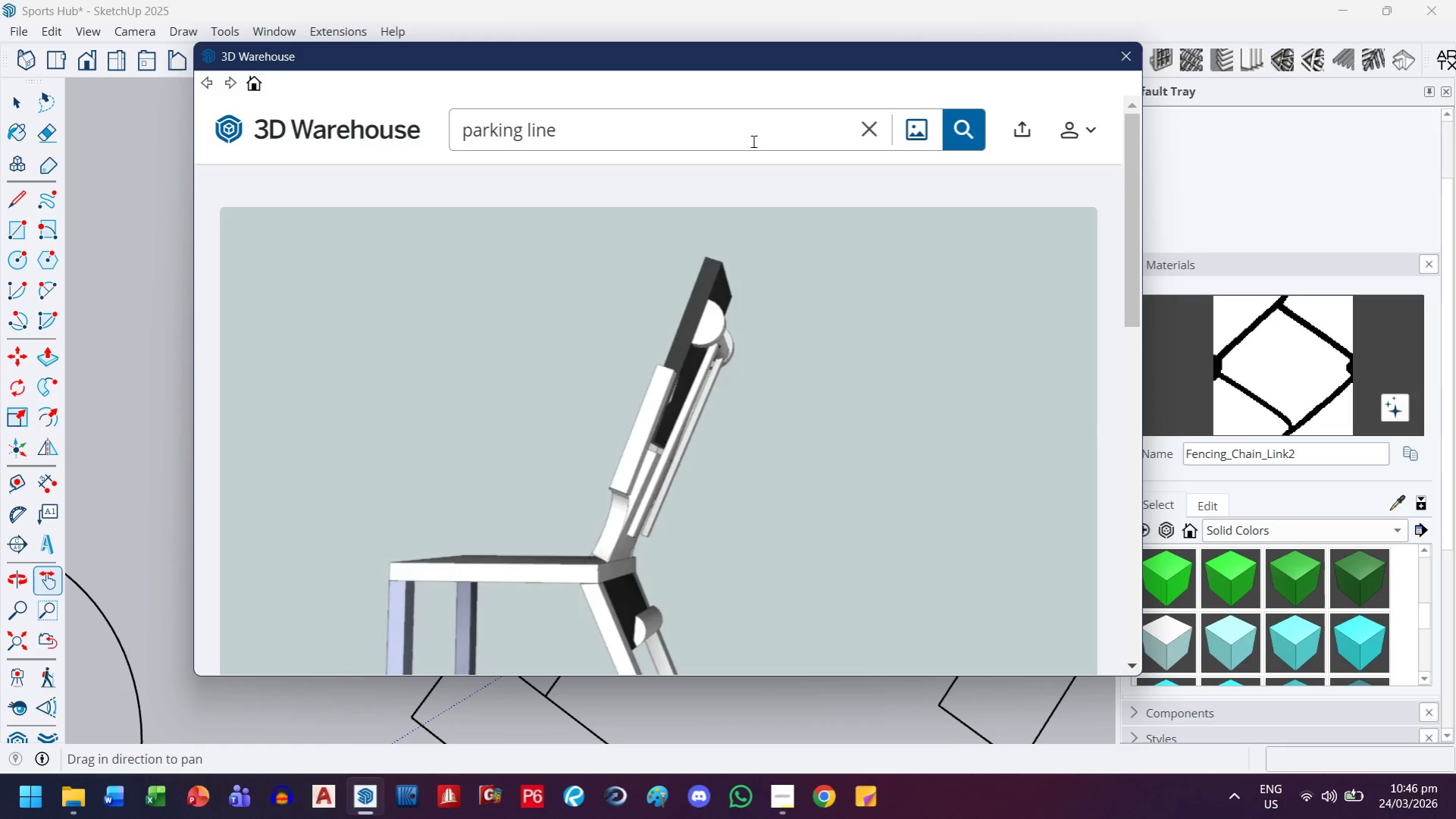 
key(Enter)
 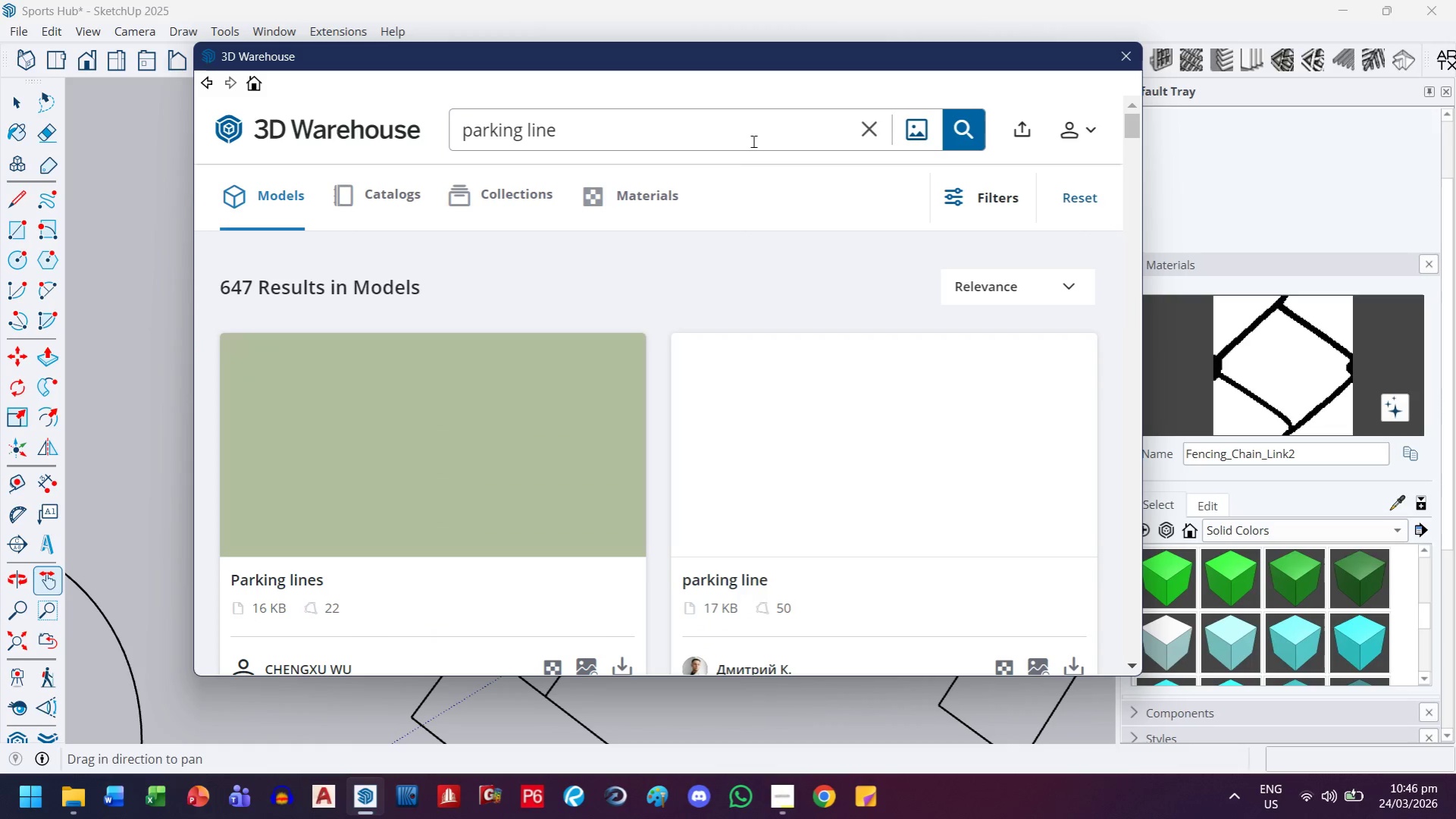 
scroll: coordinate [703, 144], scroll_direction: up, amount: 1.0
 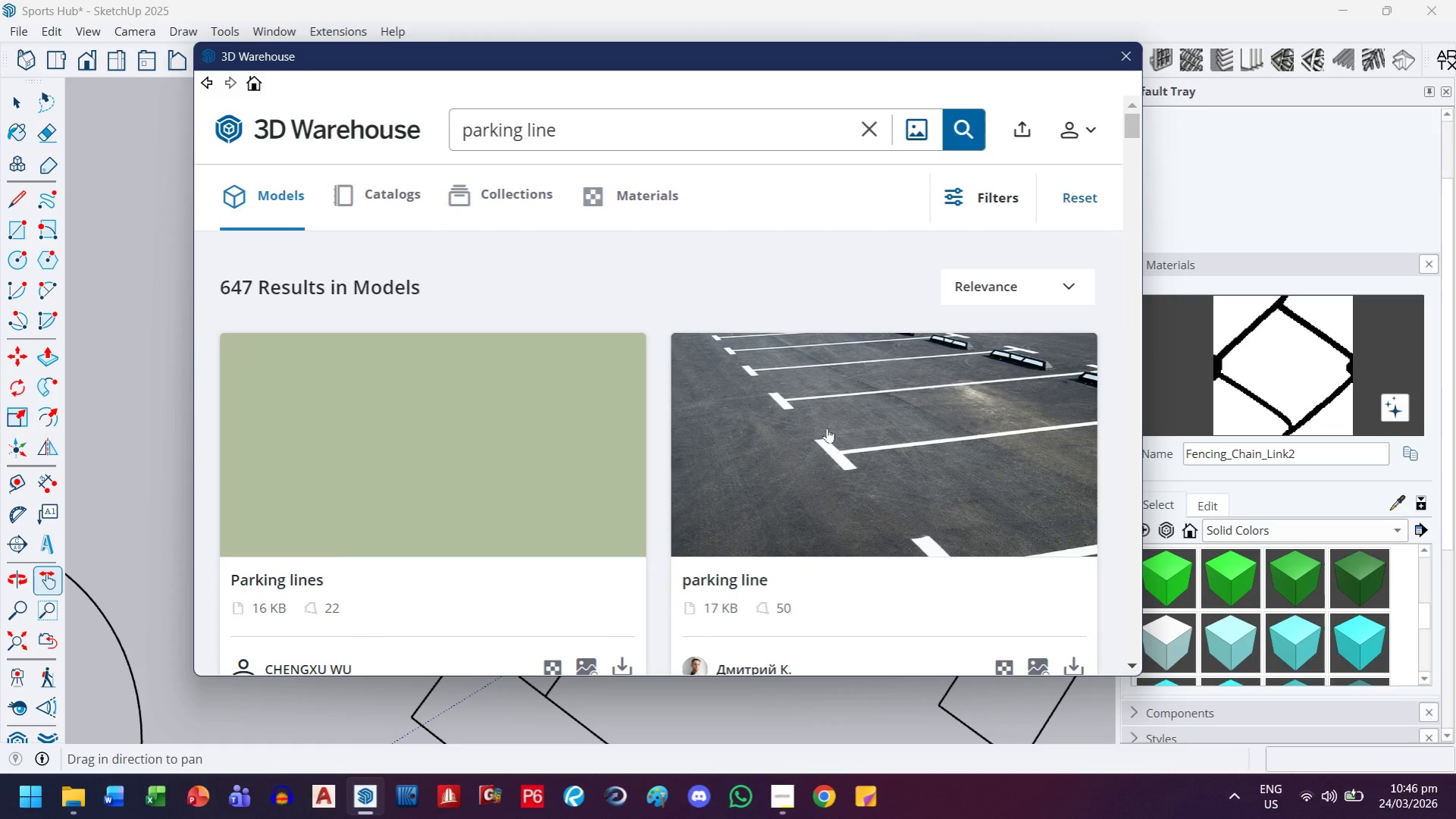 
scroll: coordinate [827, 428], scroll_direction: down, amount: 3.0
 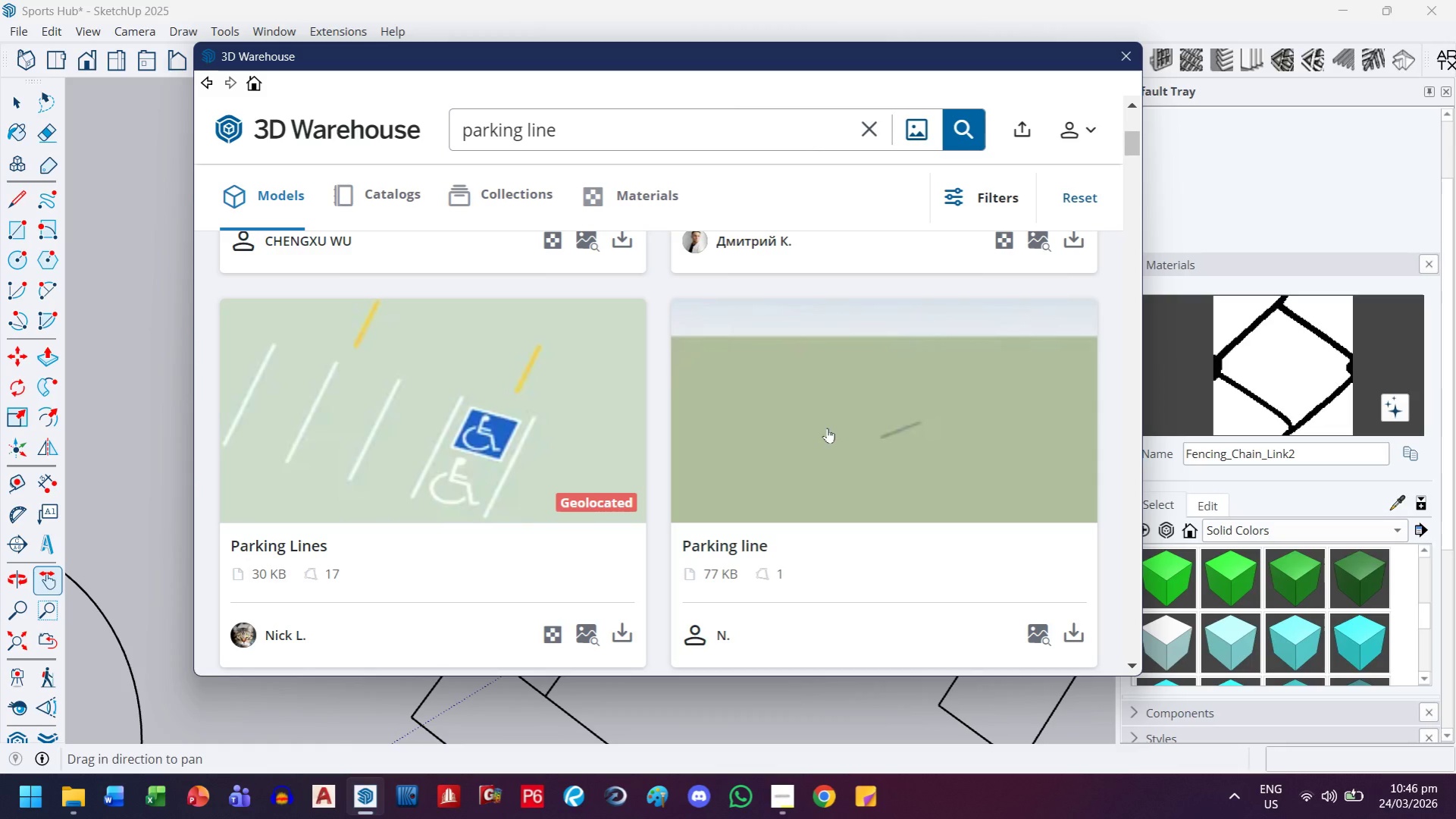 
wait(5.89)
 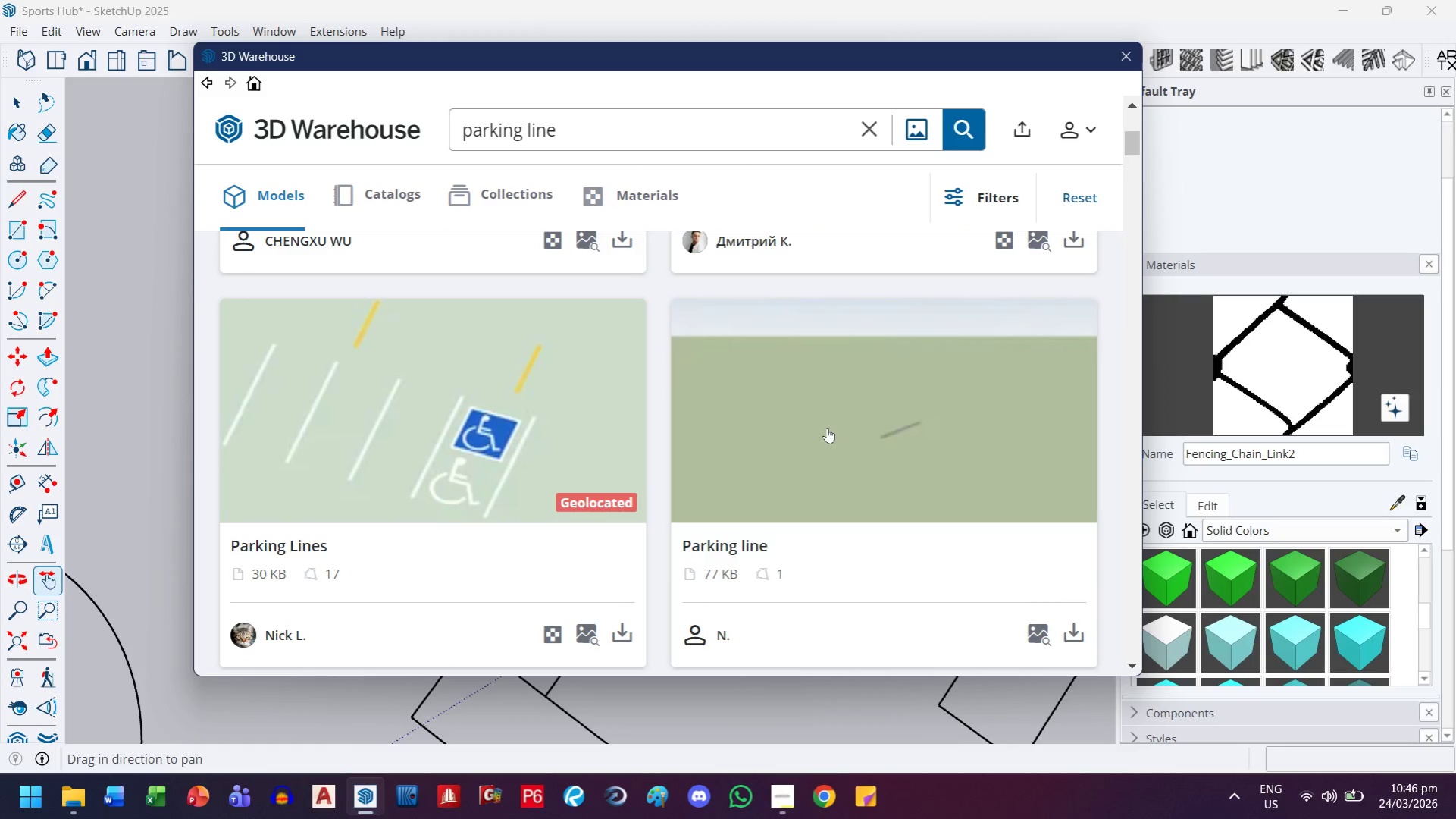 
scroll: coordinate [795, 428], scroll_direction: down, amount: 12.0
 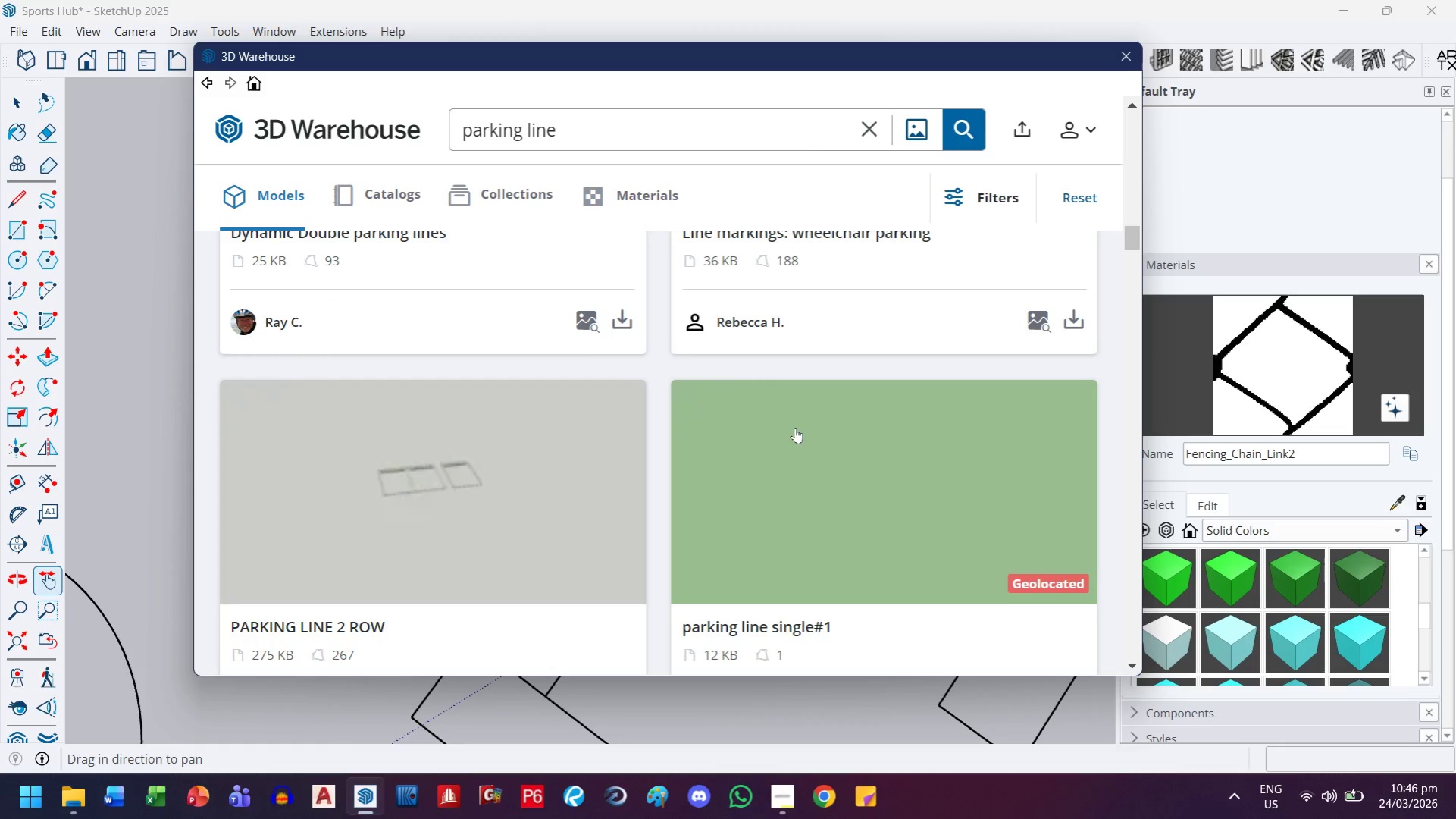 
scroll: coordinate [795, 428], scroll_direction: down, amount: 2.0
 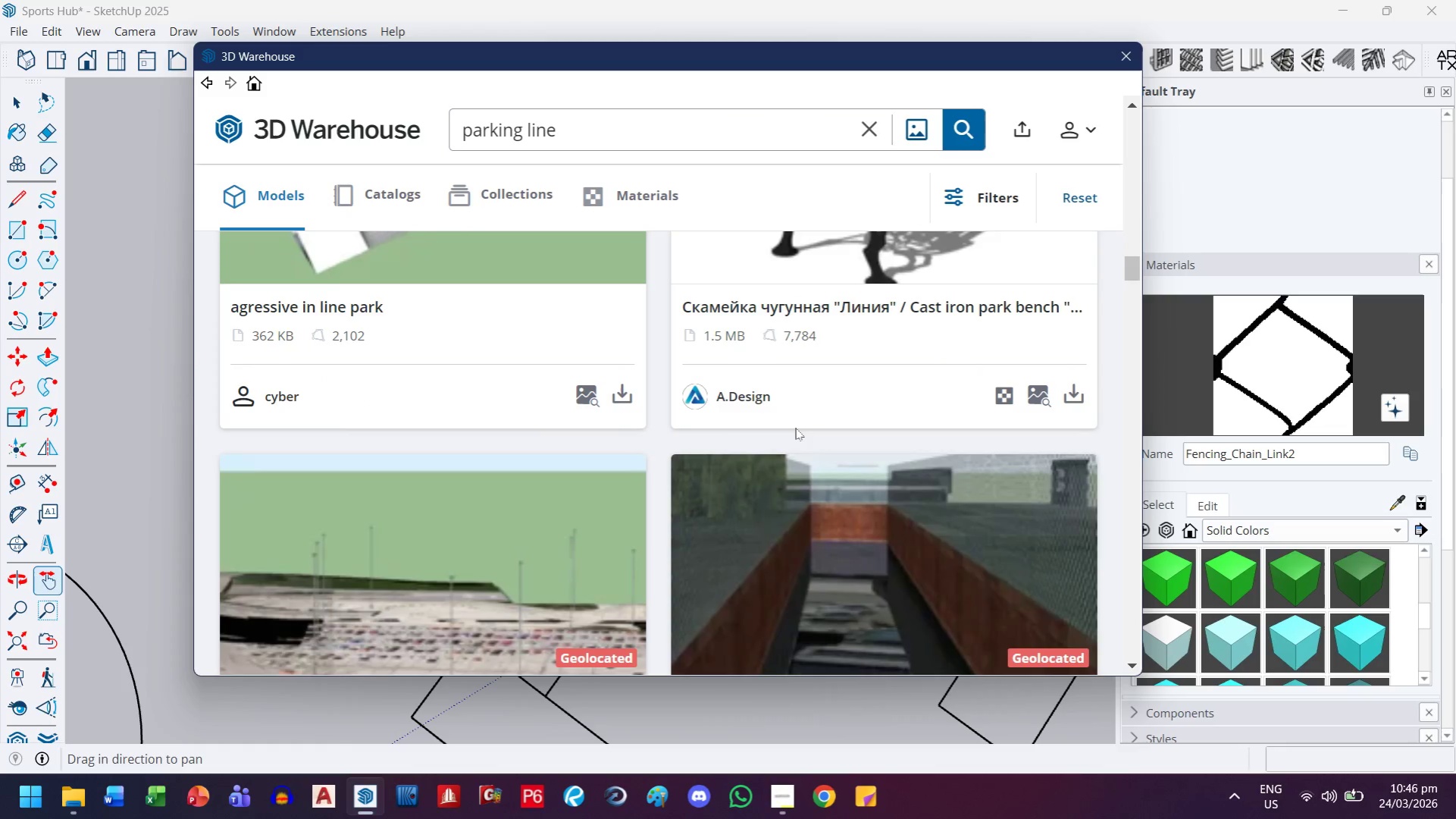 
scroll: coordinate [787, 427], scroll_direction: up, amount: 11.0
 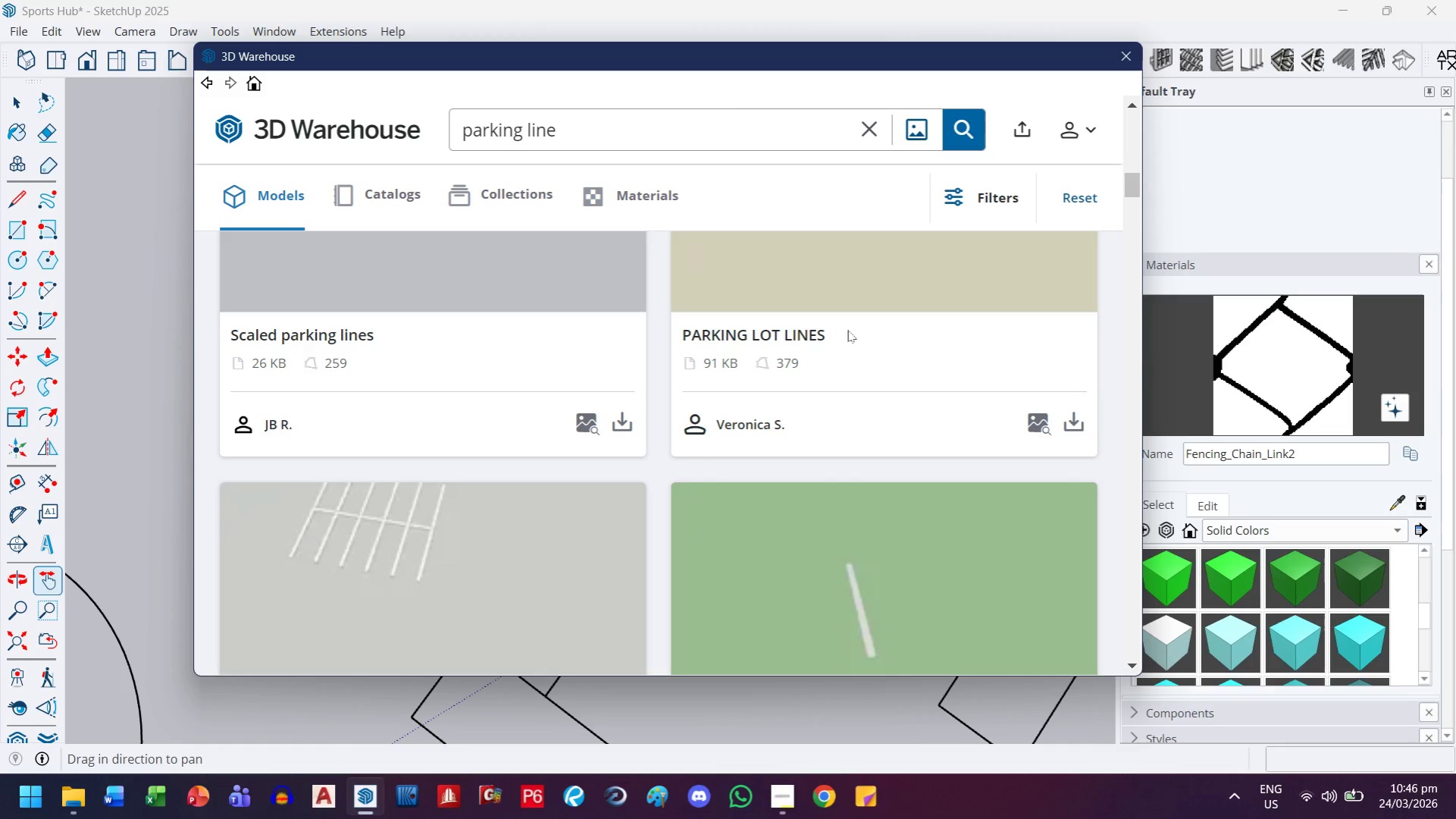 
wait(12.26)
 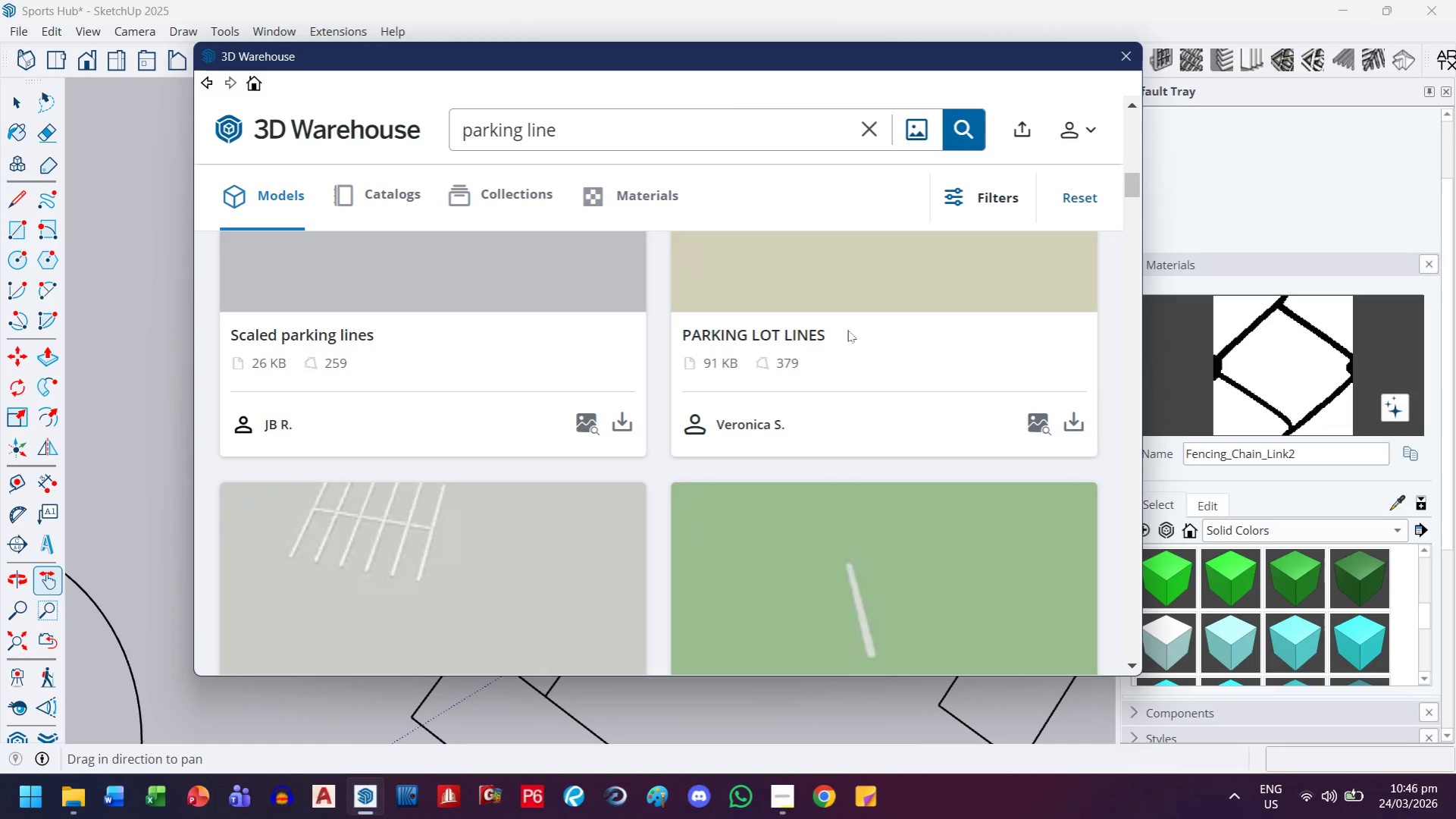 
scroll: coordinate [414, 547], scroll_direction: down, amount: 4.0
 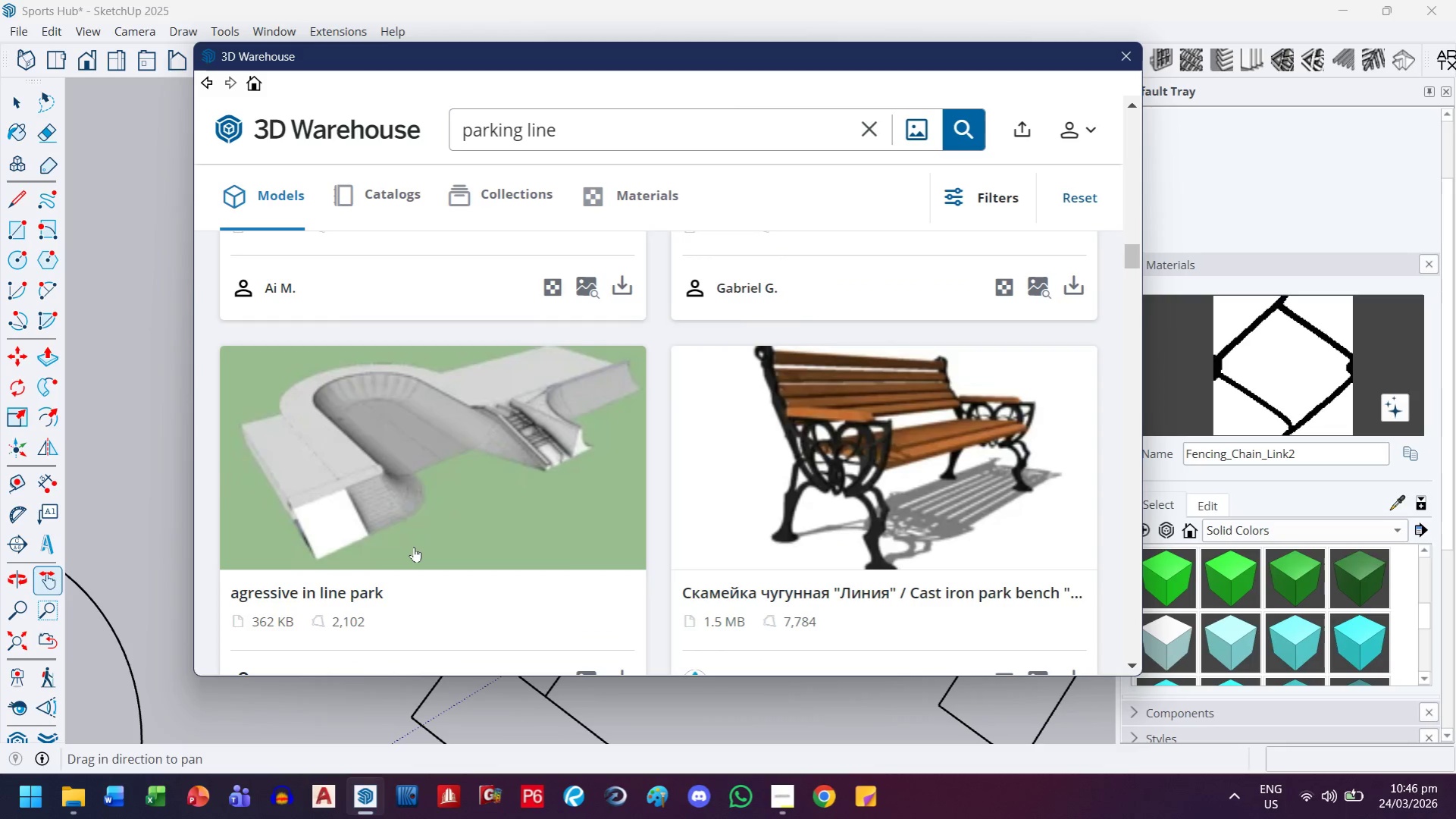 
scroll: coordinate [414, 546], scroll_direction: up, amount: 18.0
 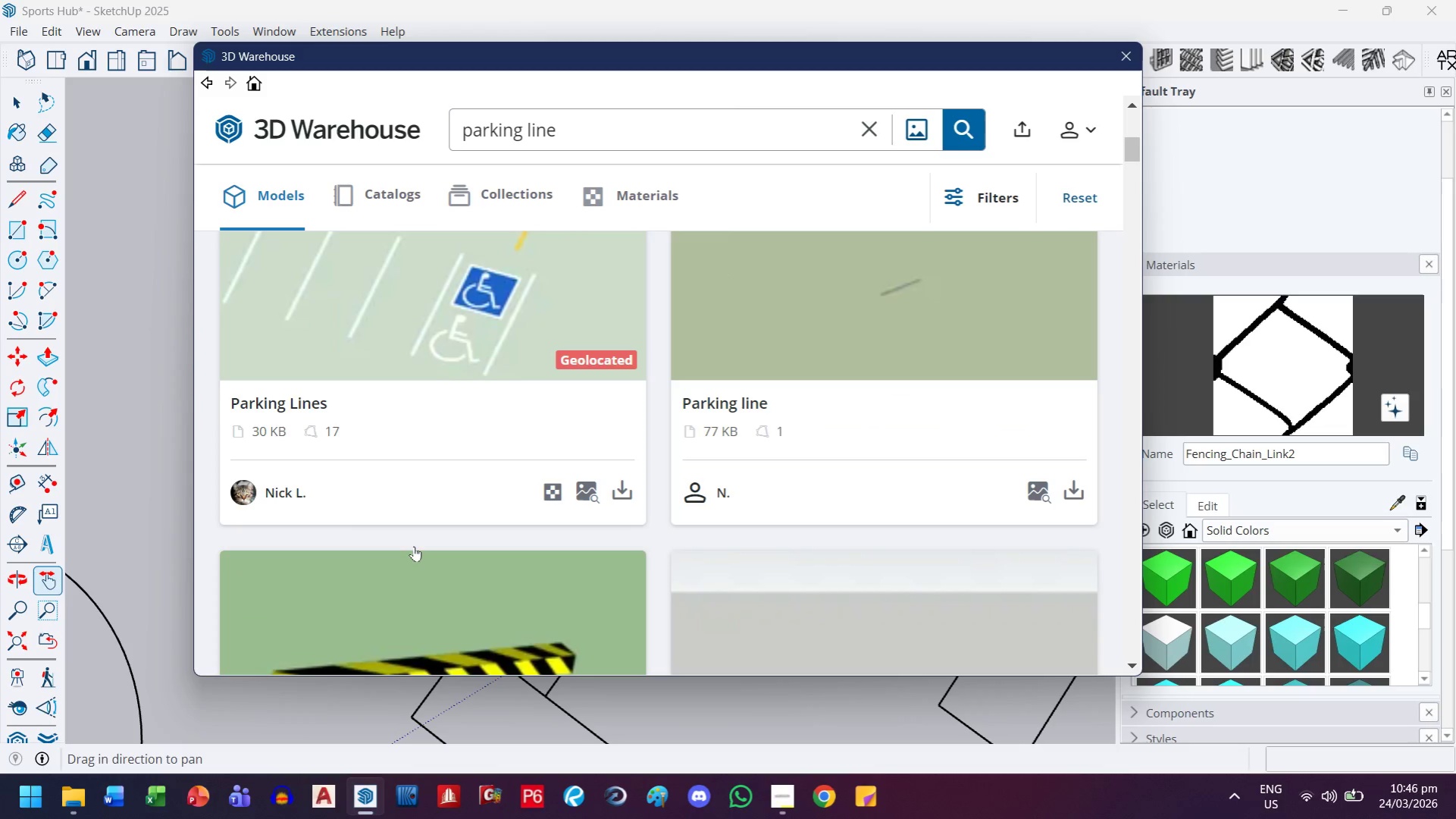 
scroll: coordinate [414, 546], scroll_direction: down, amount: 2.0
 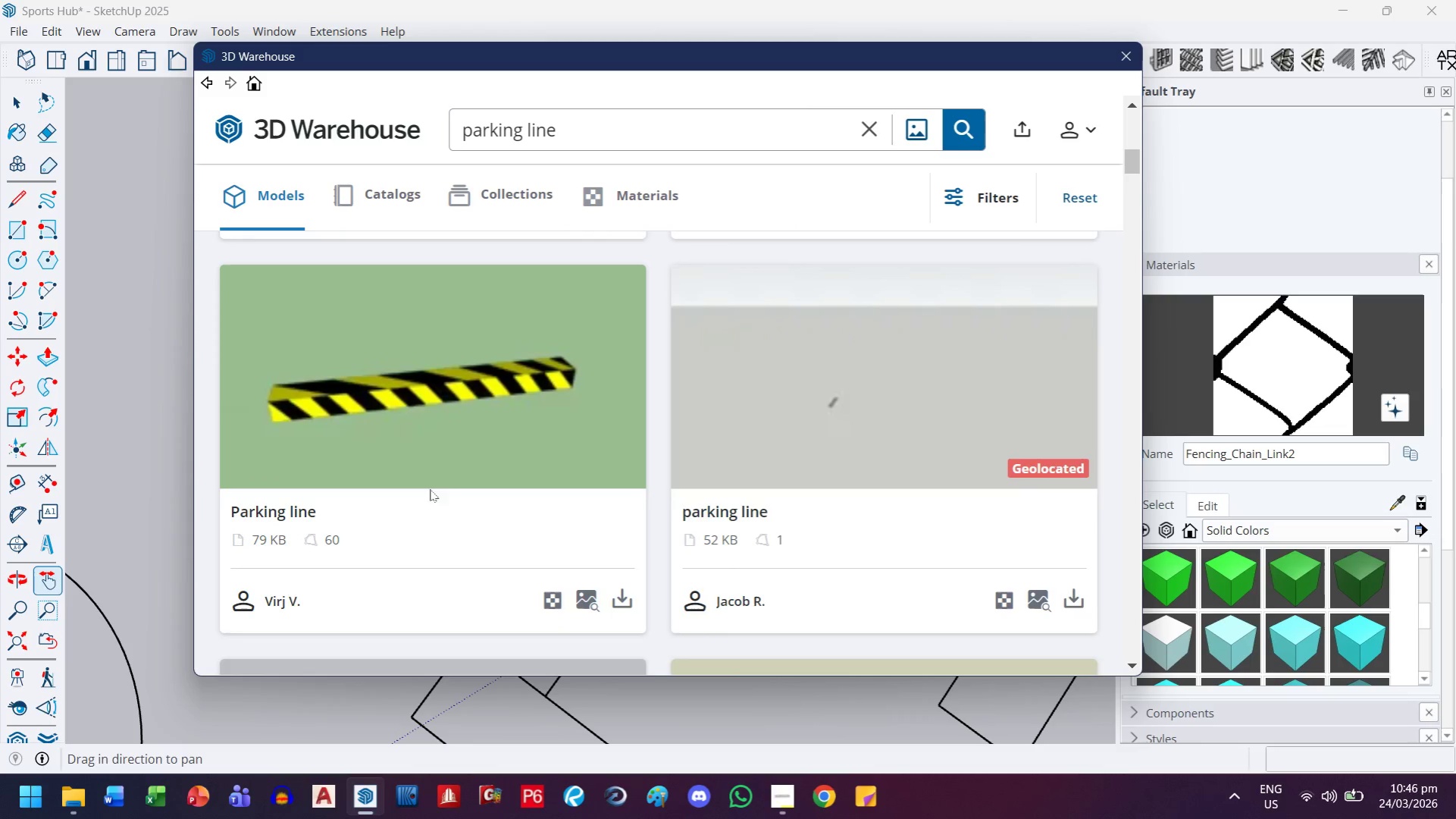 
scroll: coordinate [437, 479], scroll_direction: up, amount: 2.0
 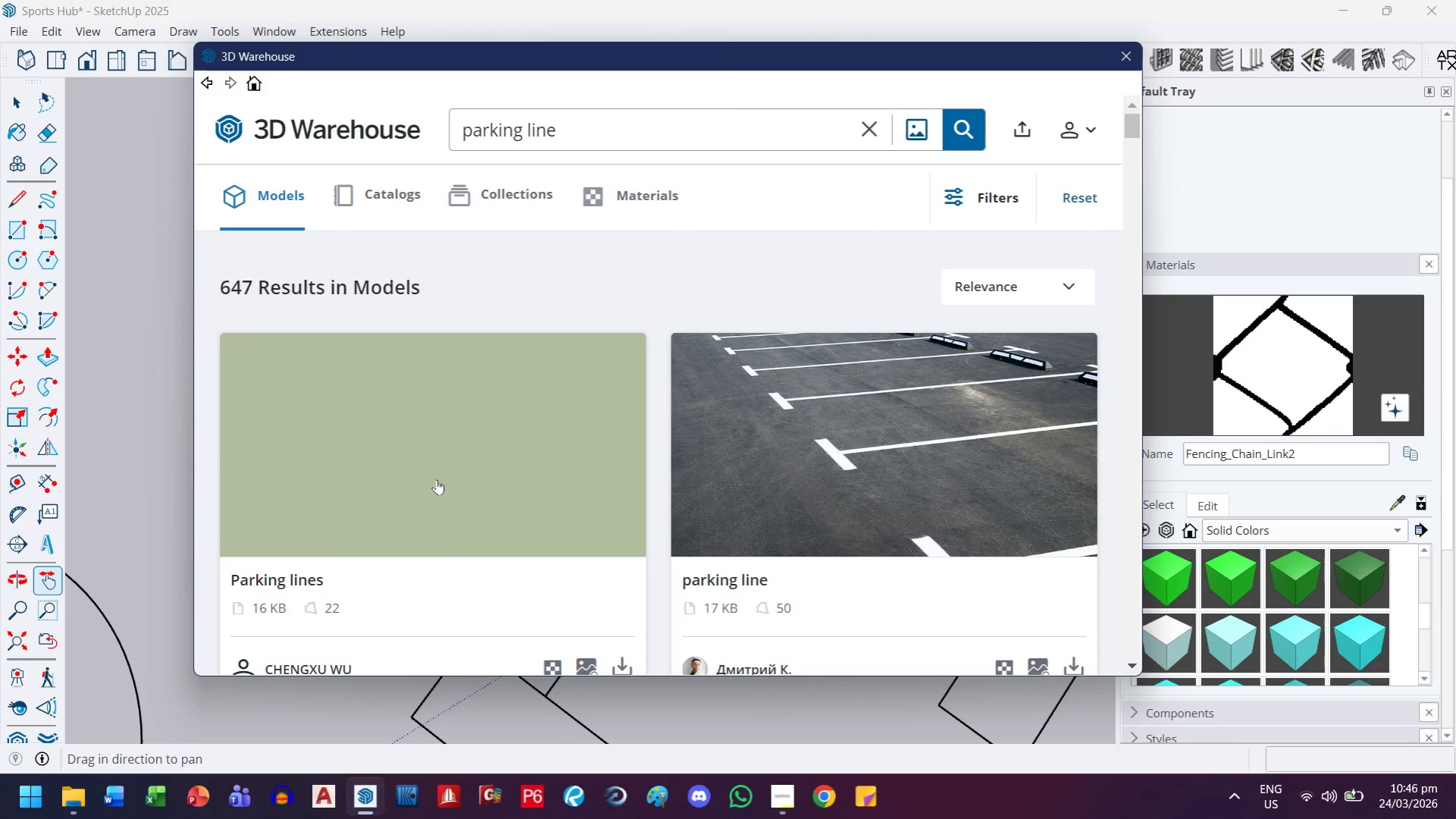 
scroll: coordinate [437, 479], scroll_direction: down, amount: 2.0
 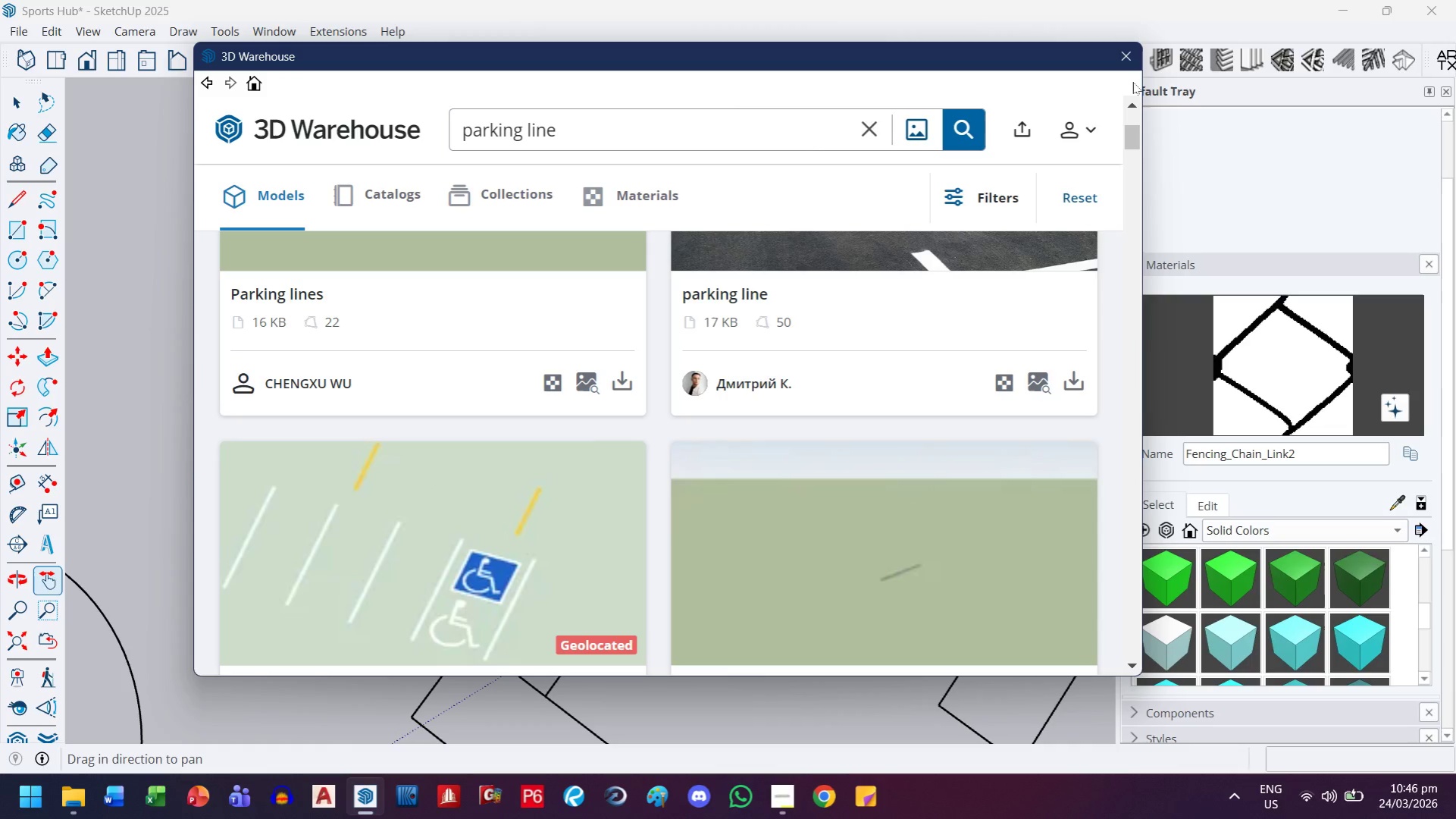 
left_click([1131, 62])
 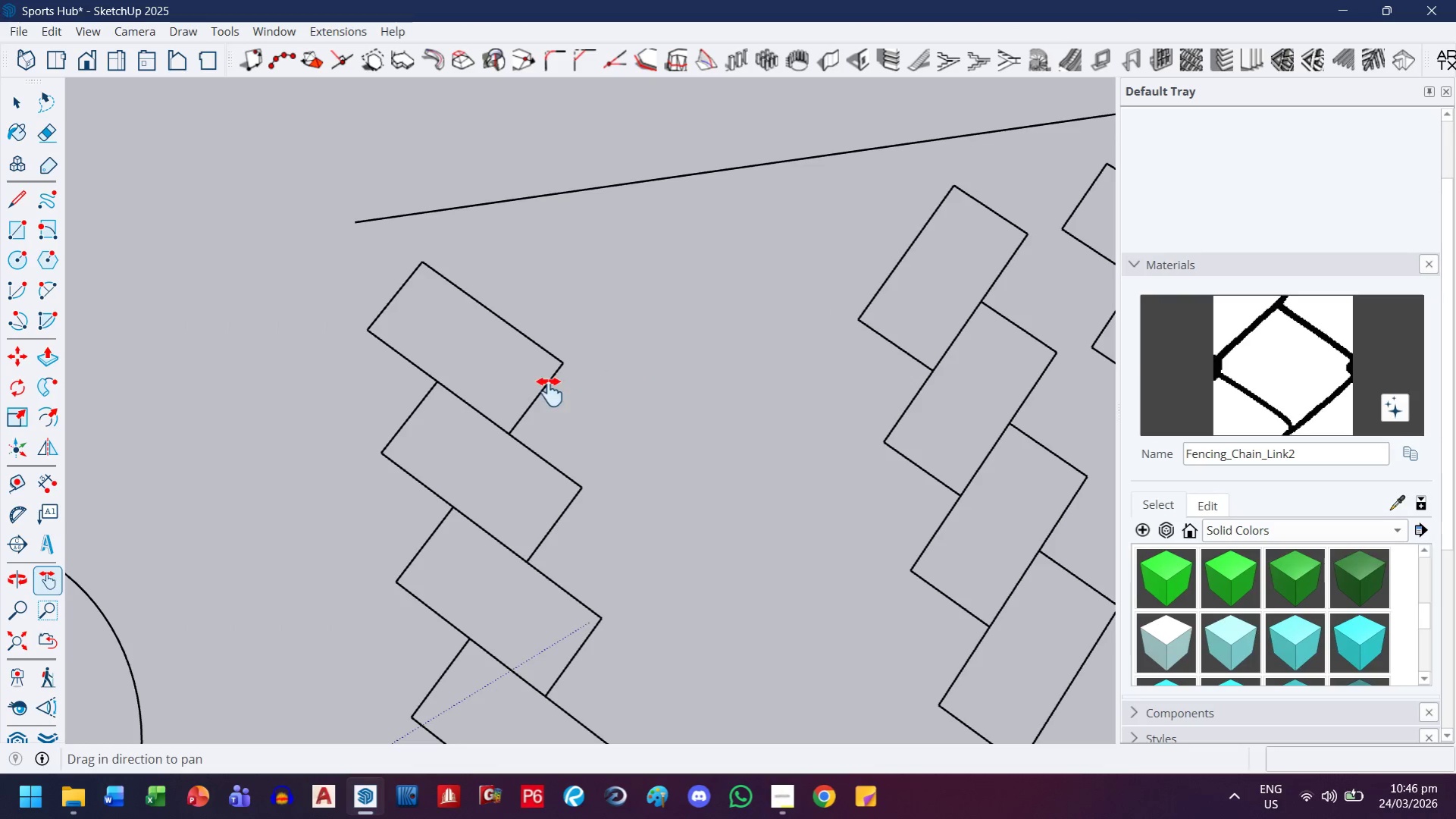 
left_click_drag(start_coordinate=[533, 376], to_coordinate=[596, 413])
 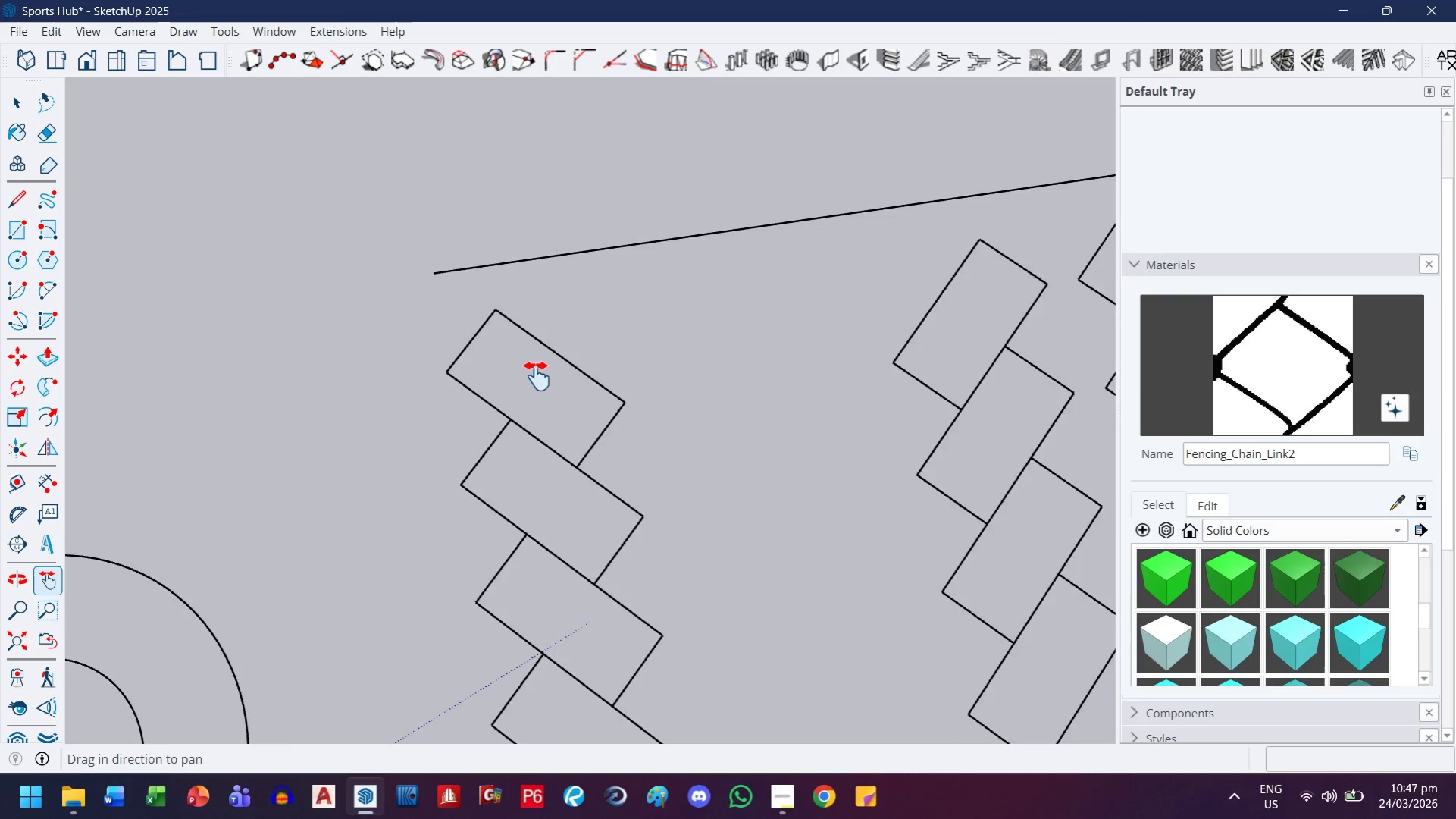 
scroll: coordinate [544, 391], scroll_direction: down, amount: 1.0
 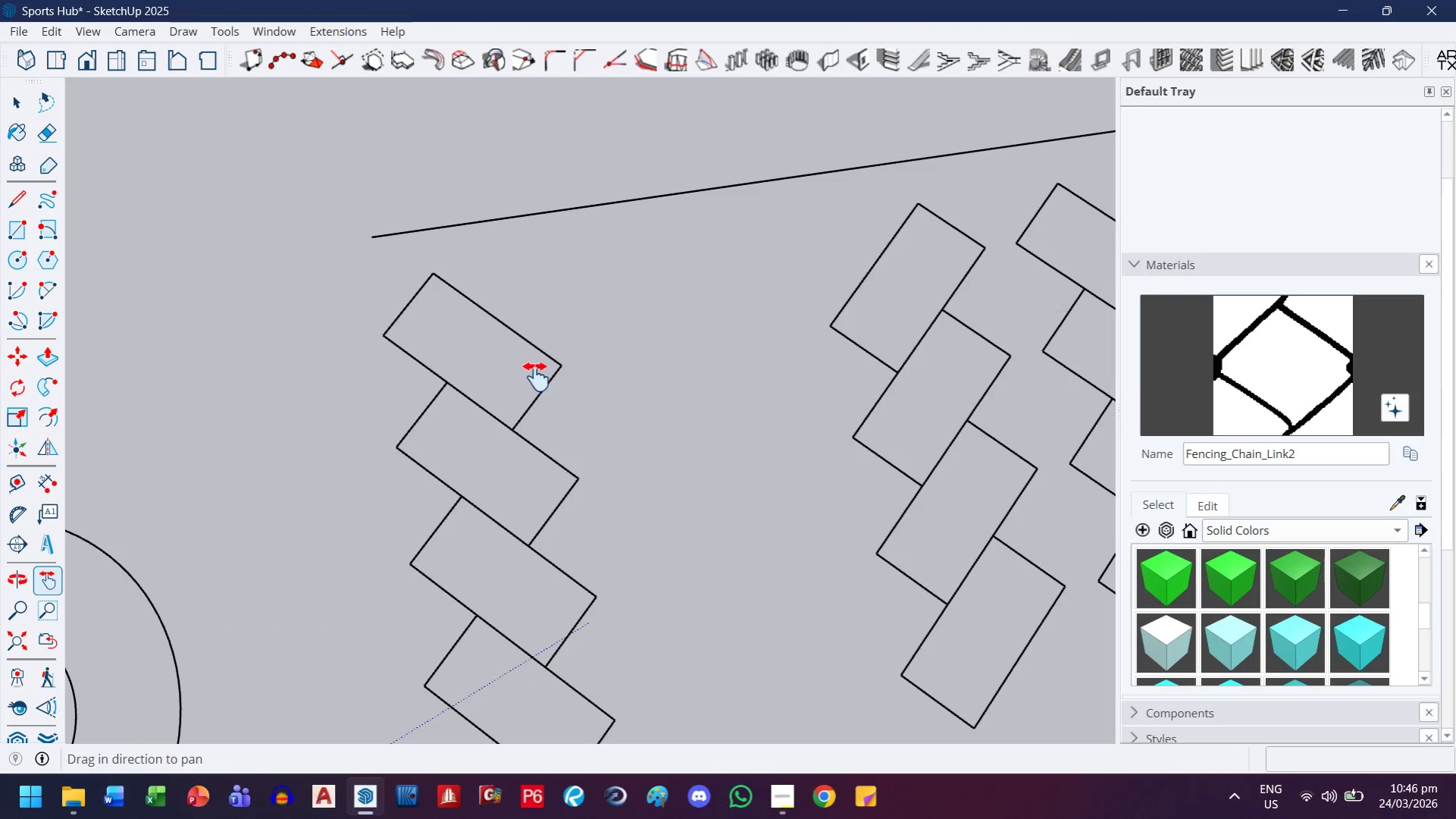 
left_click_drag(start_coordinate=[537, 376], to_coordinate=[585, 218])
 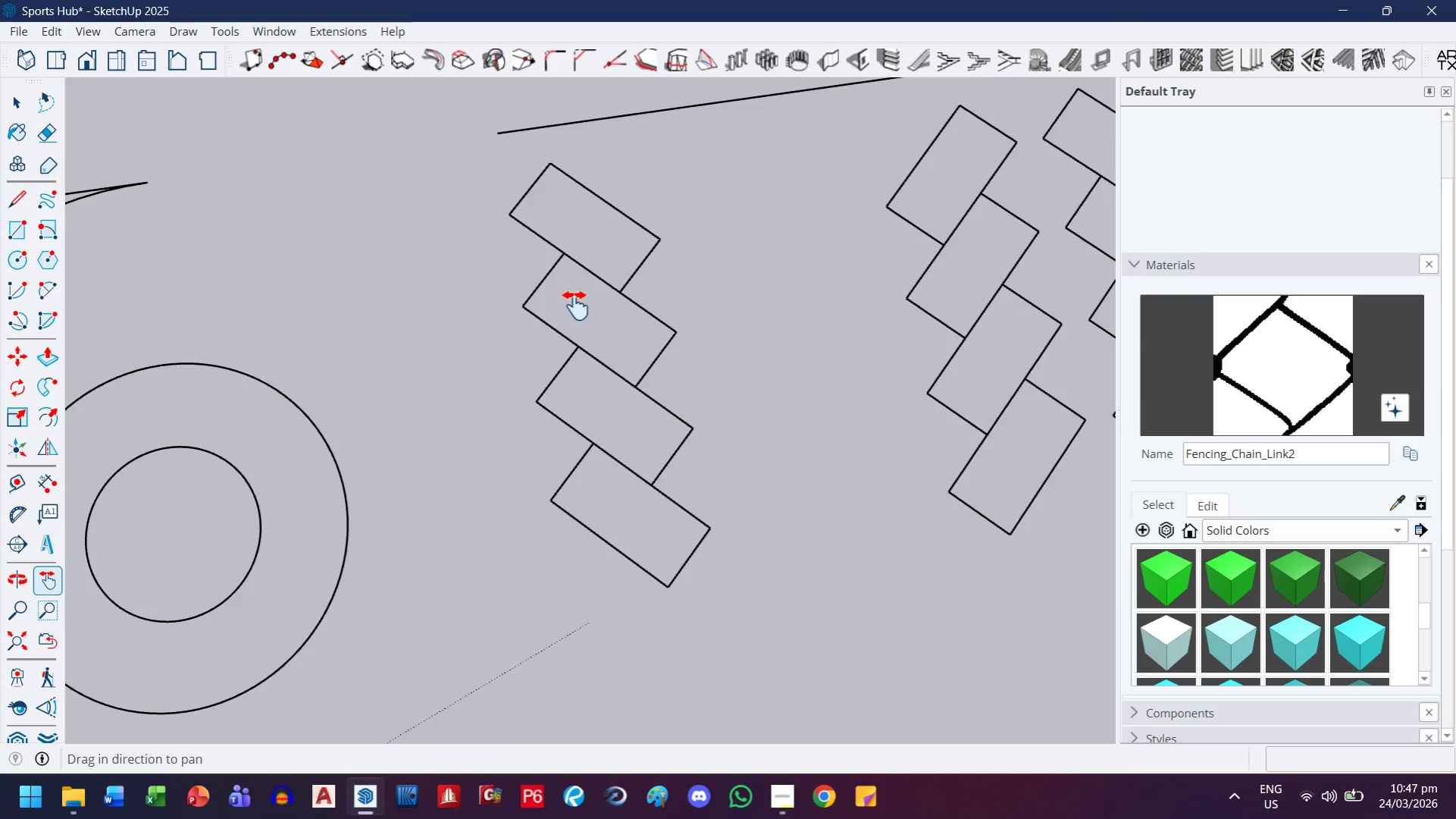 
scroll: coordinate [537, 376], scroll_direction: down, amount: 2.0
 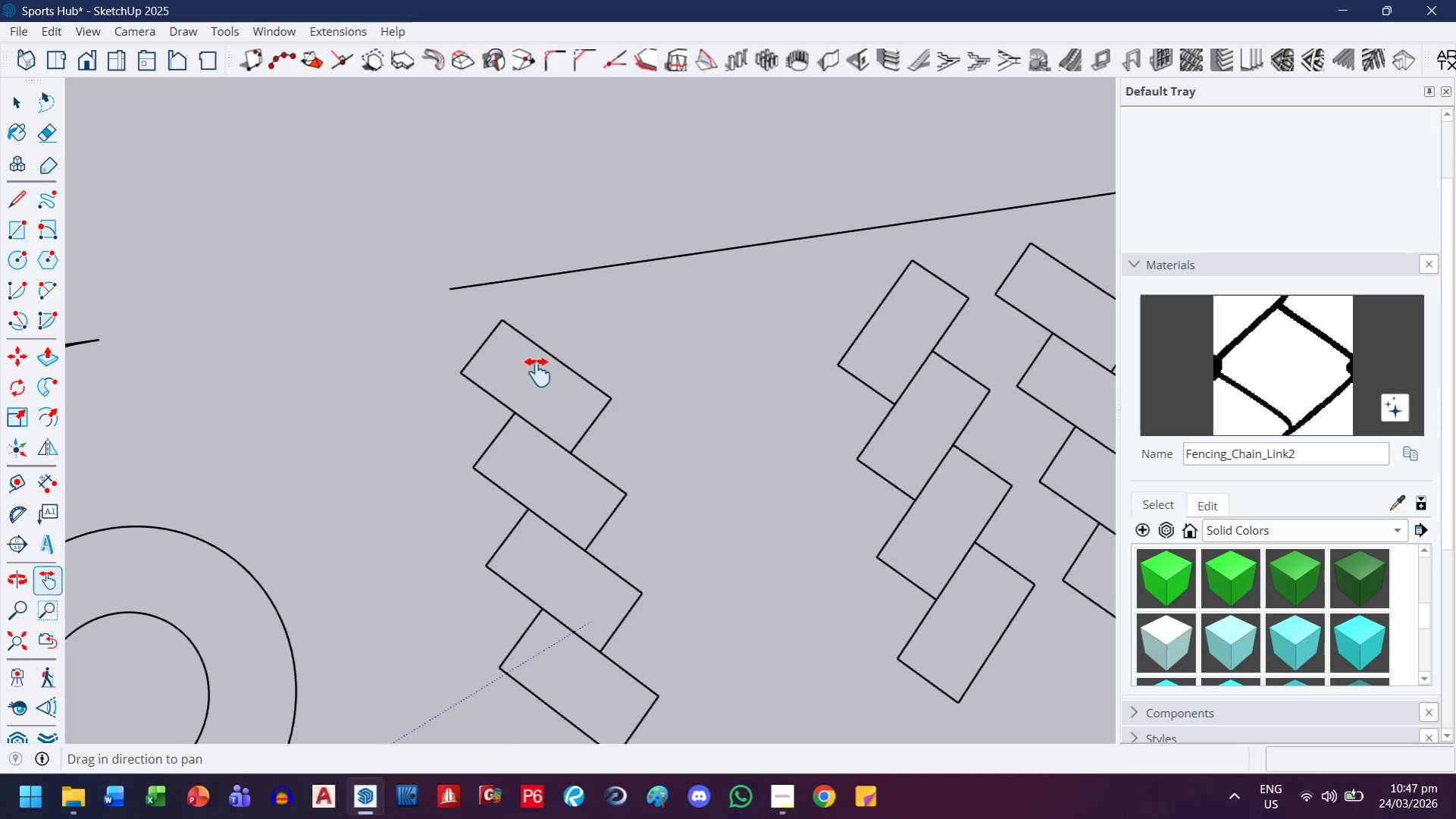 
left_click_drag(start_coordinate=[585, 349], to_coordinate=[546, 413])
 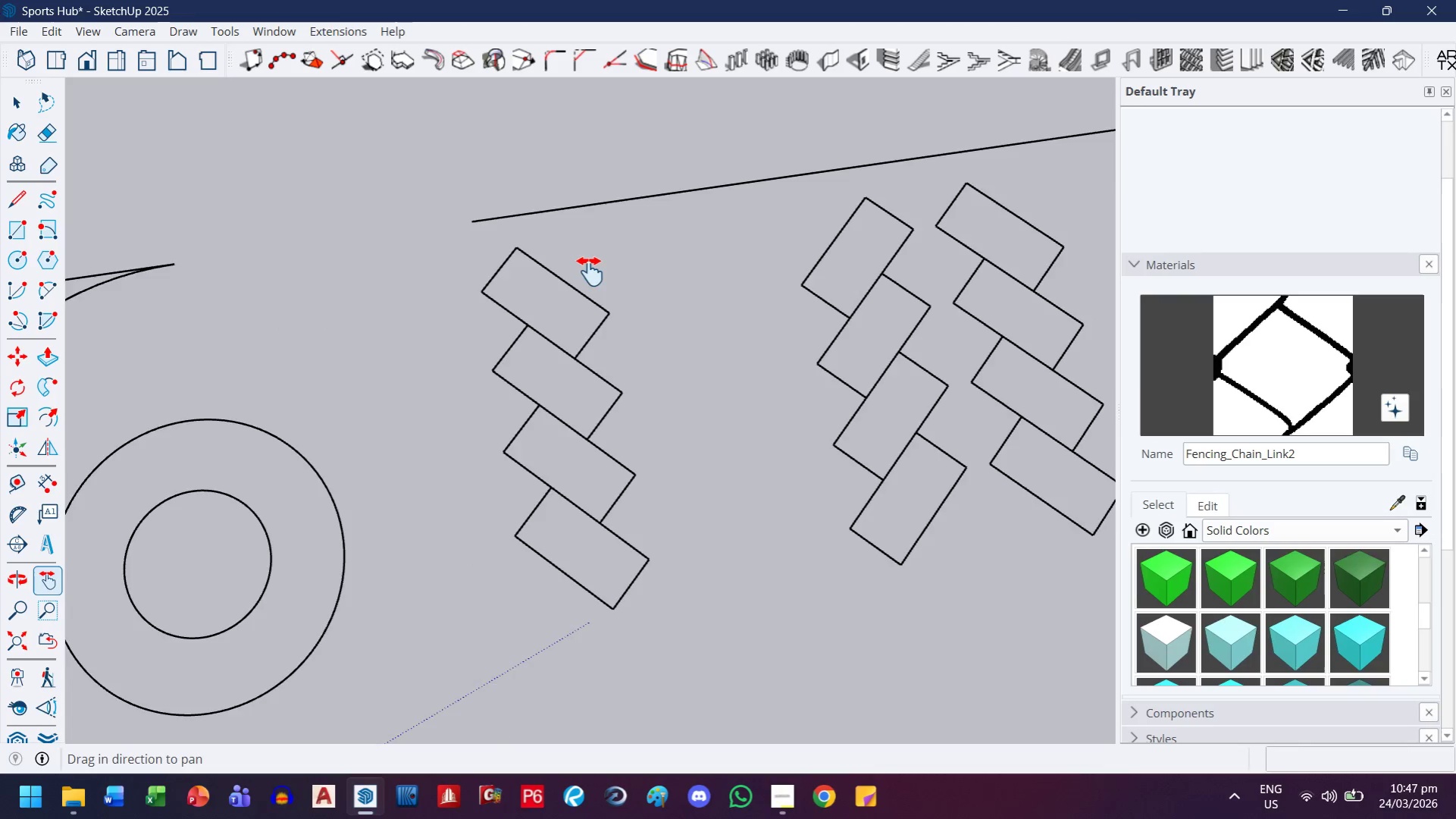 
scroll: coordinate [575, 312], scroll_direction: down, amount: 2.0
 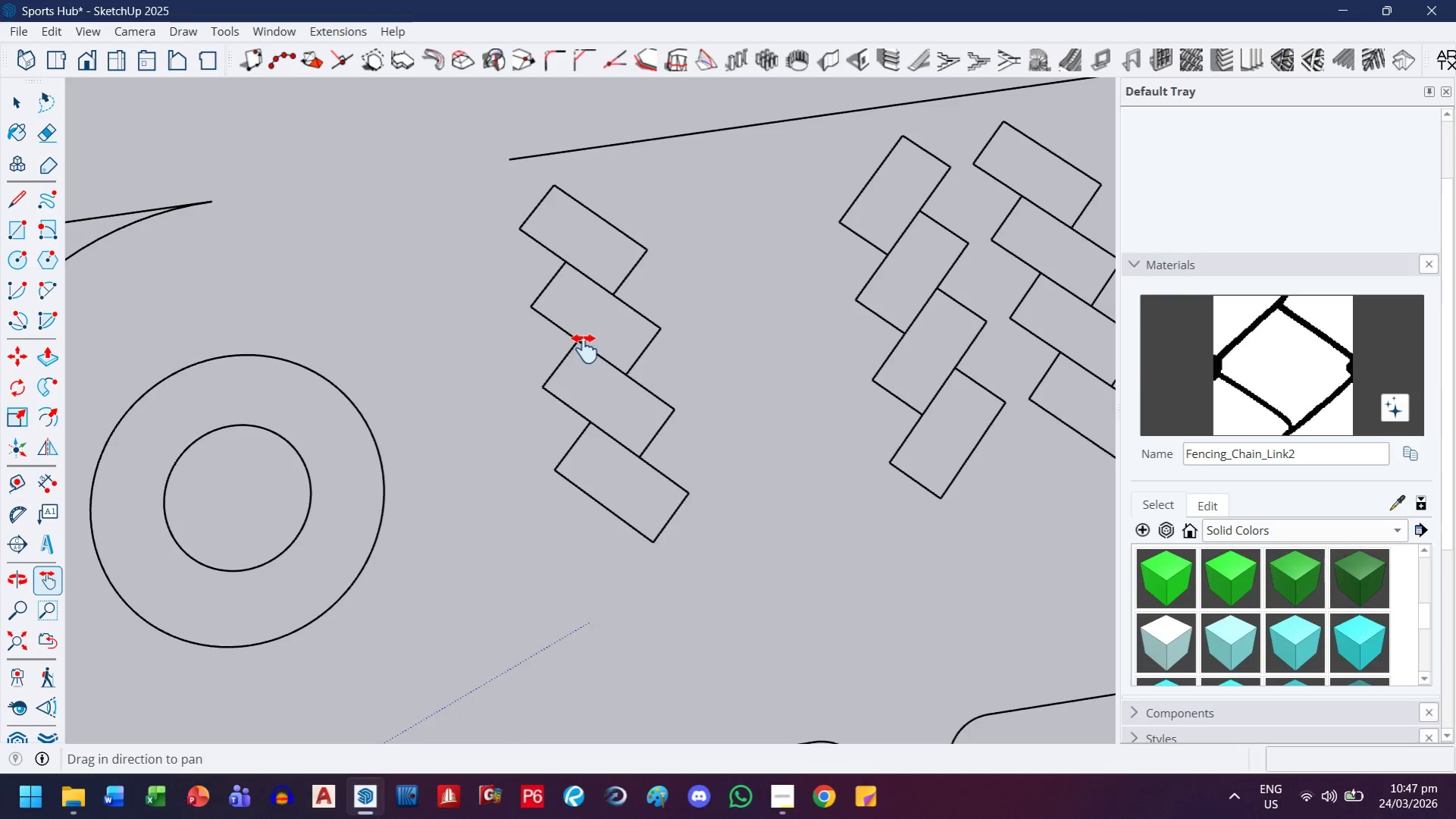 
scroll: coordinate [485, 258], scroll_direction: up, amount: 9.0
 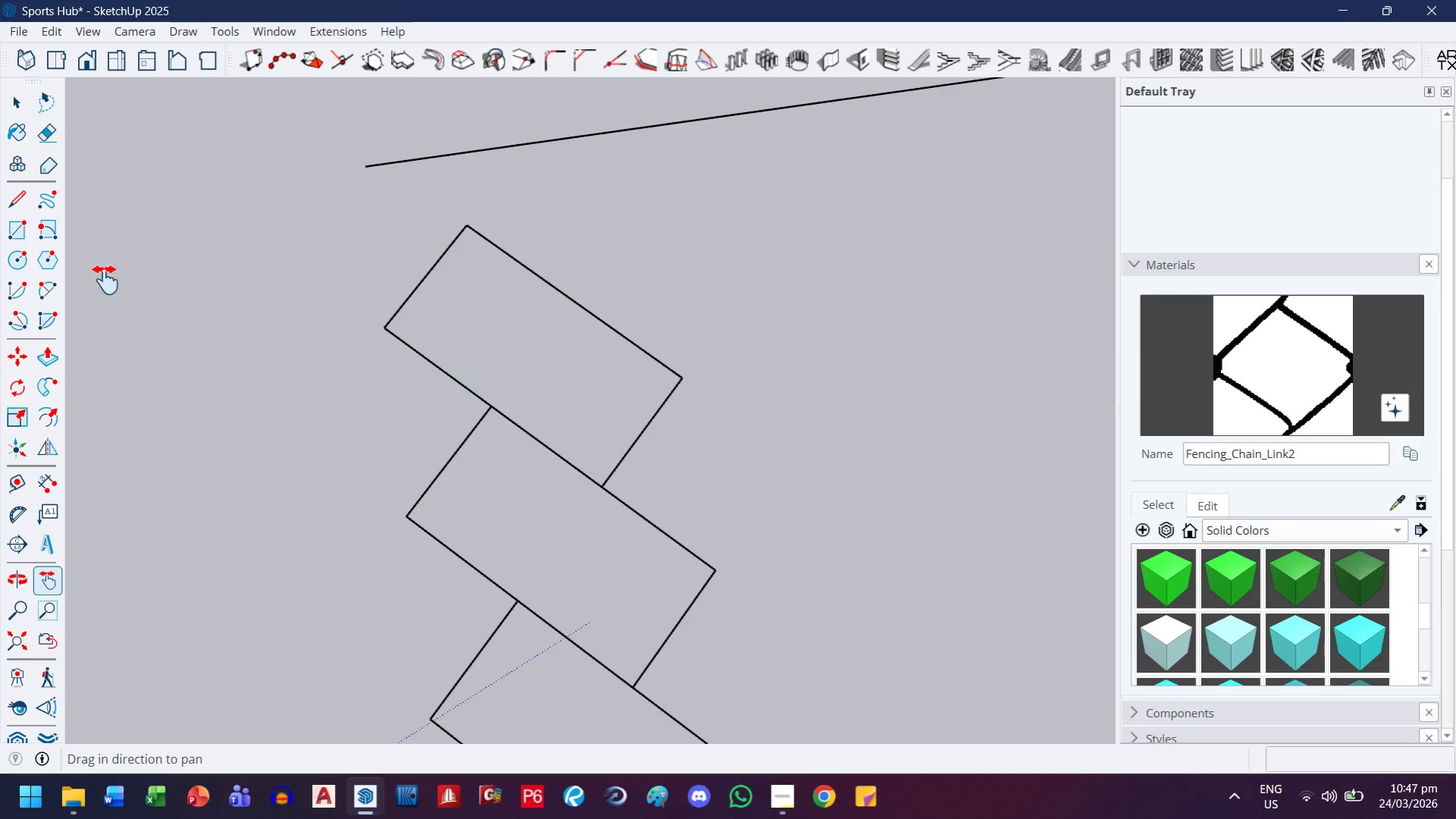 
left_click([27, 200])
 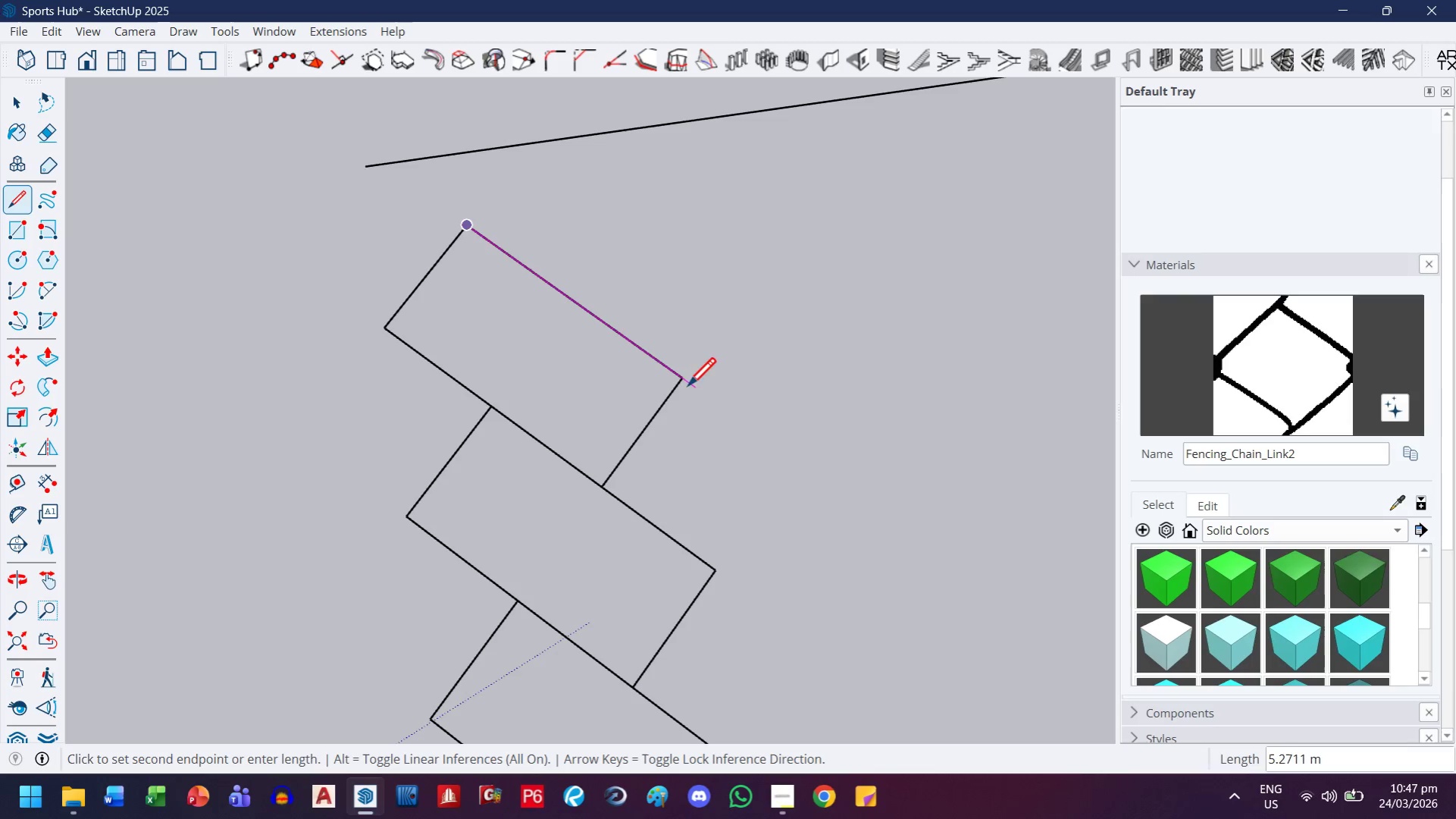 
left_click([684, 378])
 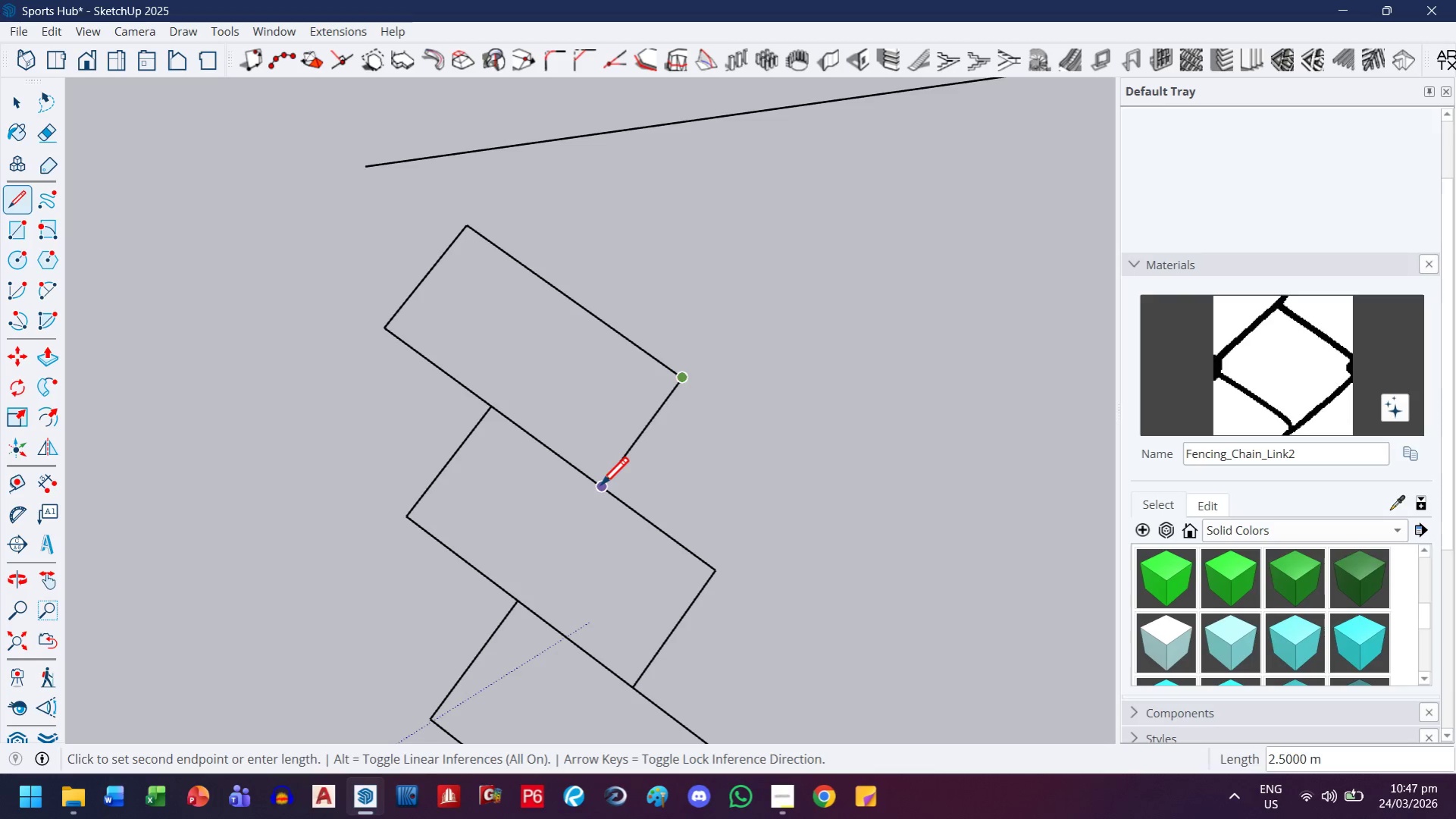 
left_click([600, 488])
 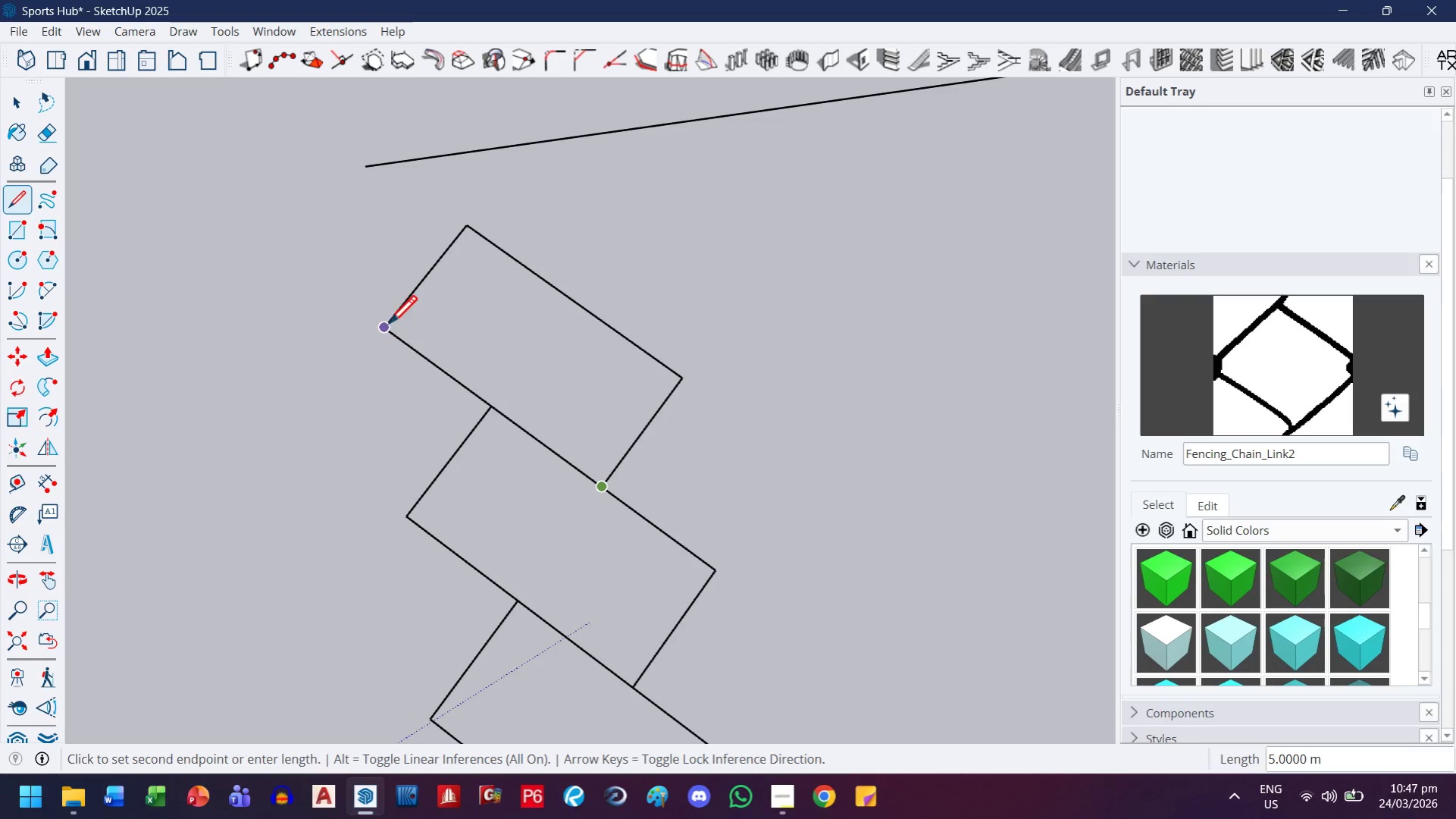 
left_click([388, 326])
 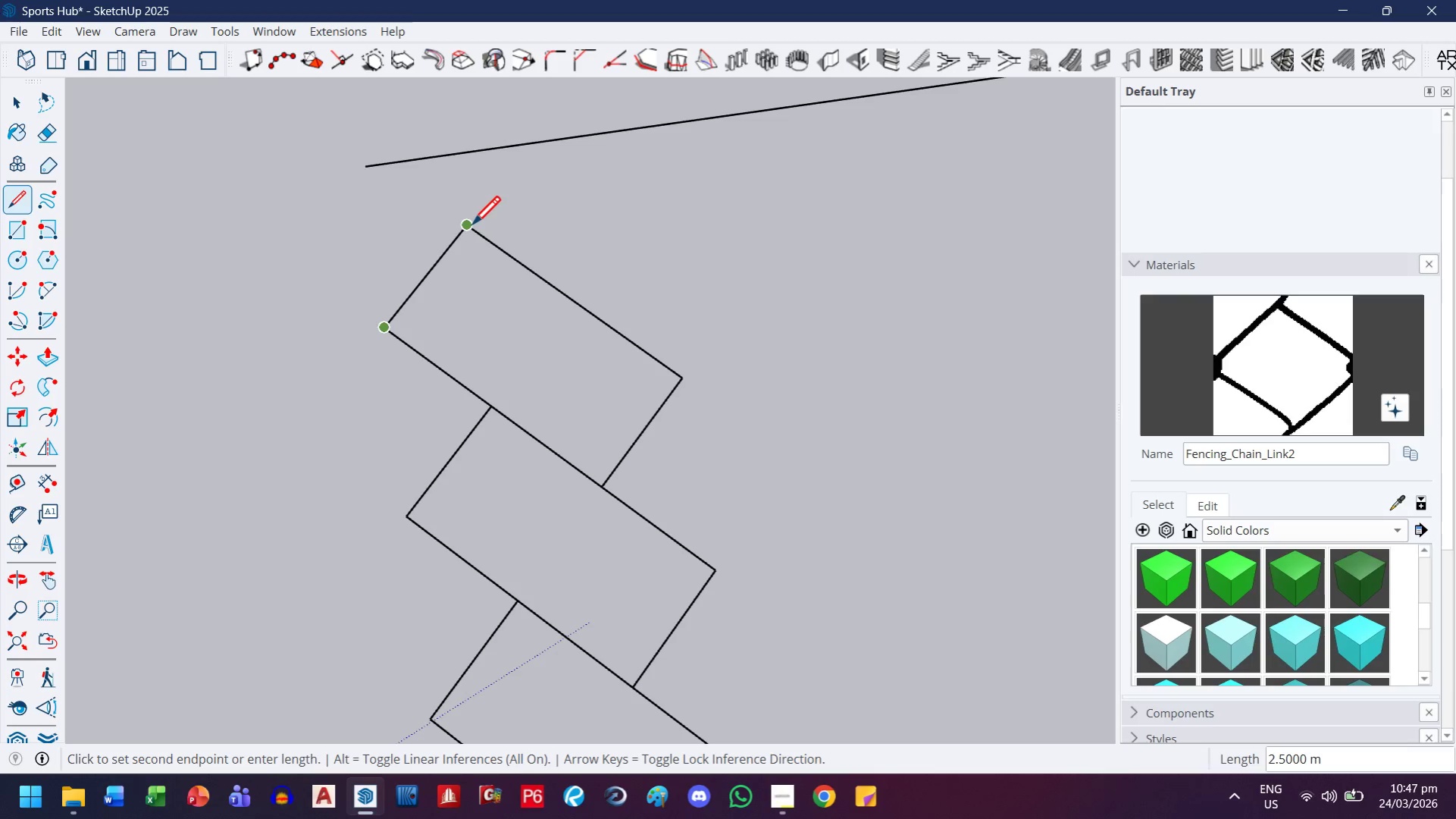 
left_click([471, 227])
 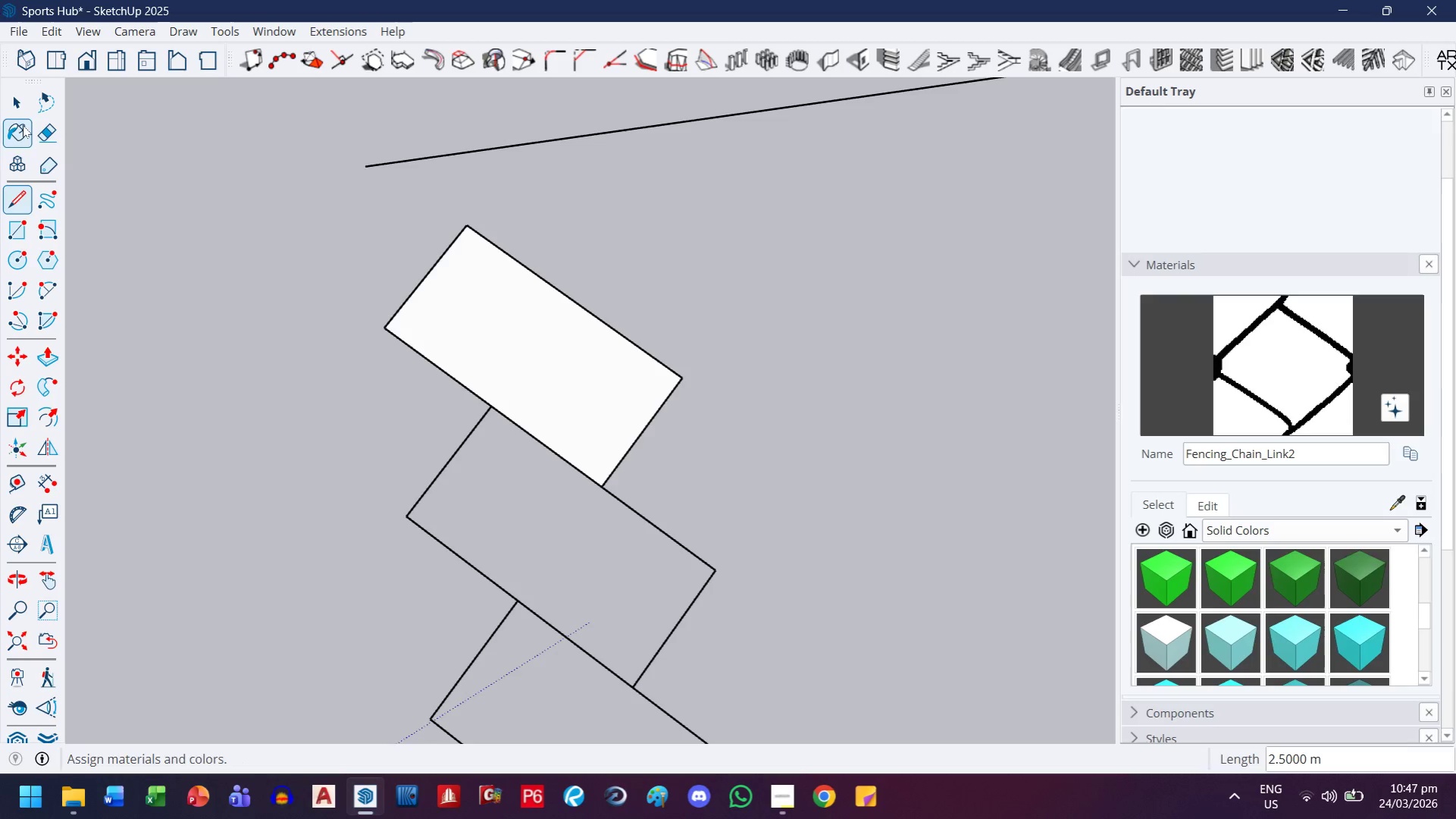 
left_click([9, 108])
 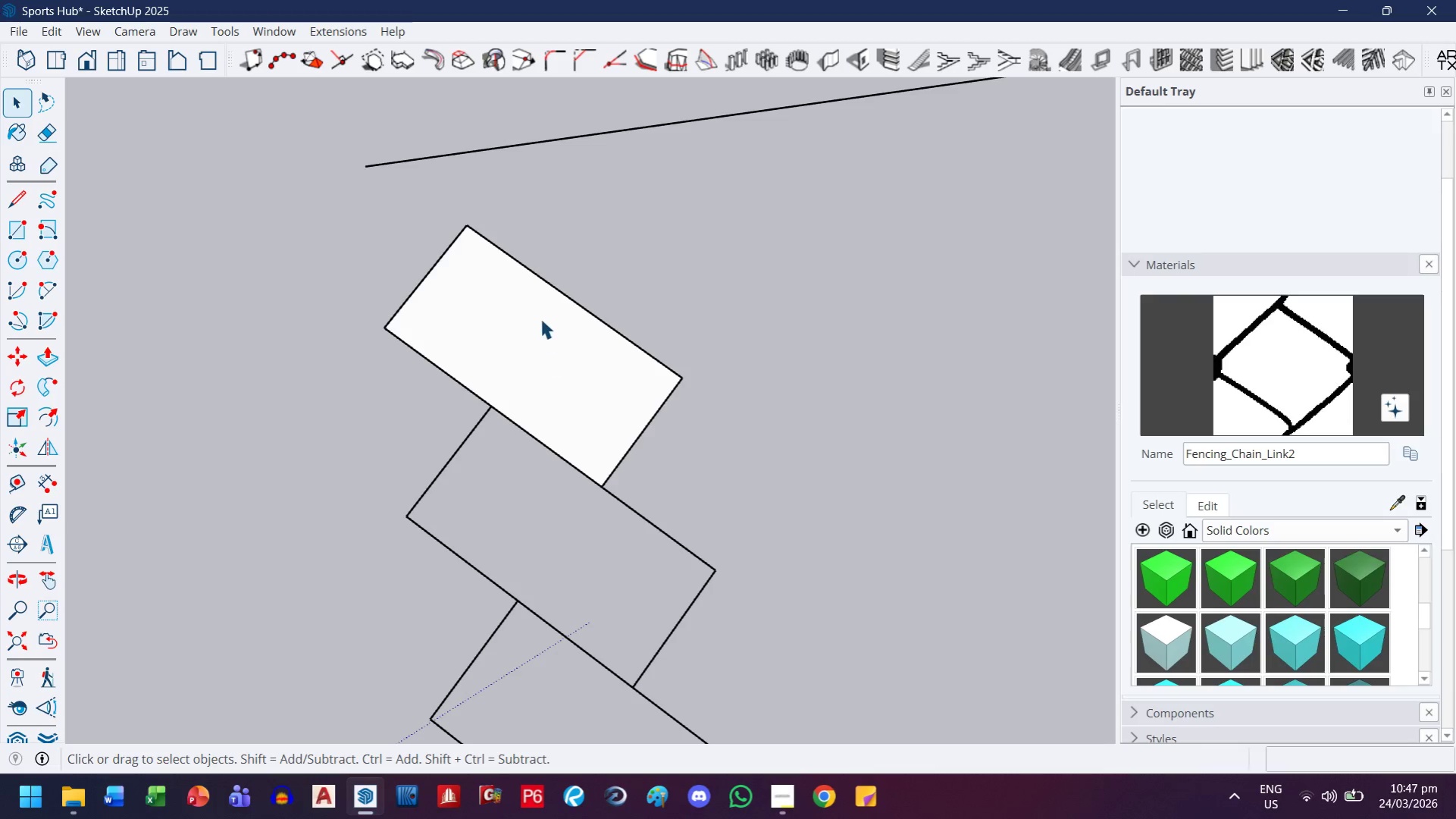 
triple_click([540, 318])
 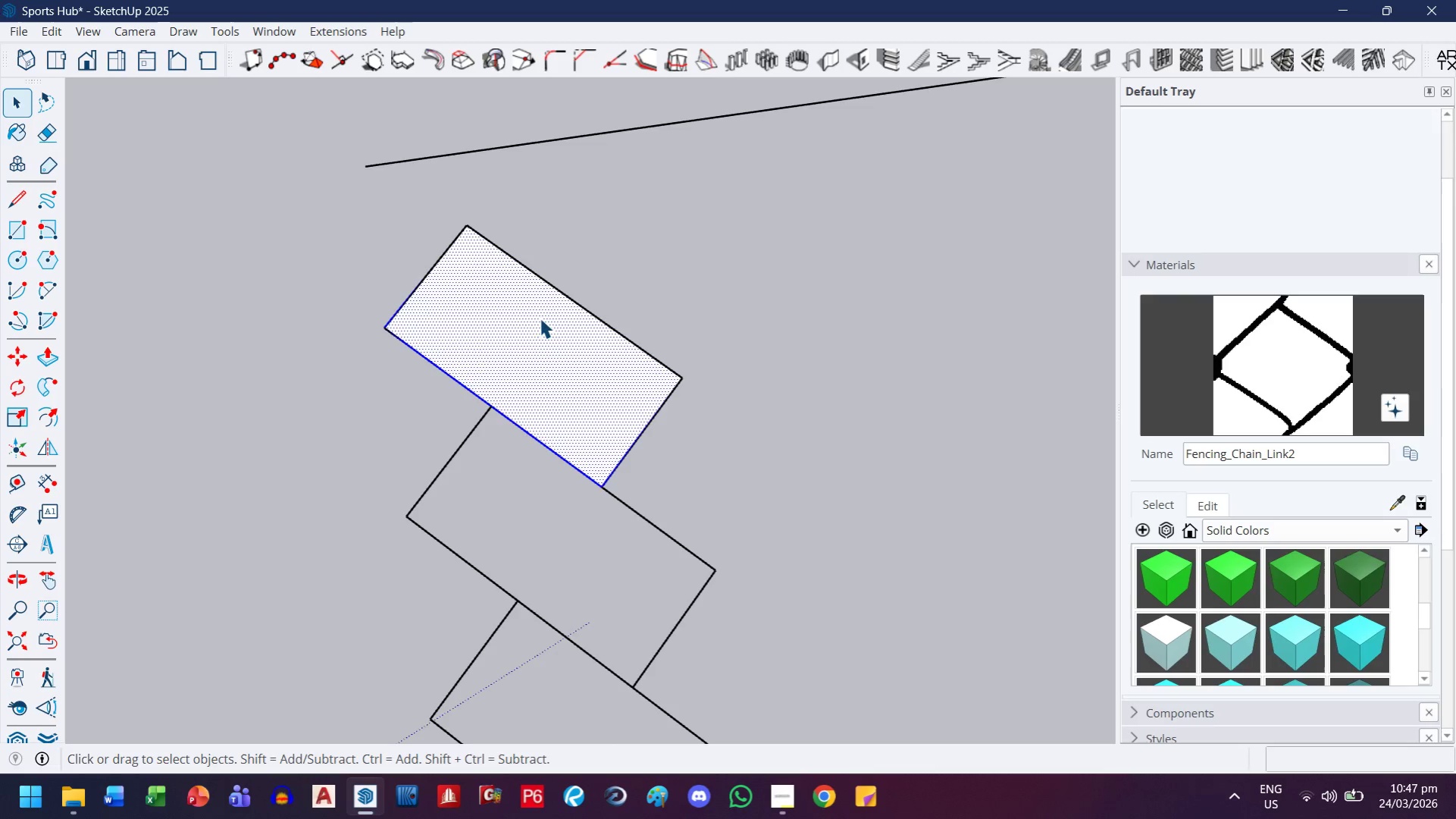 
right_click([543, 344])
 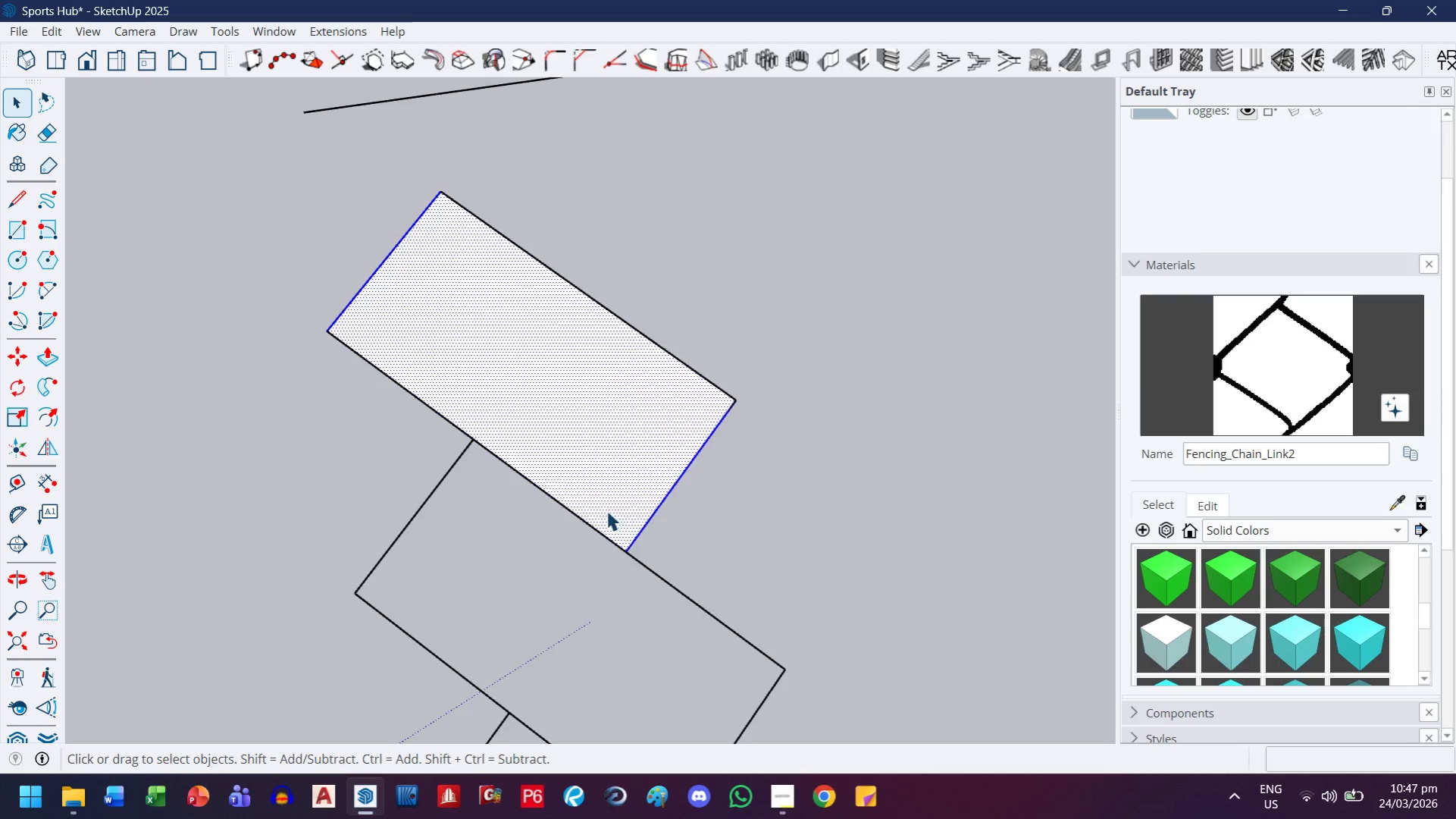 
scroll: coordinate [539, 319], scroll_direction: up, amount: 3.0
 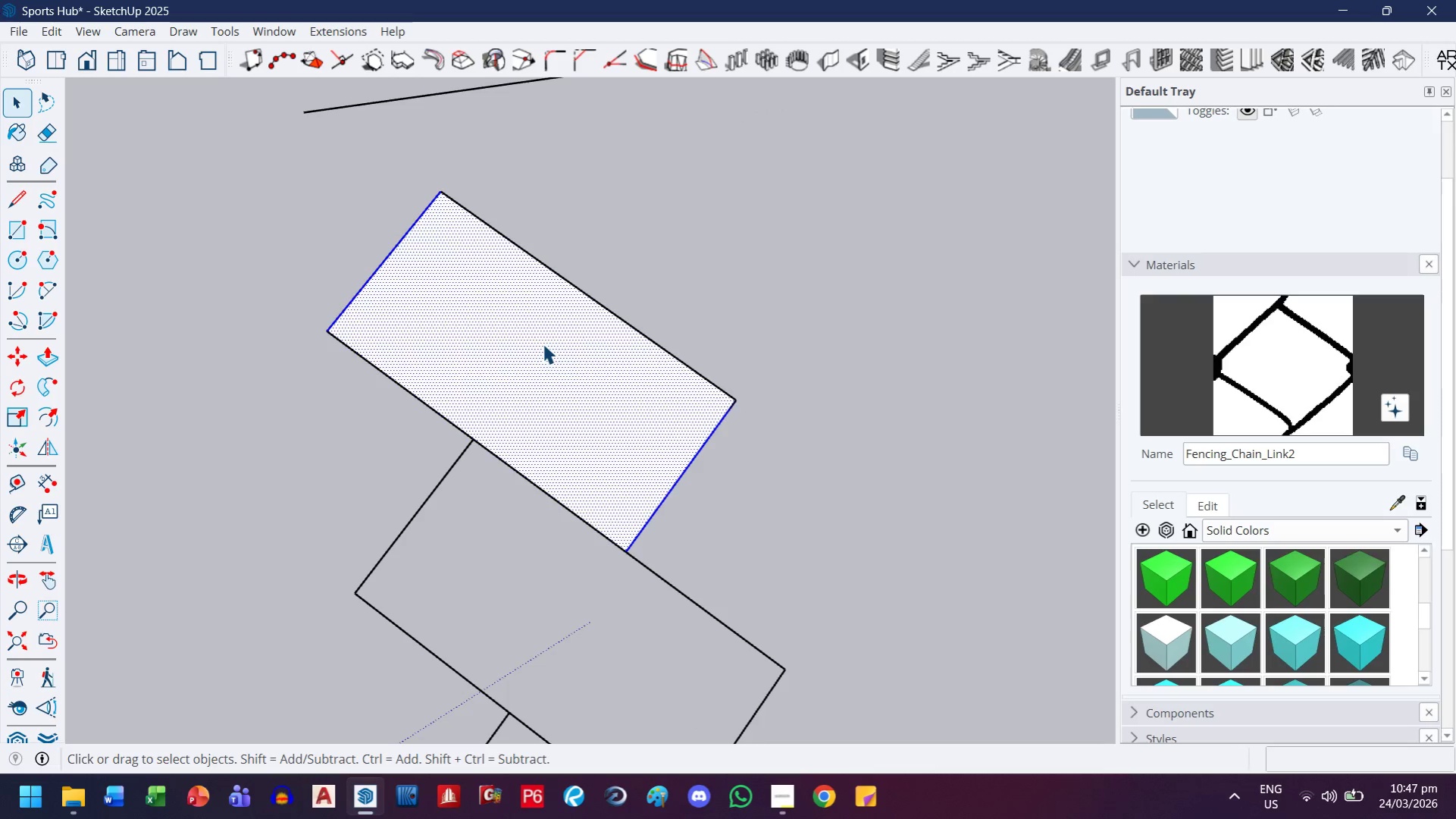 
double_click([512, 364])
 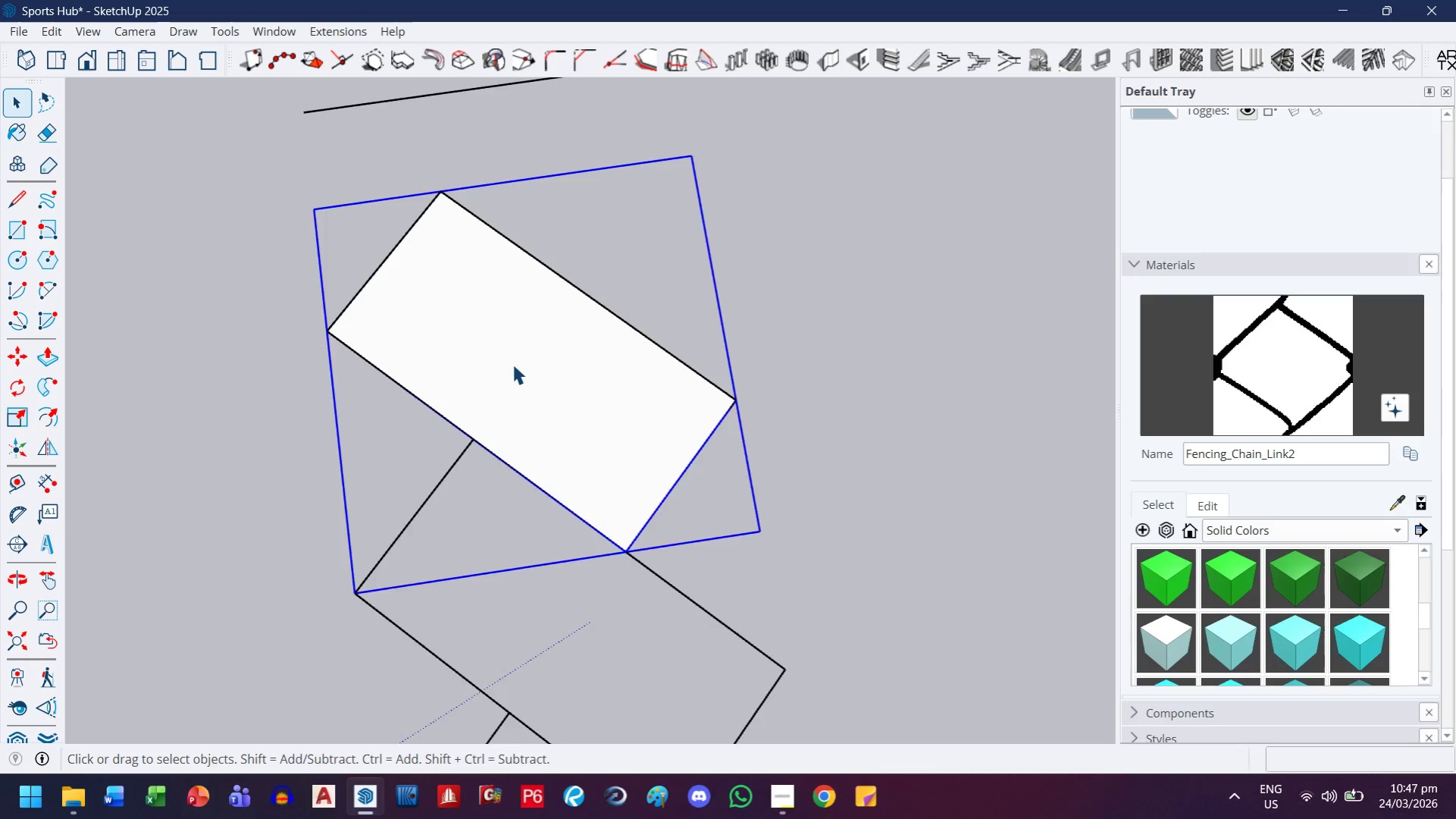 
triple_click([512, 364])
 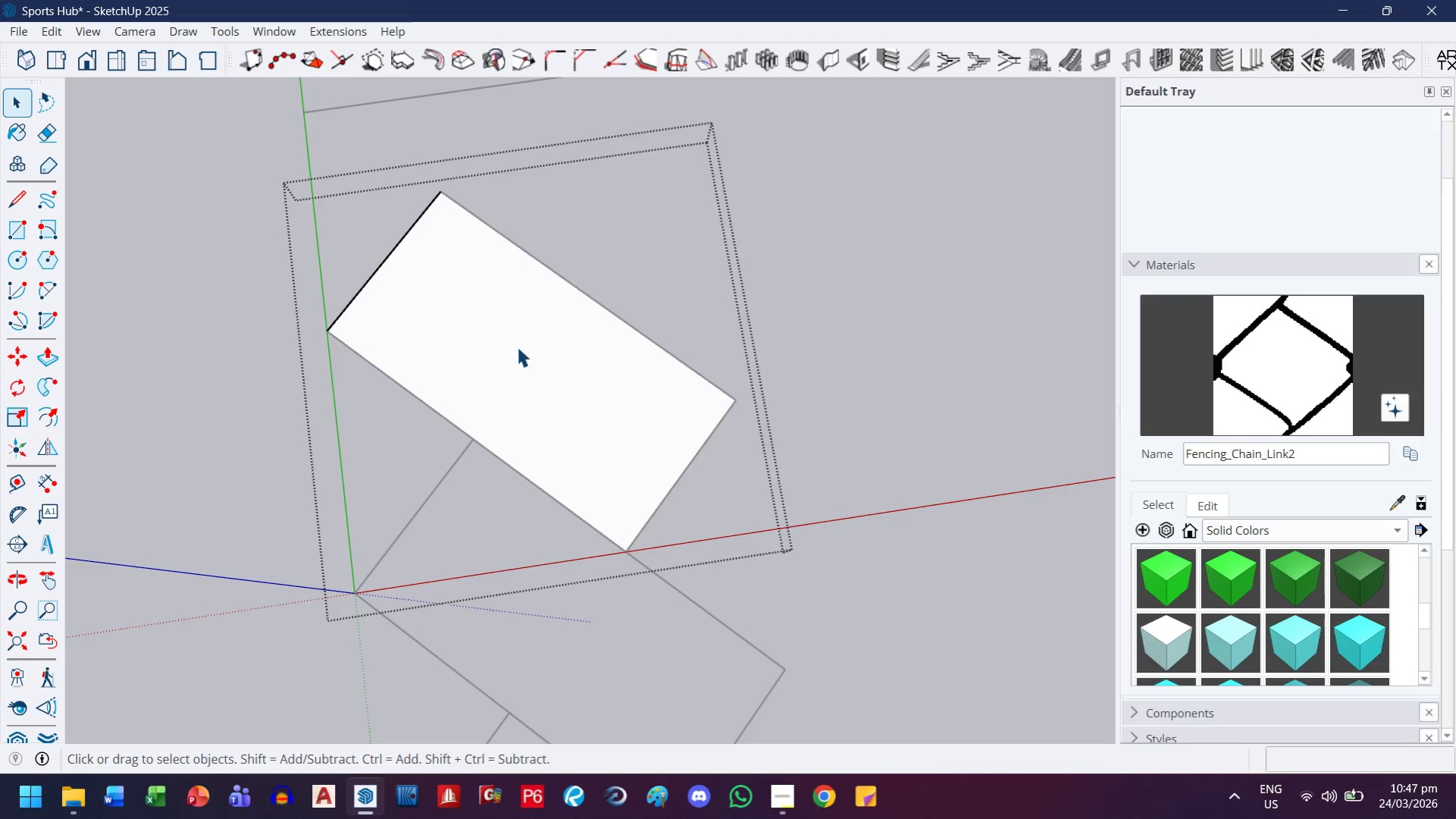 
key(F)
 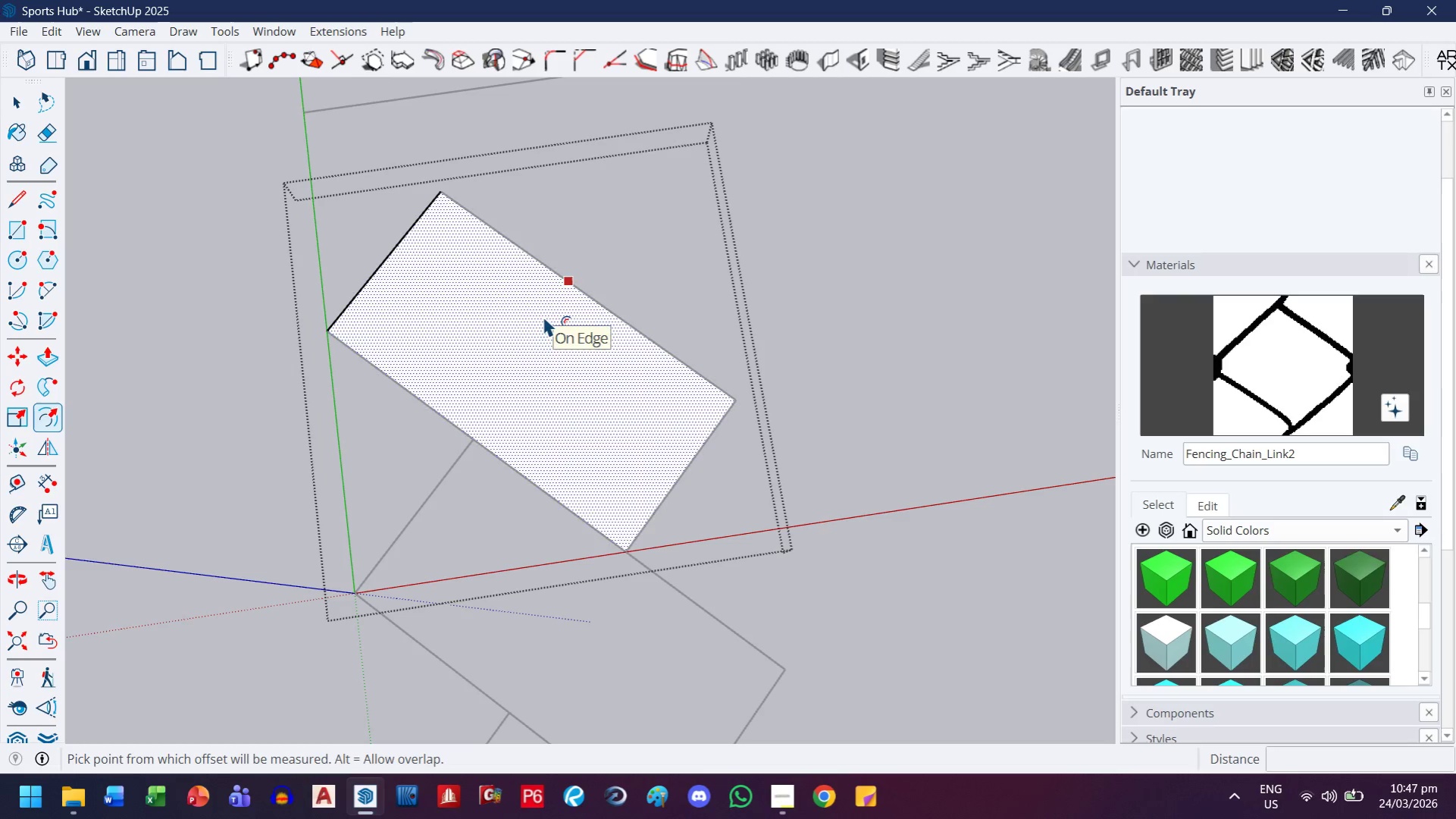 
left_click([543, 315])
 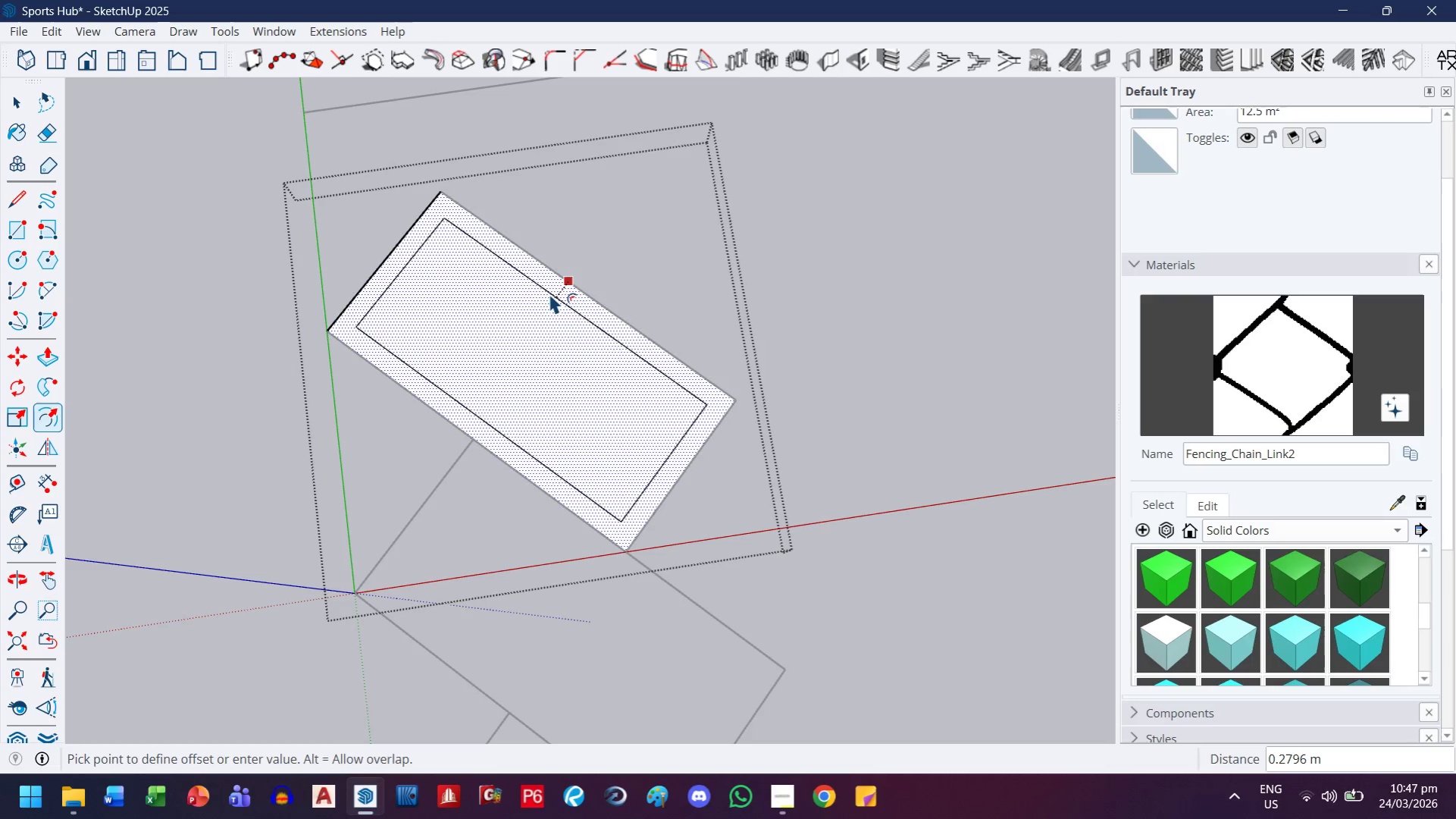 
wait(5.11)
 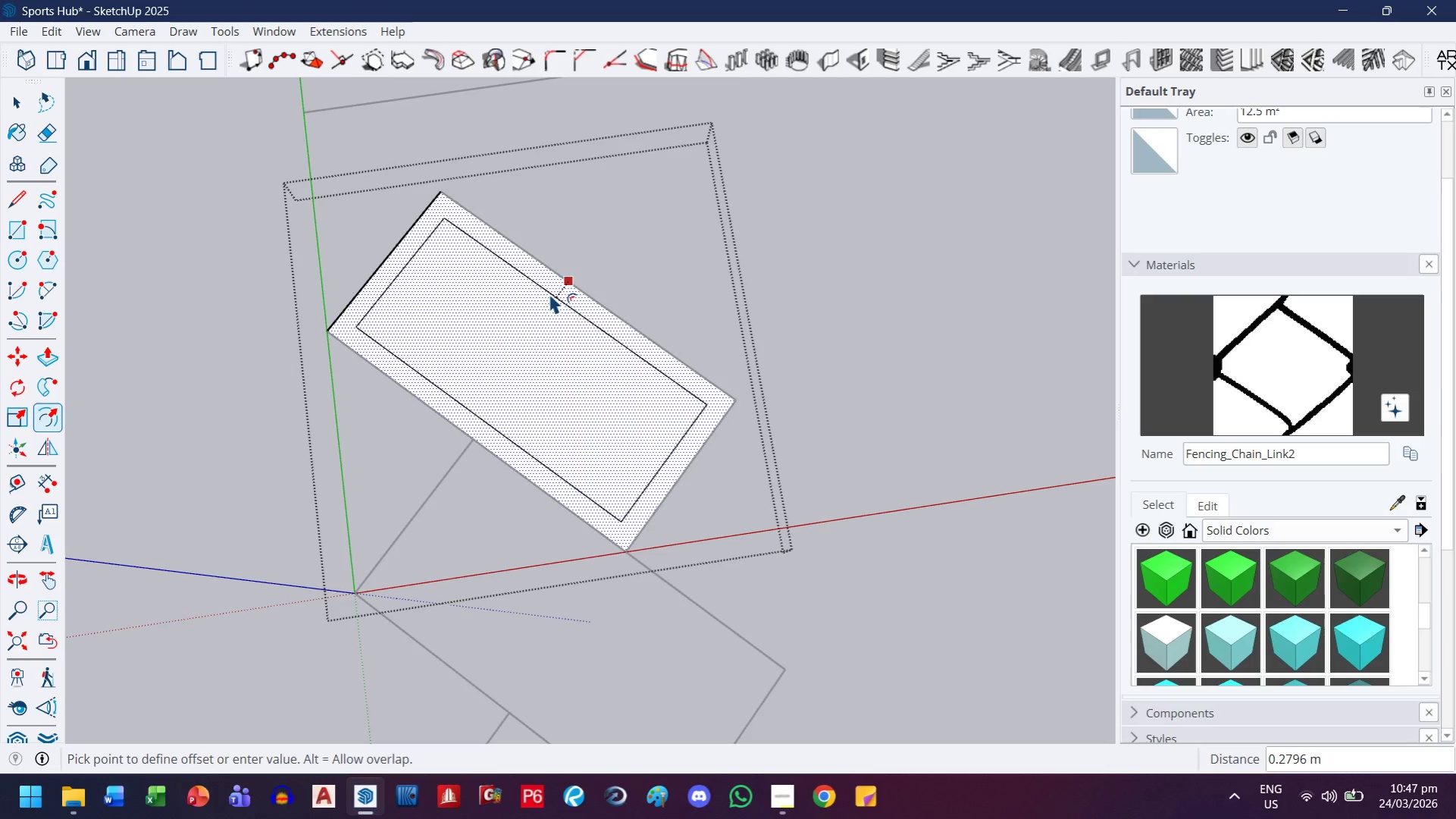 
type(.18)
 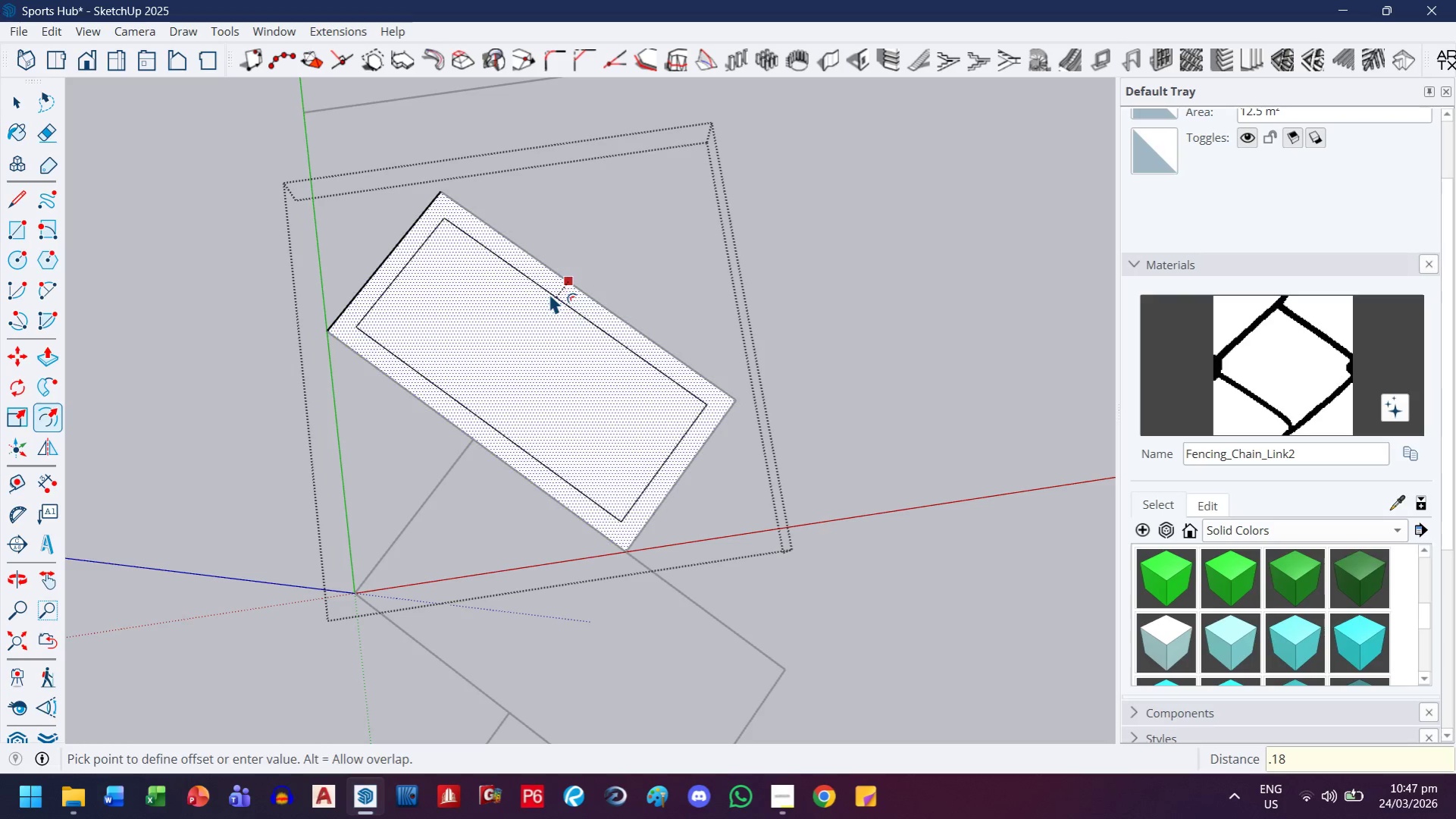 
key(Enter)
 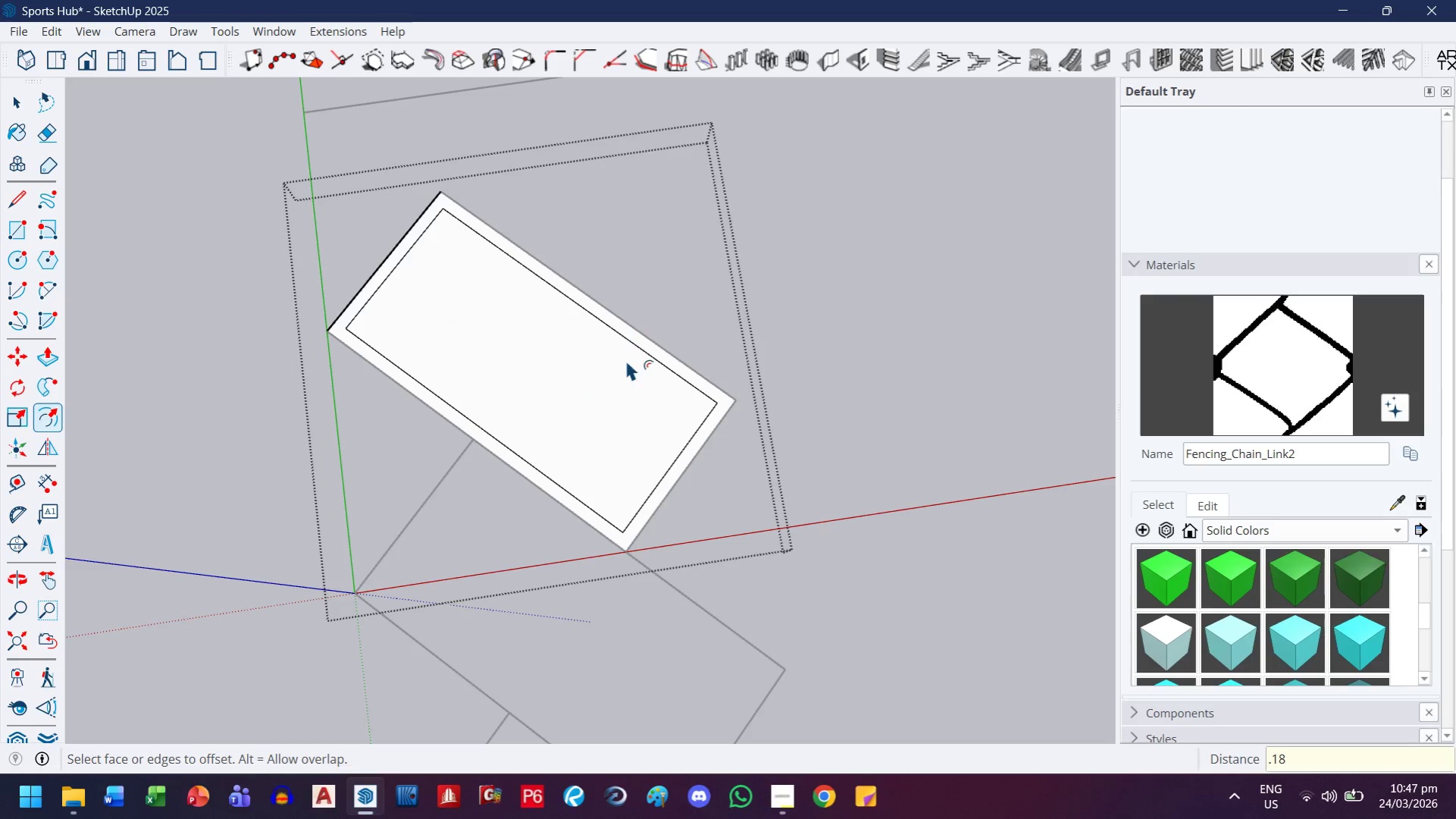 
scroll: coordinate [622, 563], scroll_direction: up, amount: 7.0
 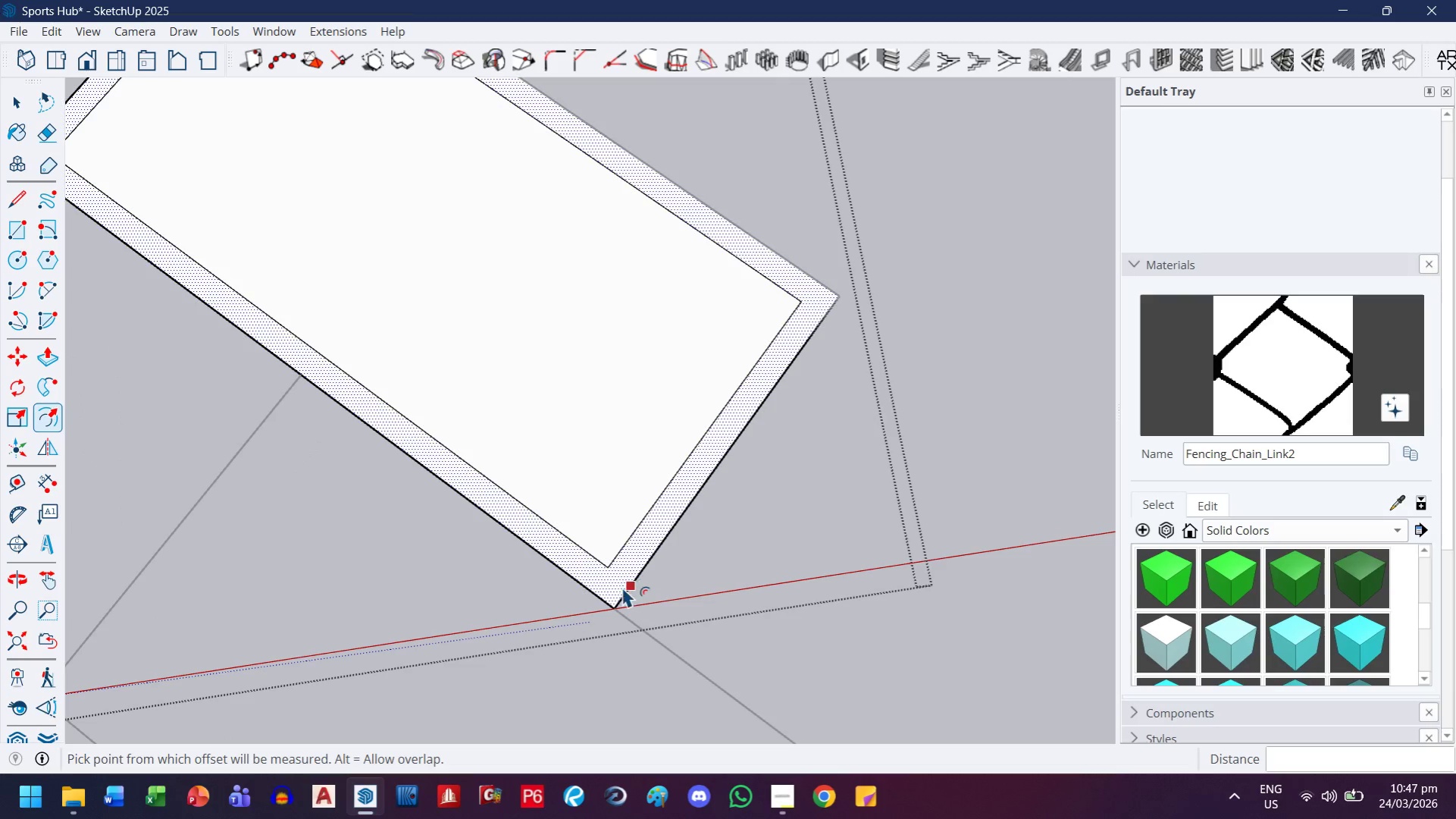 
key(L)
 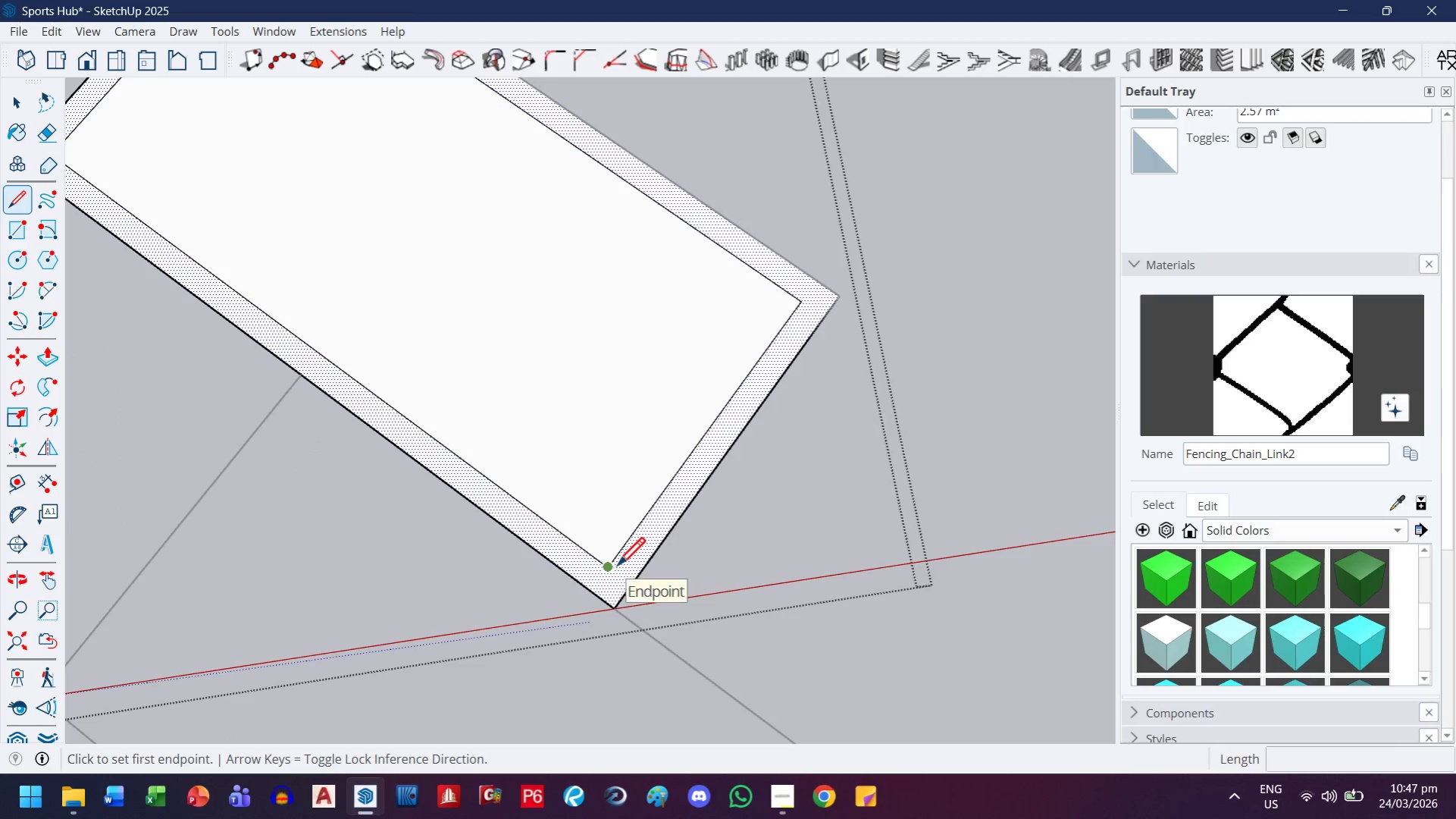 
left_click([616, 568])
 